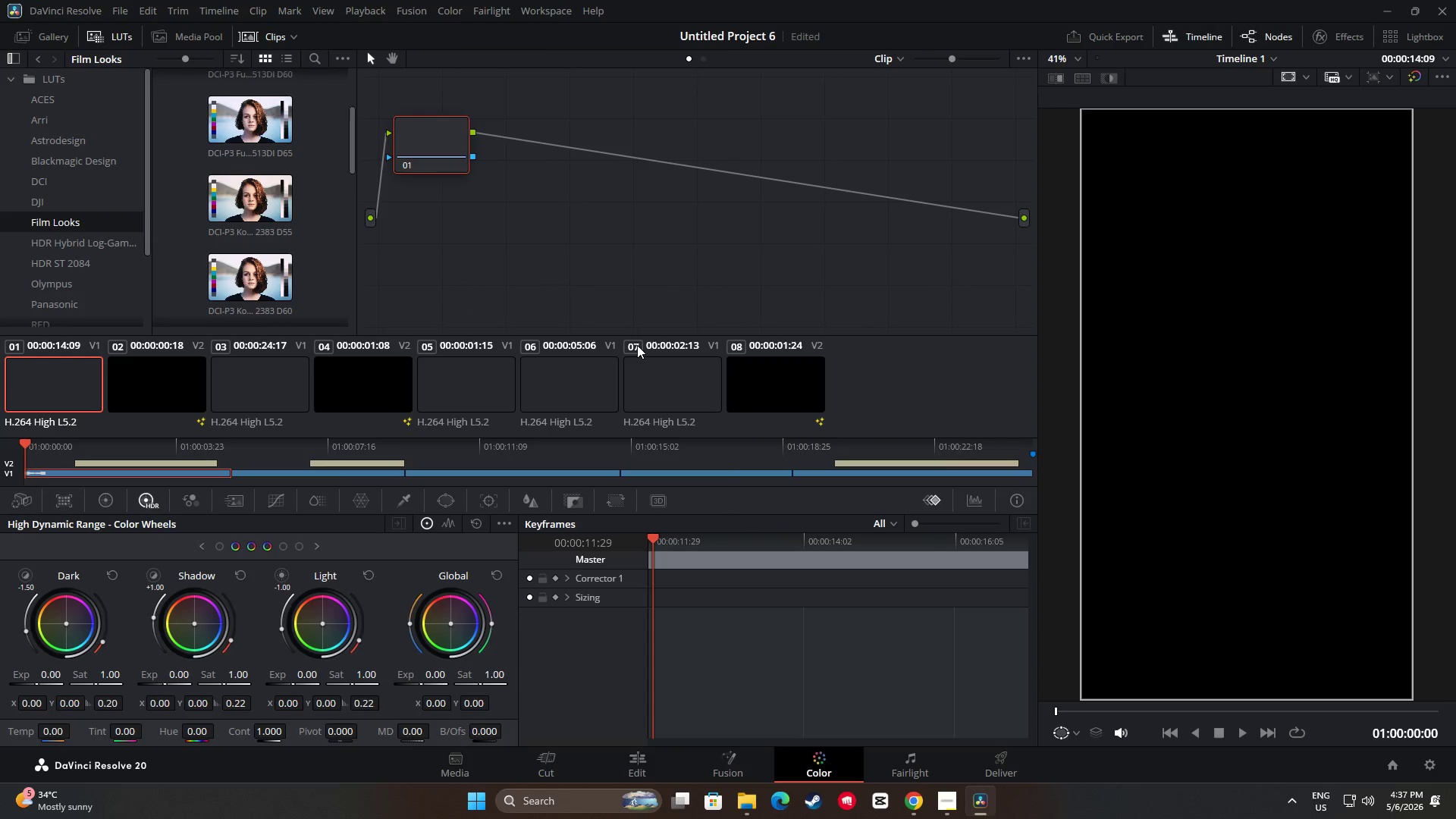 
mouse_move([620, 292])
 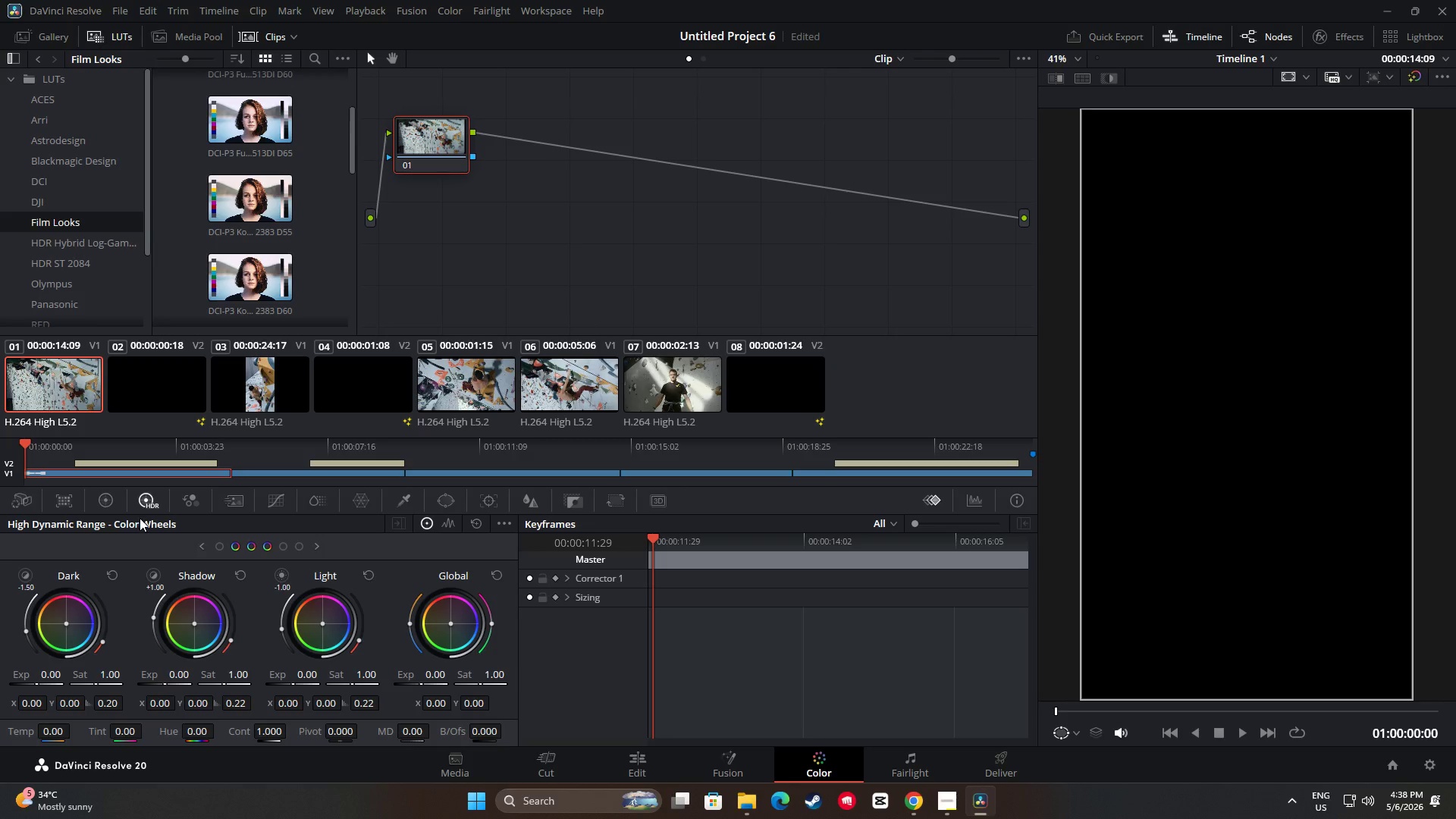 
left_click([105, 500])
 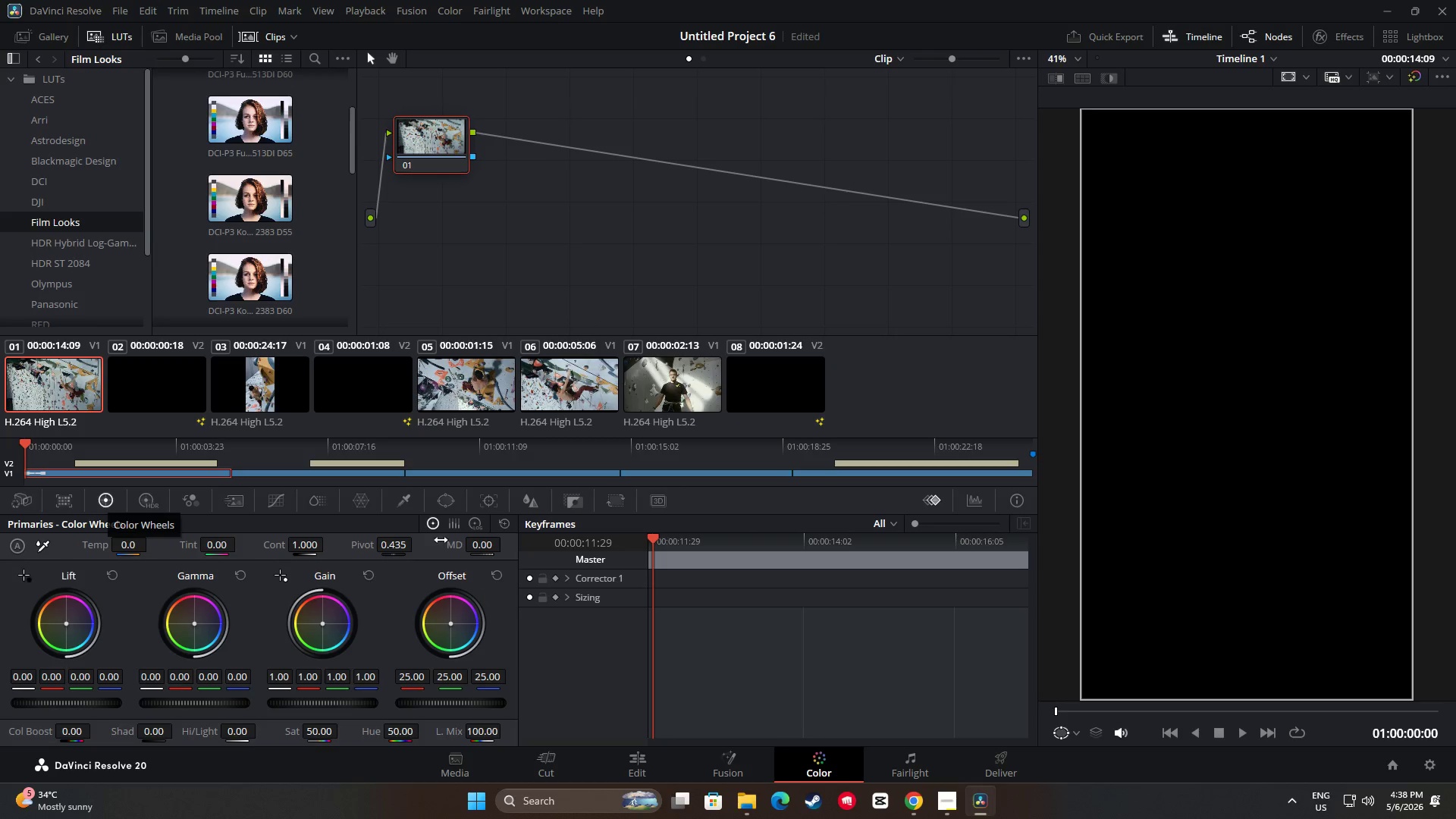 
double_click([479, 528])
 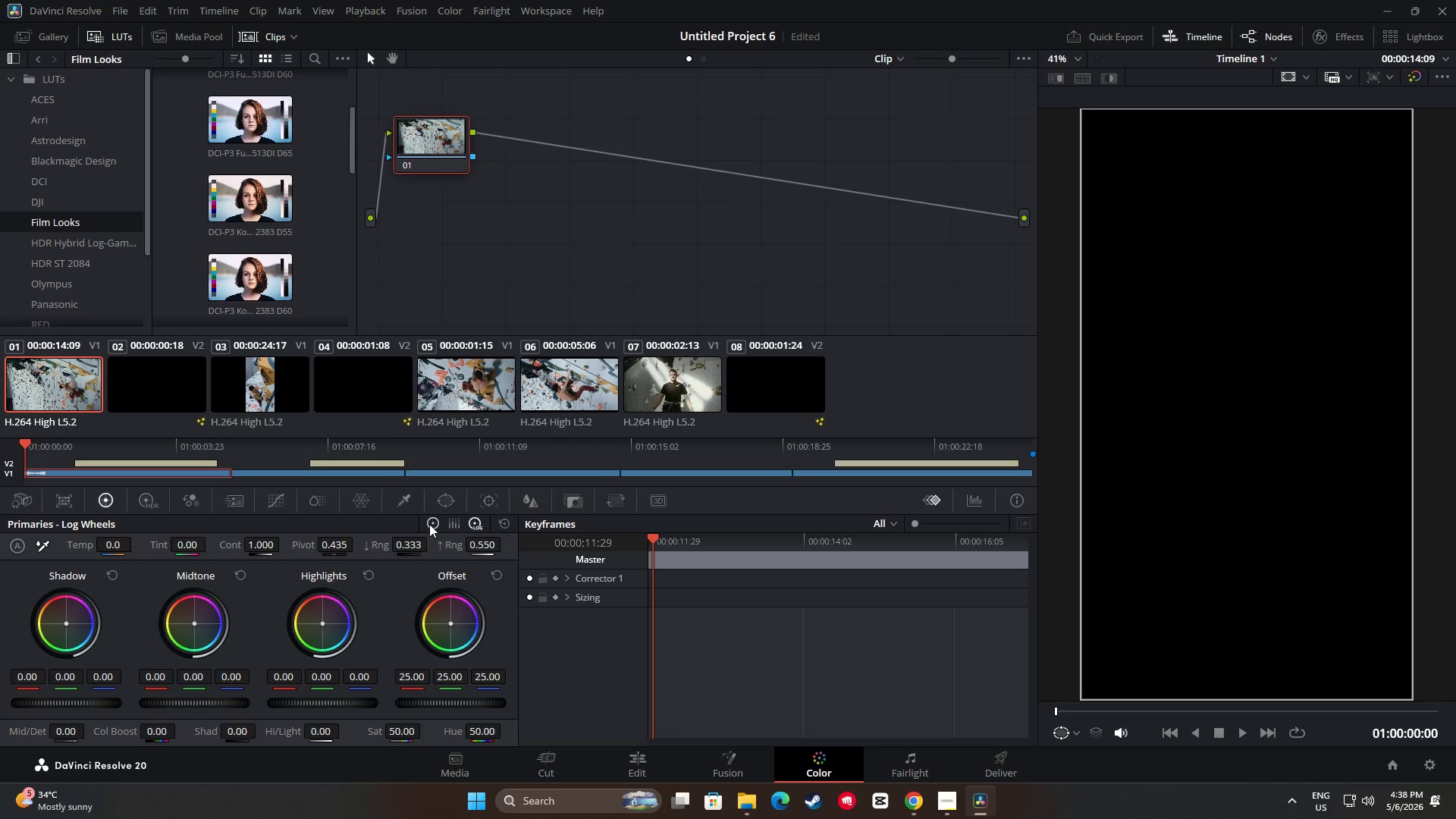 
left_click([429, 523])
 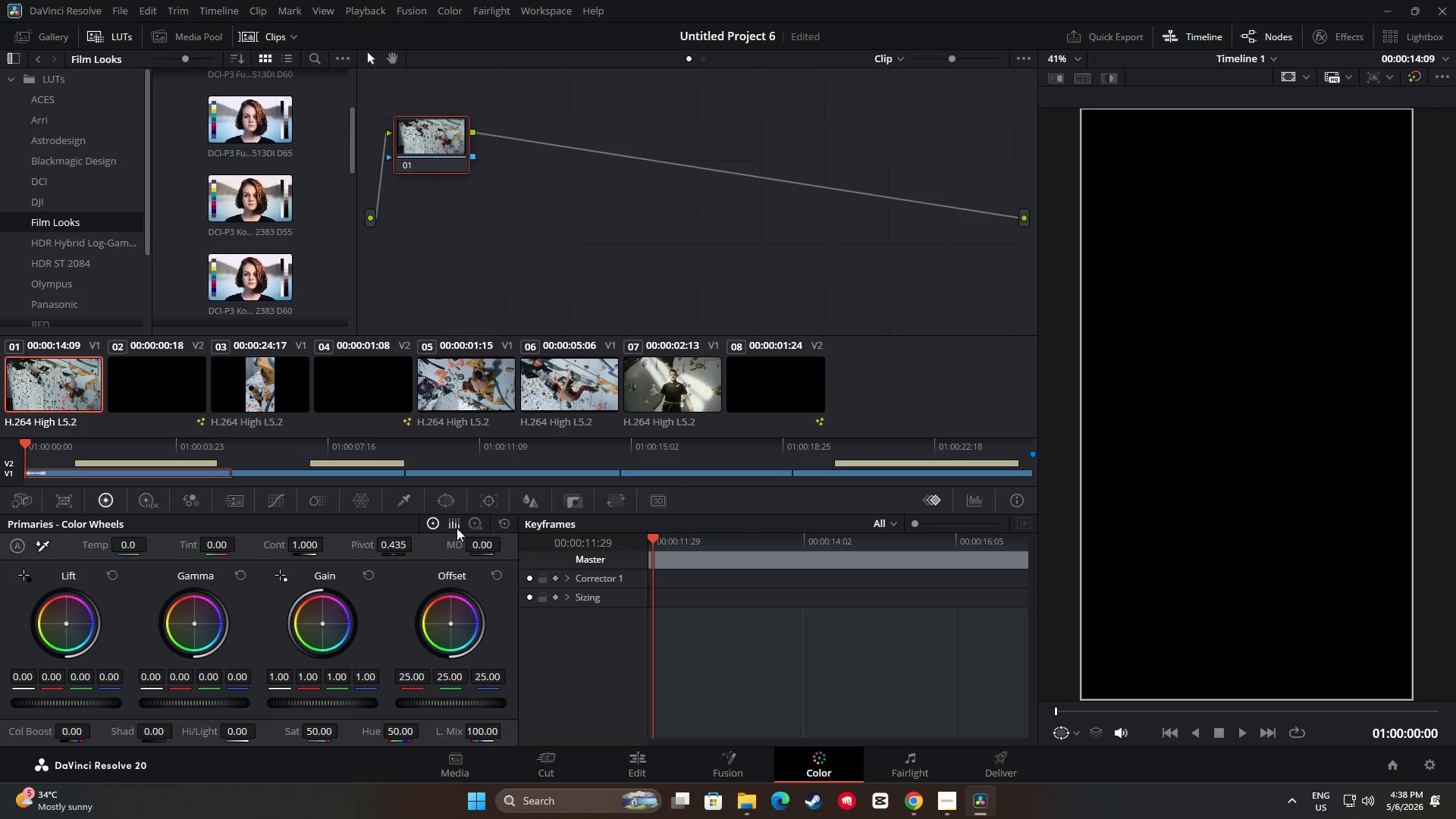 
left_click([474, 529])
 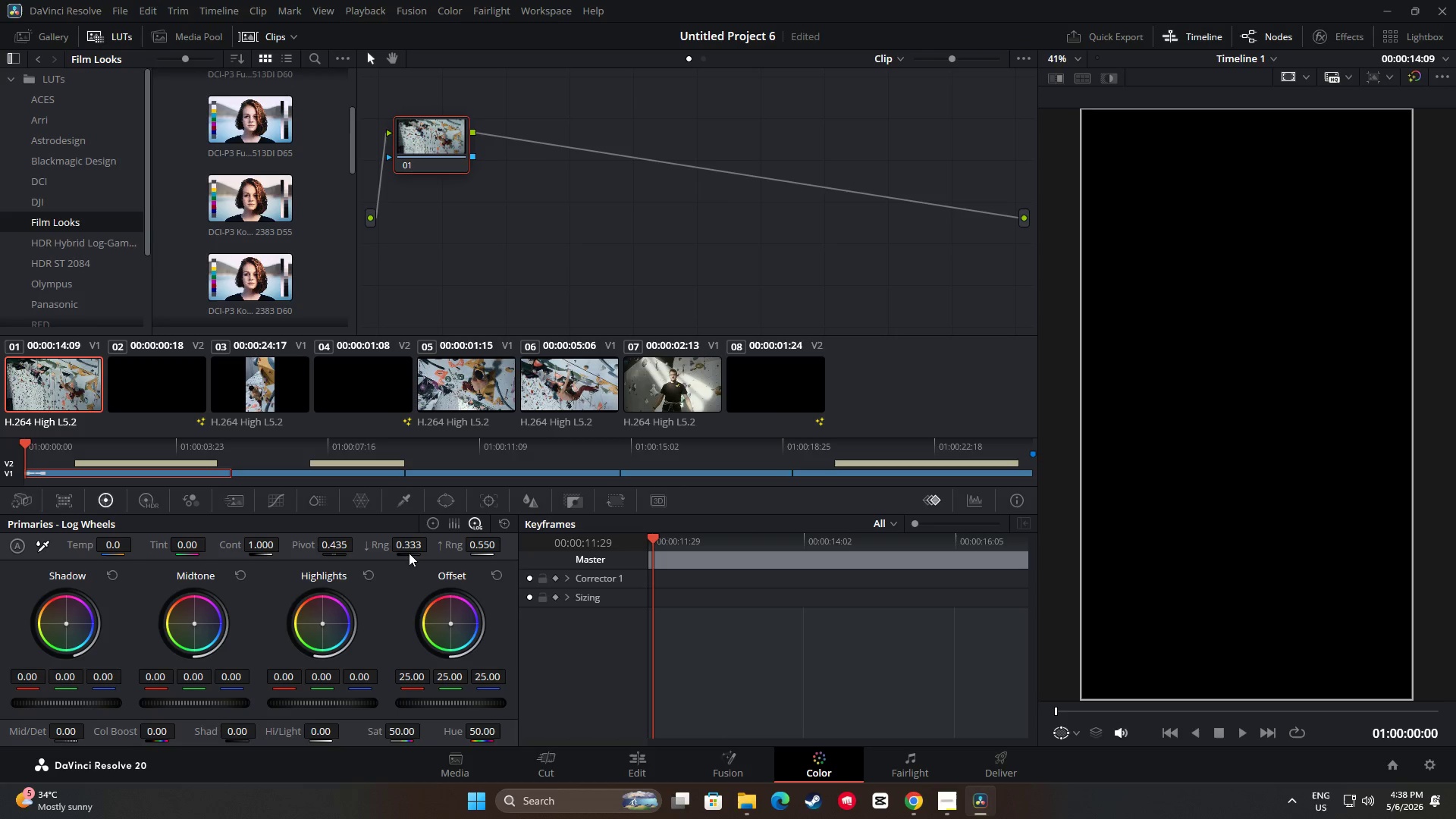 
left_click([148, 503])
 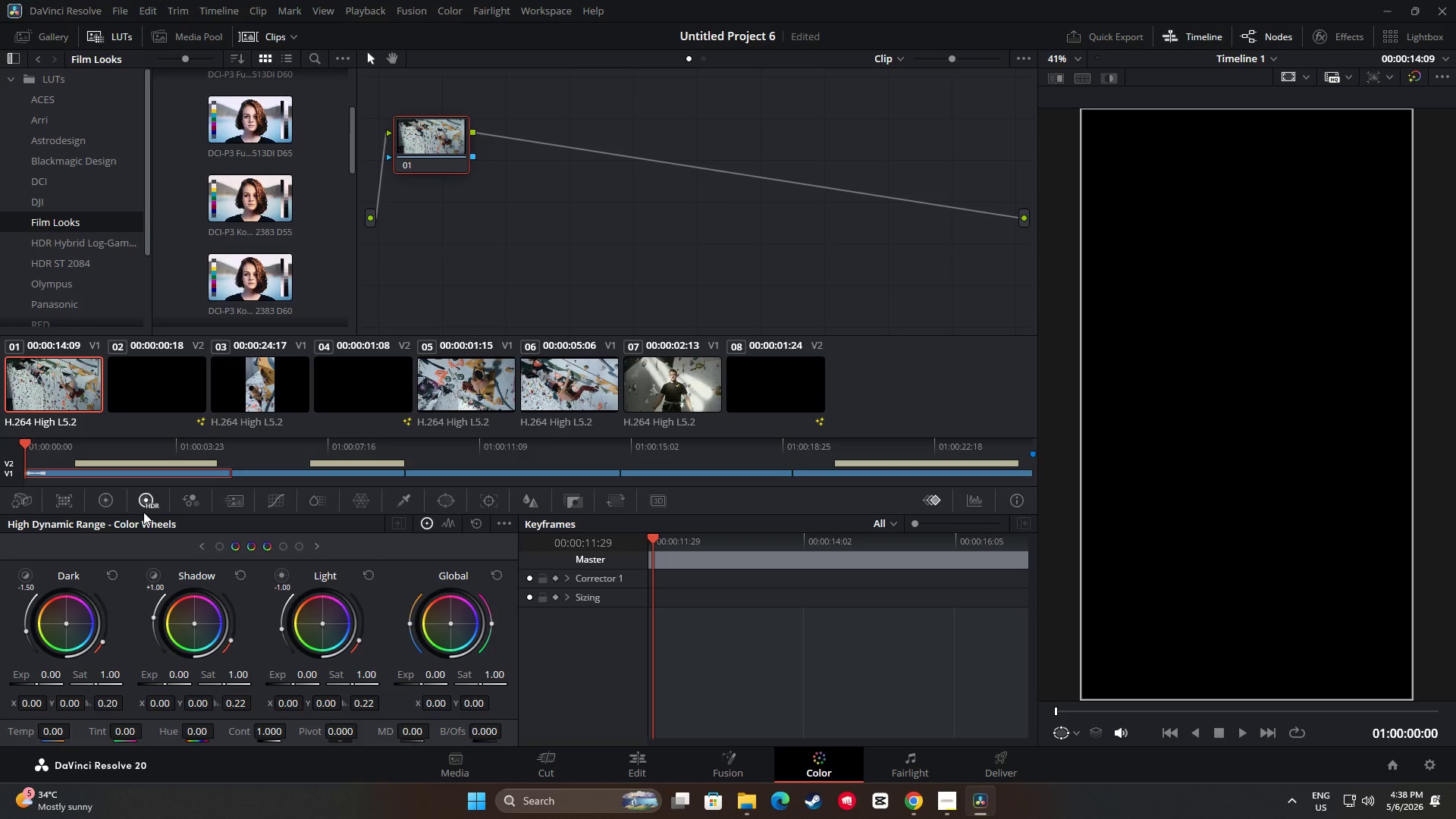 
wait(8.56)
 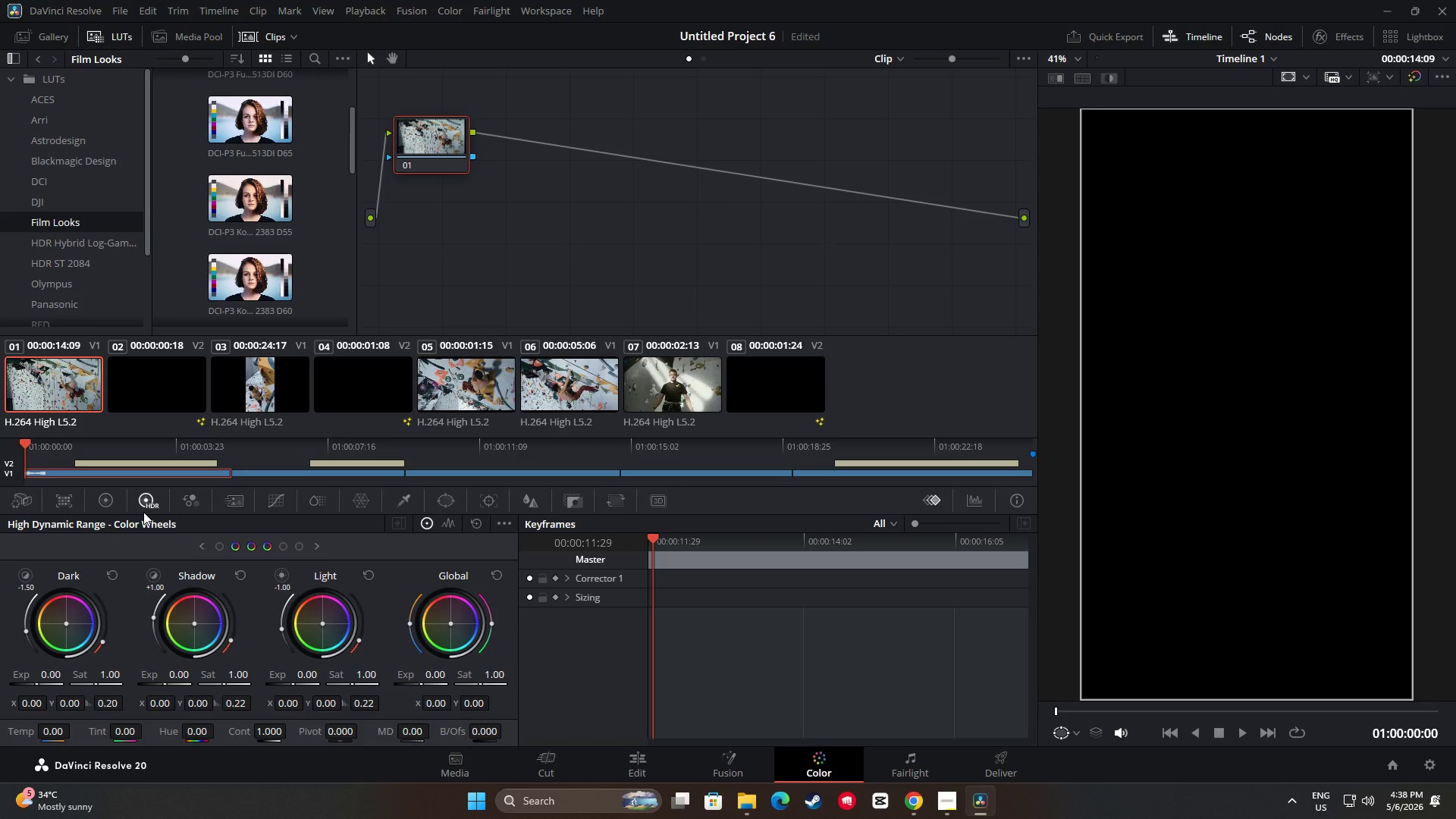 
left_click_drag(start_coordinate=[21, 441], to_coordinate=[63, 438])
 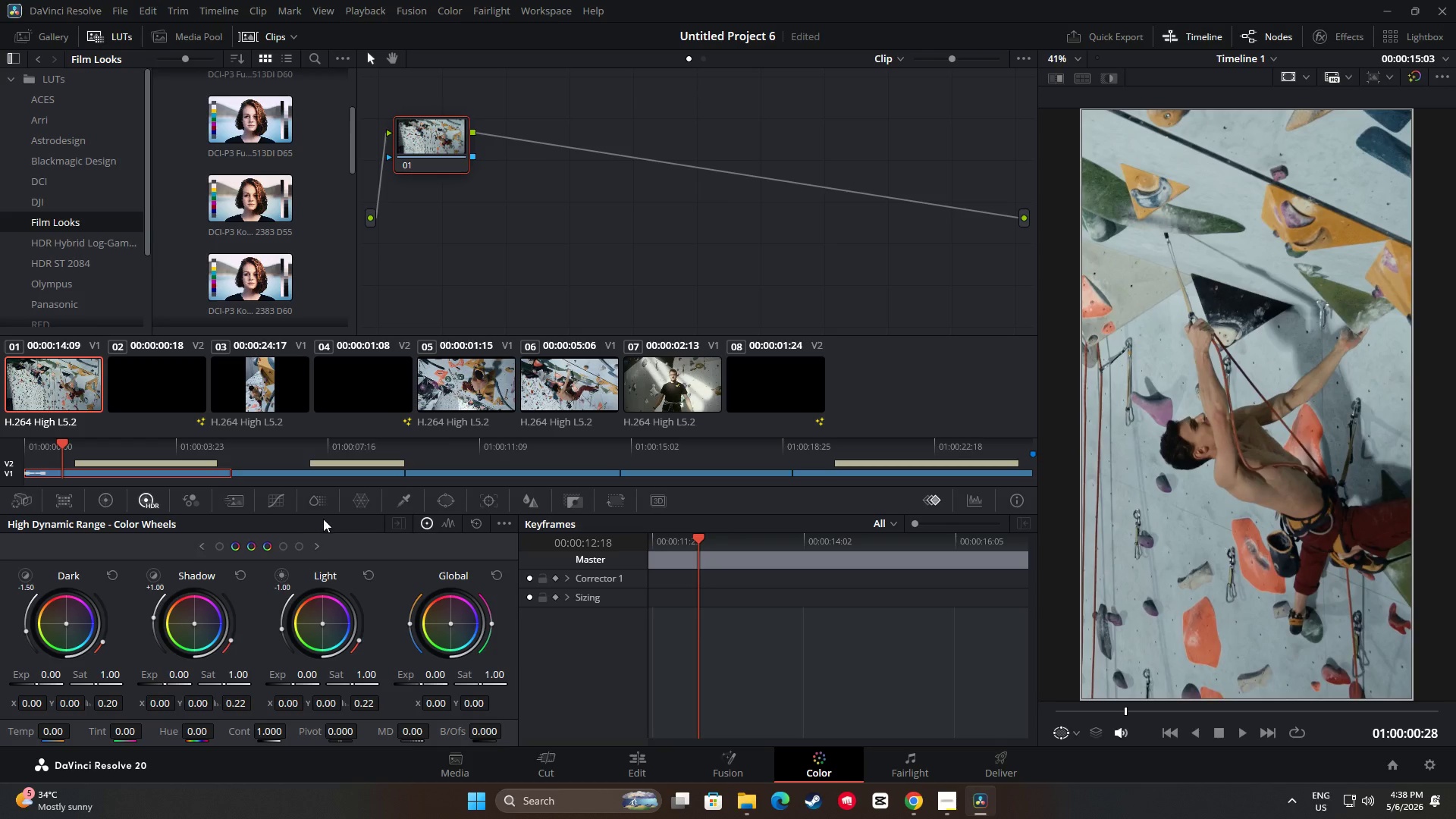 
wait(7.91)
 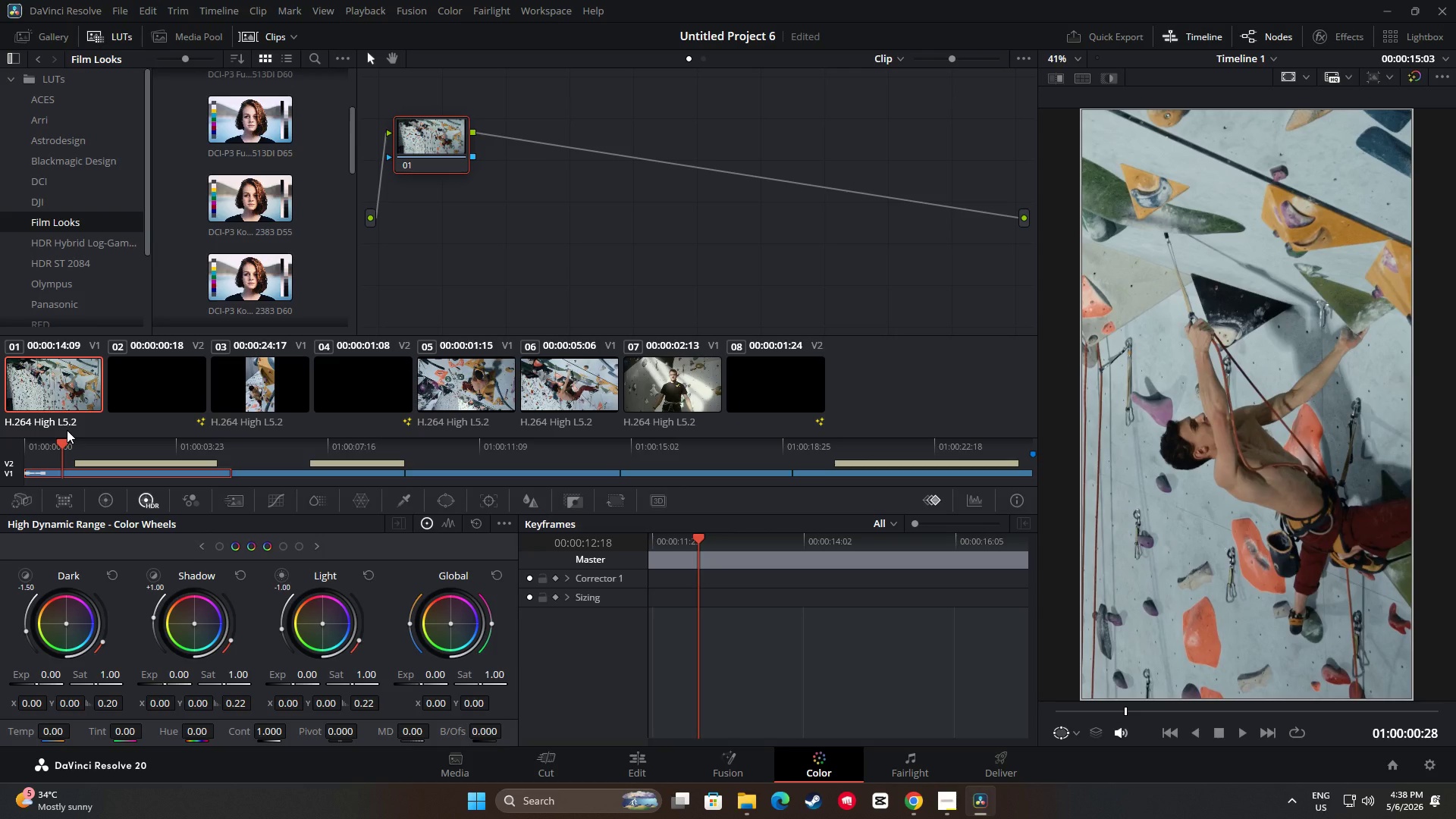 
left_click_drag(start_coordinate=[177, 502], to_coordinate=[171, 503])
 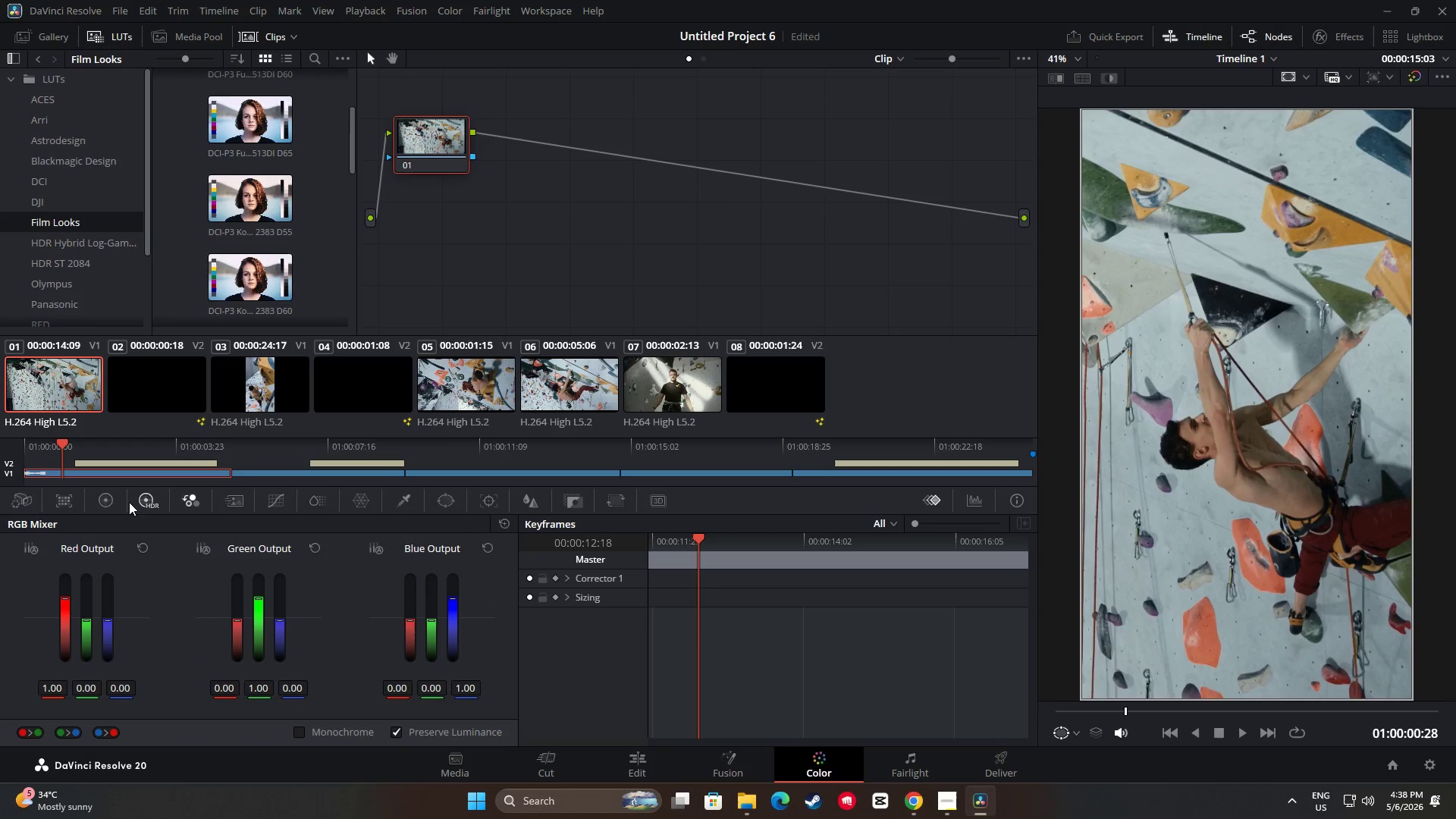 
double_click([119, 500])
 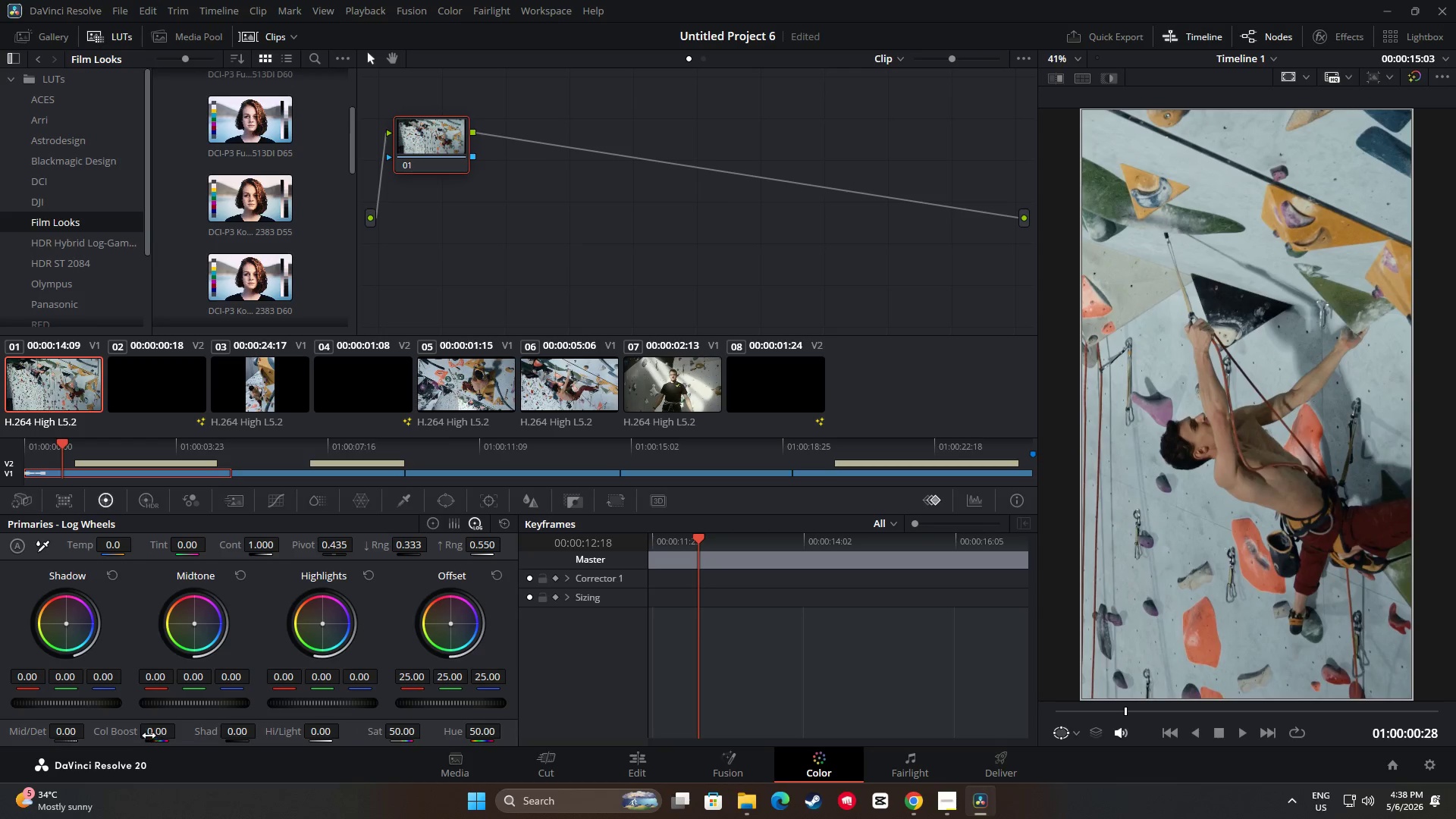 
left_click_drag(start_coordinate=[155, 733], to_coordinate=[246, 734])
 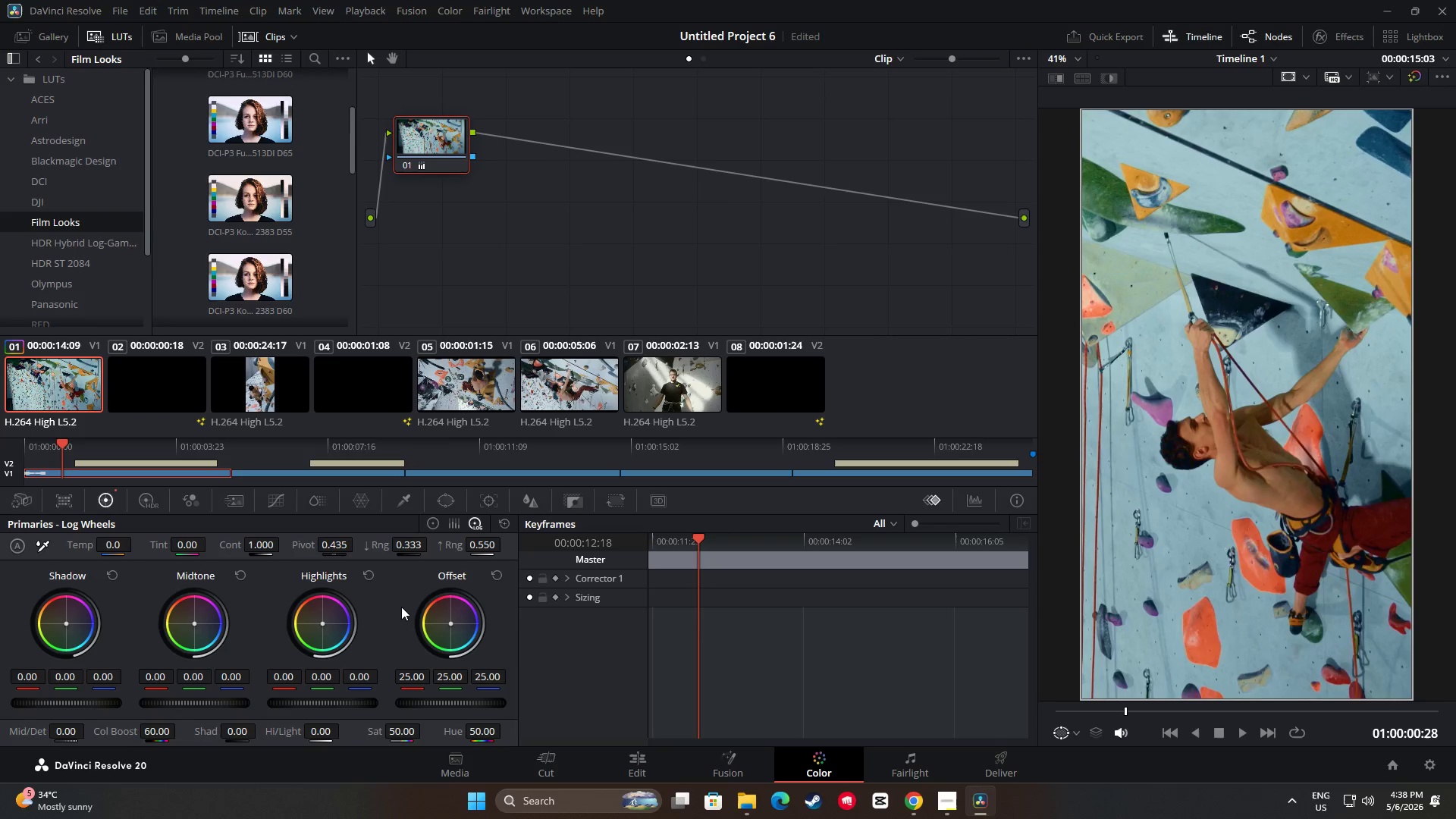 
wait(5.42)
 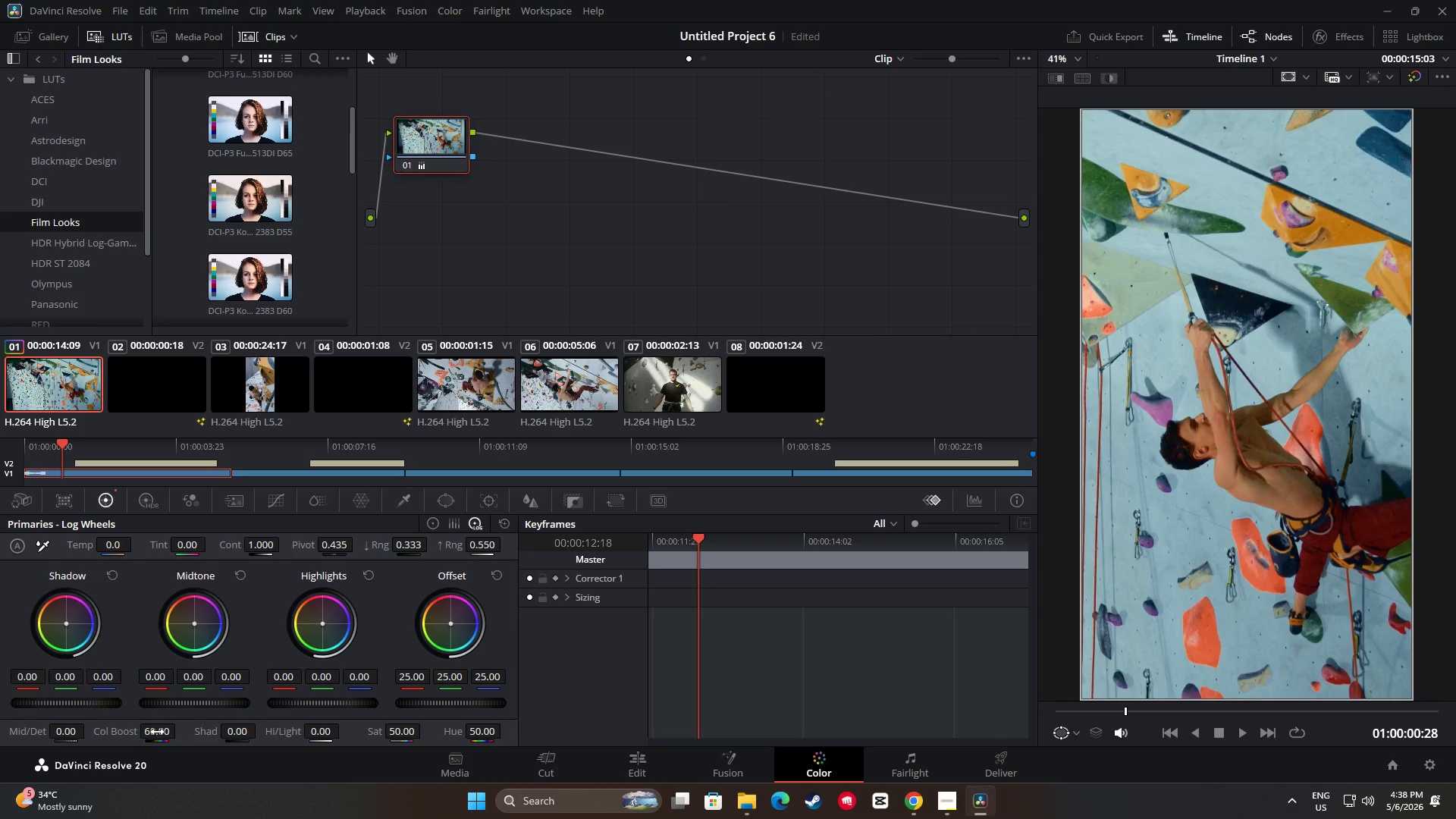 
left_click([140, 498])
 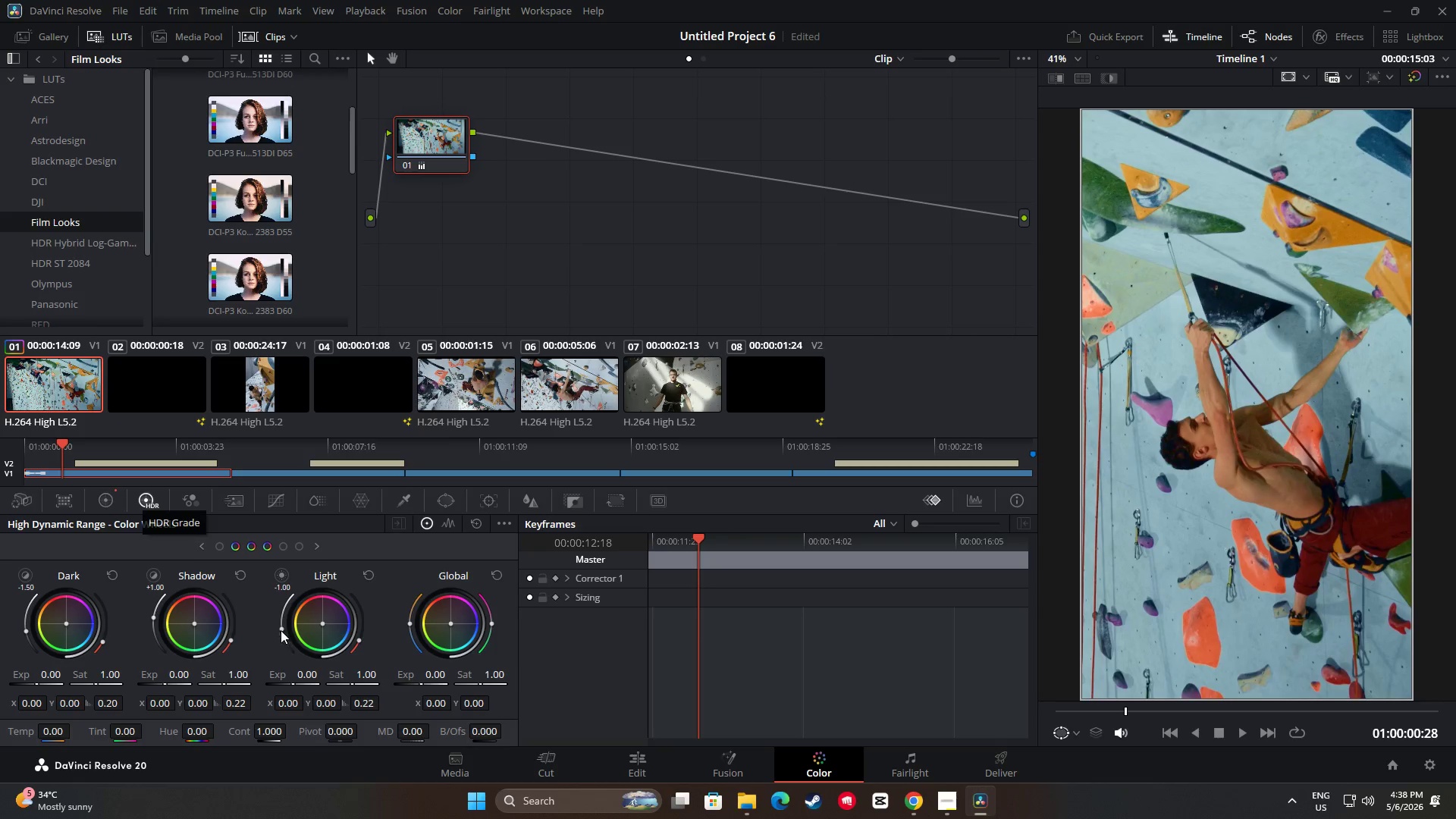 
left_click_drag(start_coordinate=[299, 676], to_coordinate=[490, 682])
 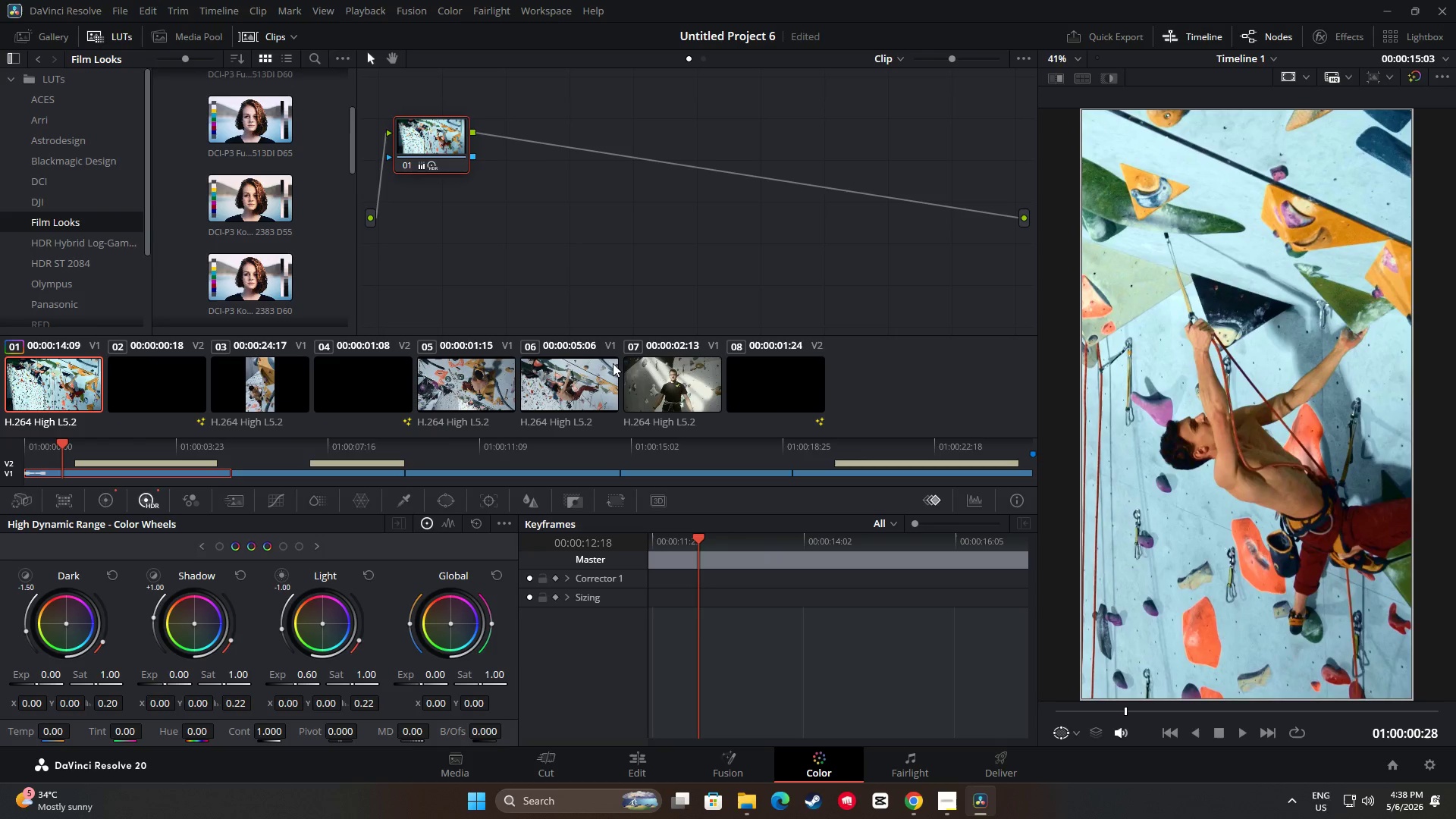 
key(Control+2)
 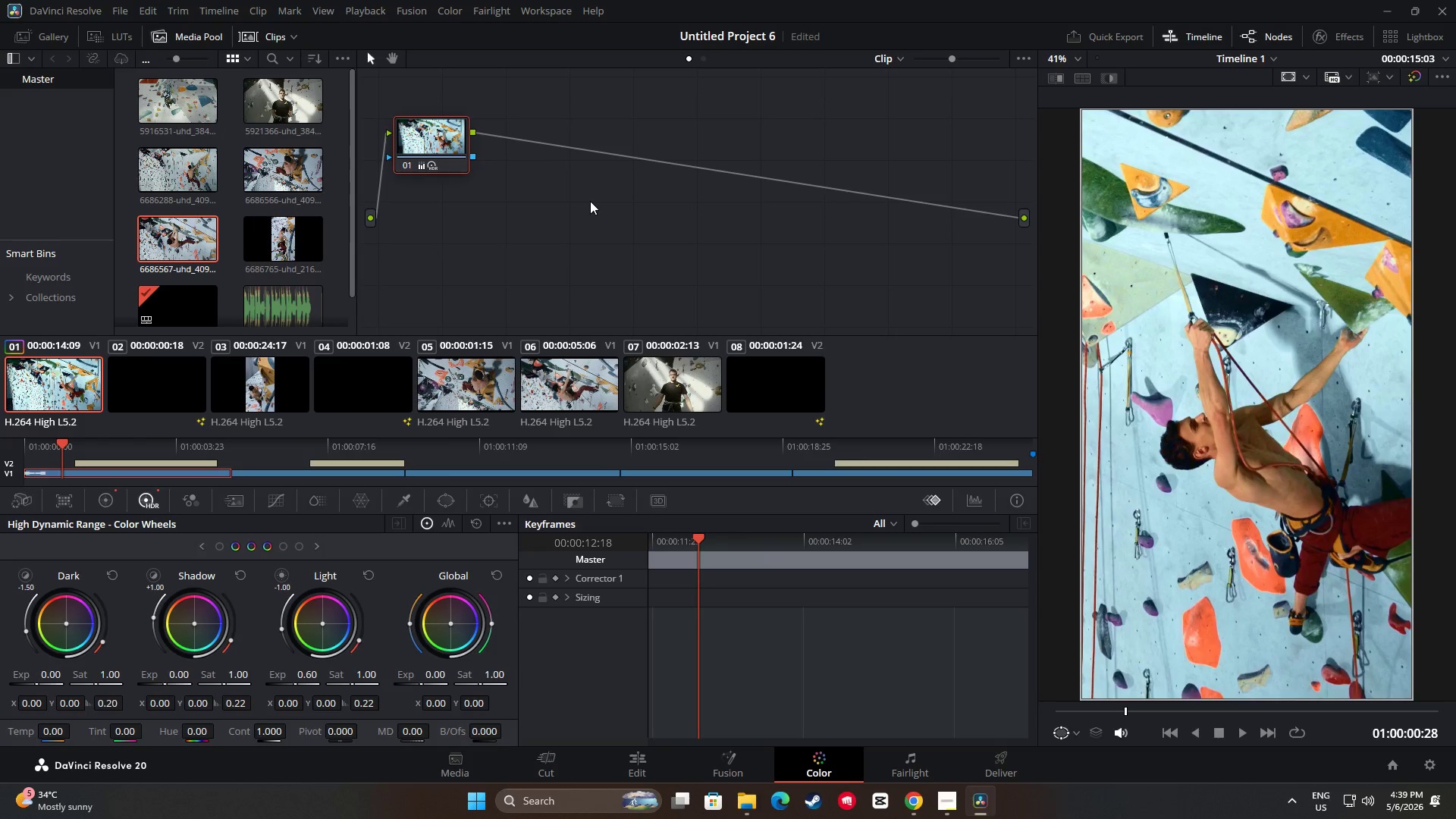 
key(Control+Z)
 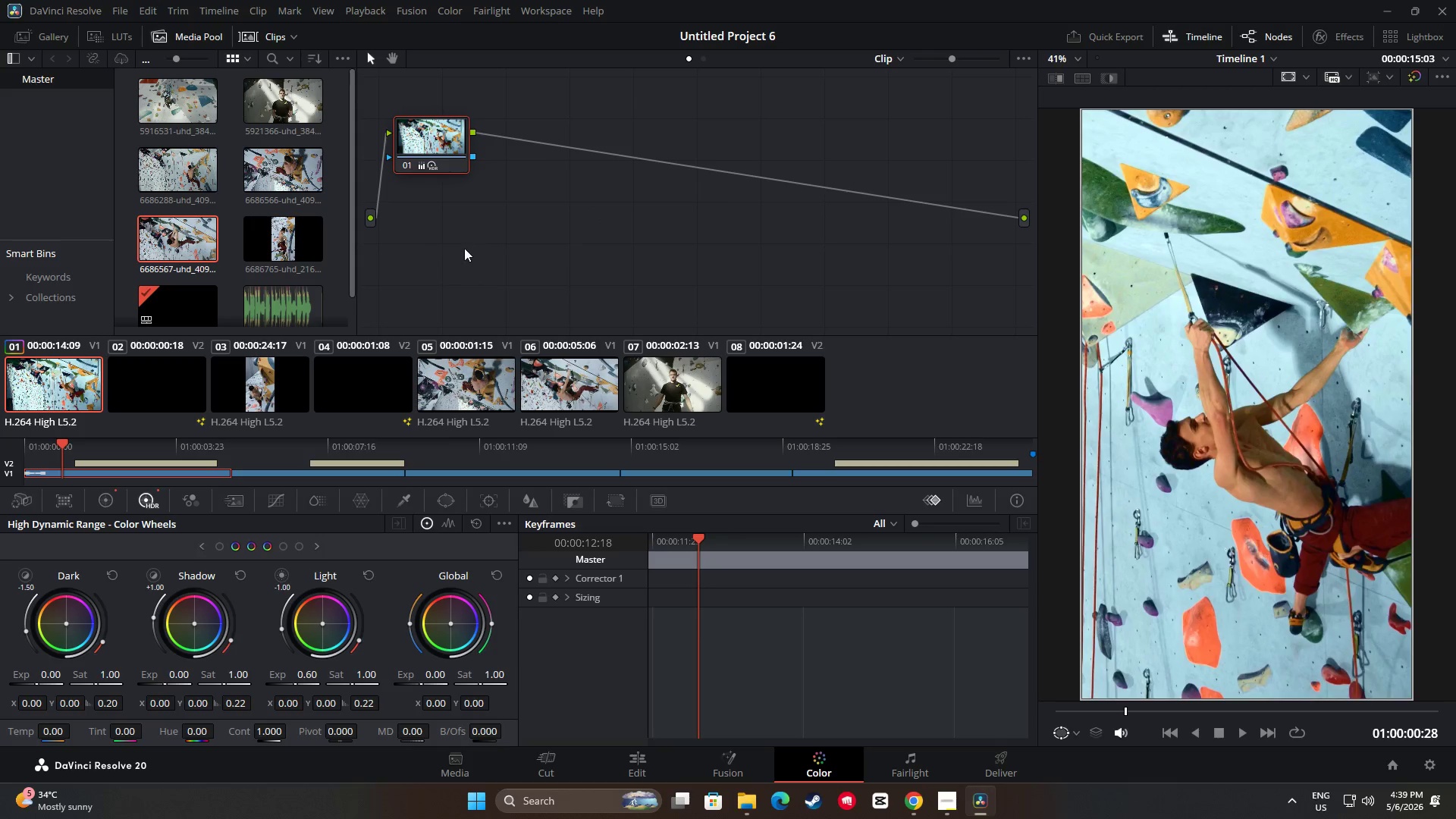 
key(Alt+S)
 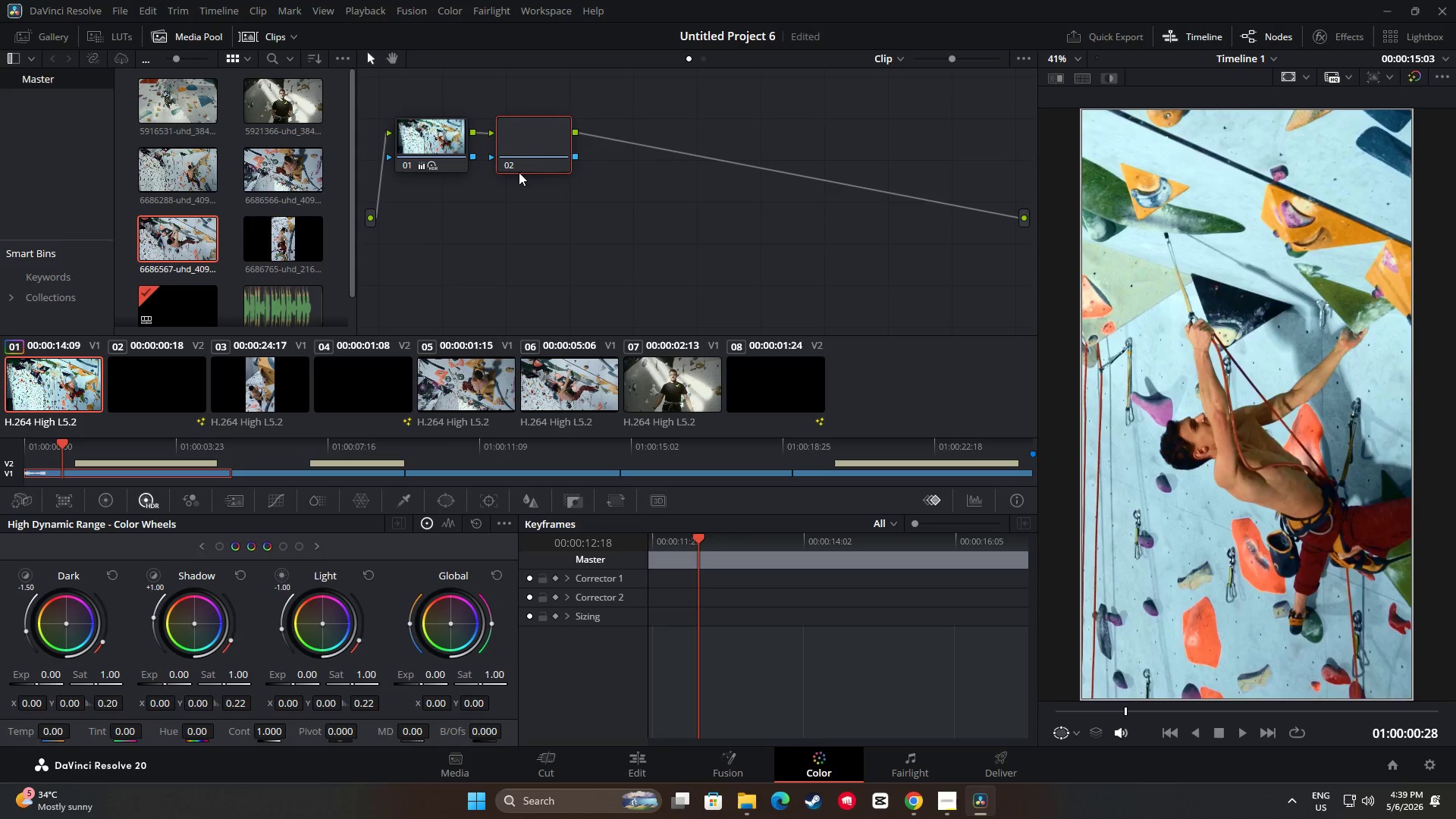 
left_click_drag(start_coordinate=[529, 150], to_coordinate=[528, 170])
 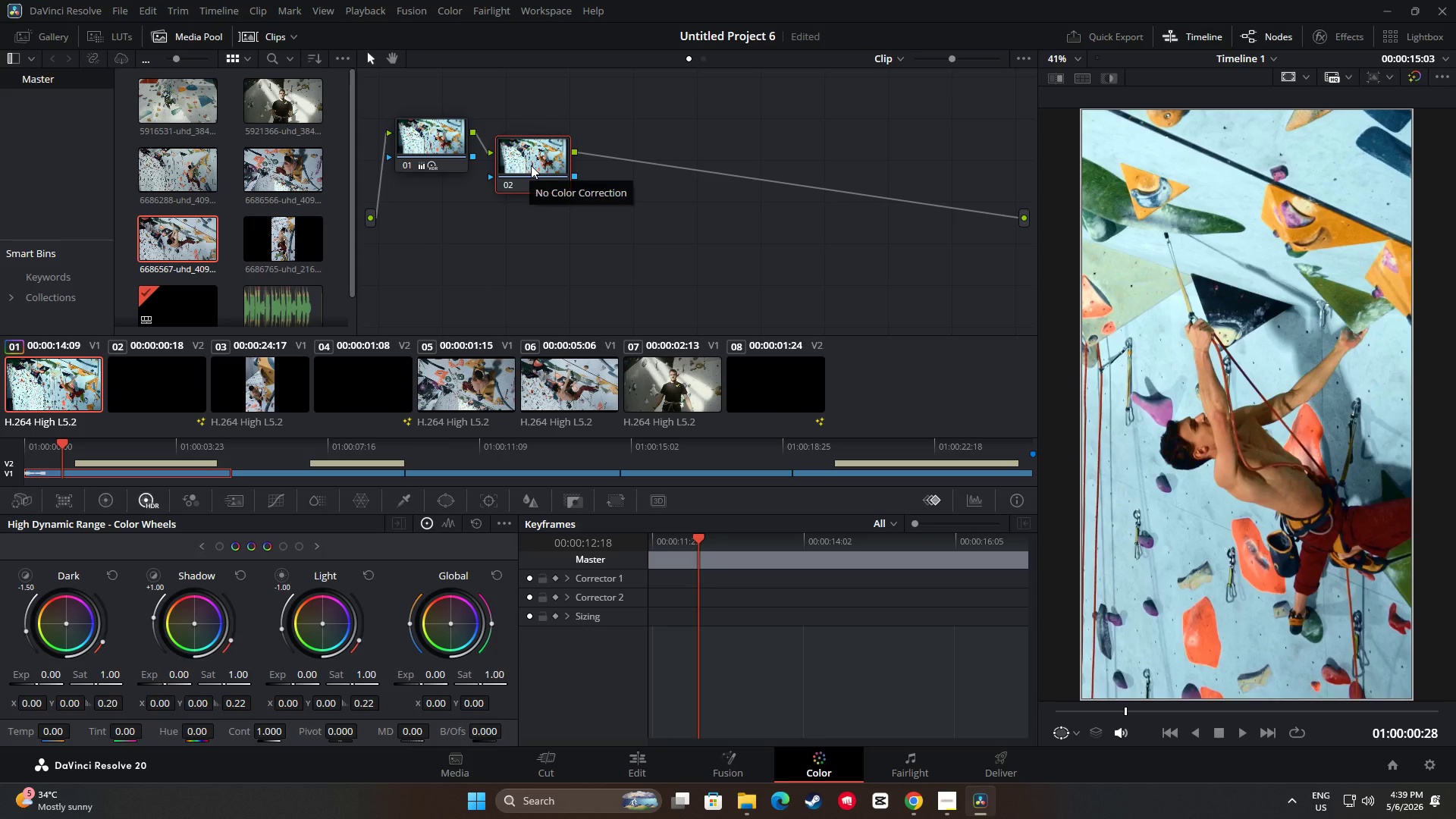 
wait(5.44)
 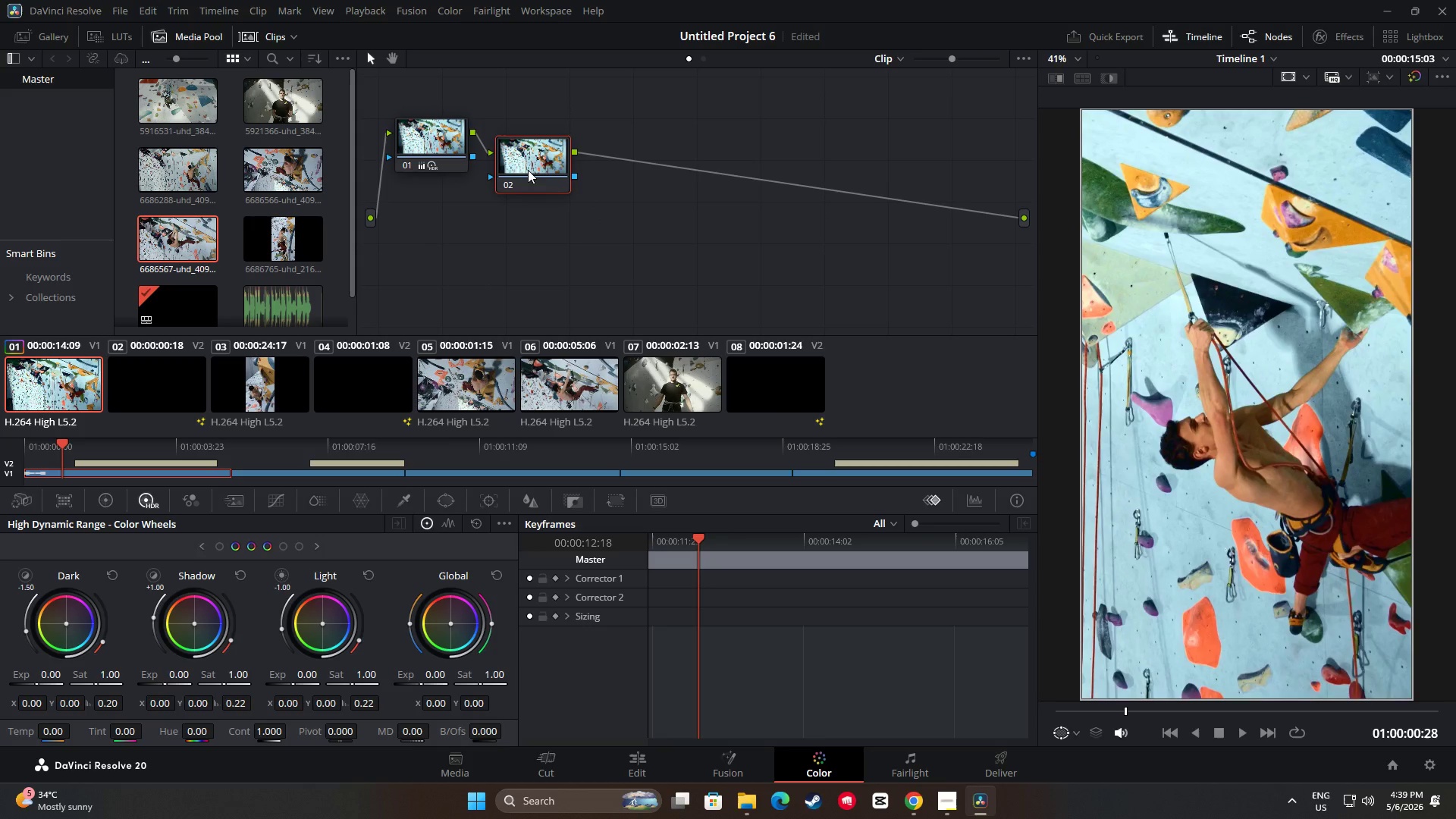 
left_click_drag(start_coordinate=[531, 165], to_coordinate=[541, 162])
 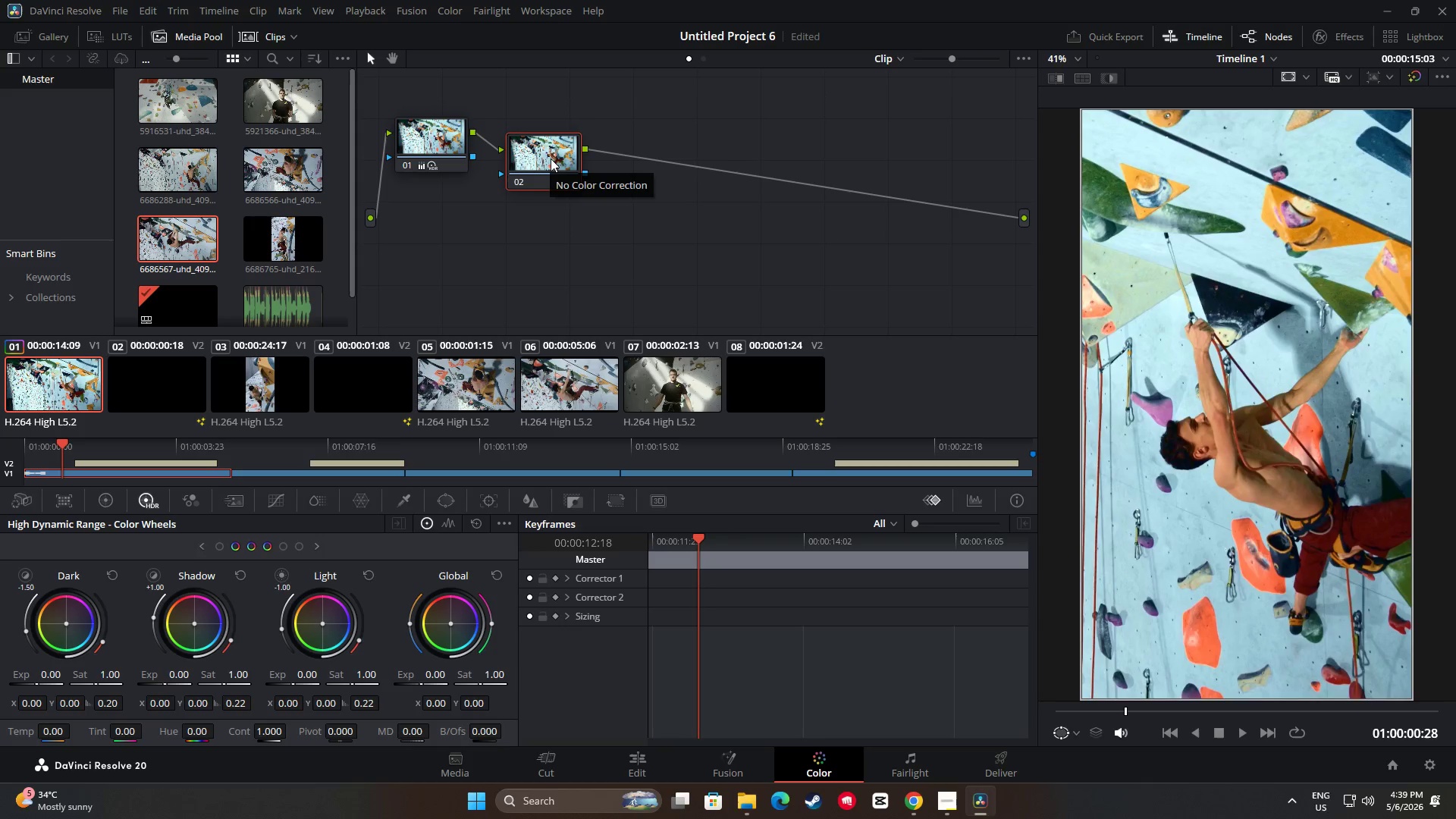 
left_click_drag(start_coordinate=[541, 154], to_coordinate=[533, 154])
 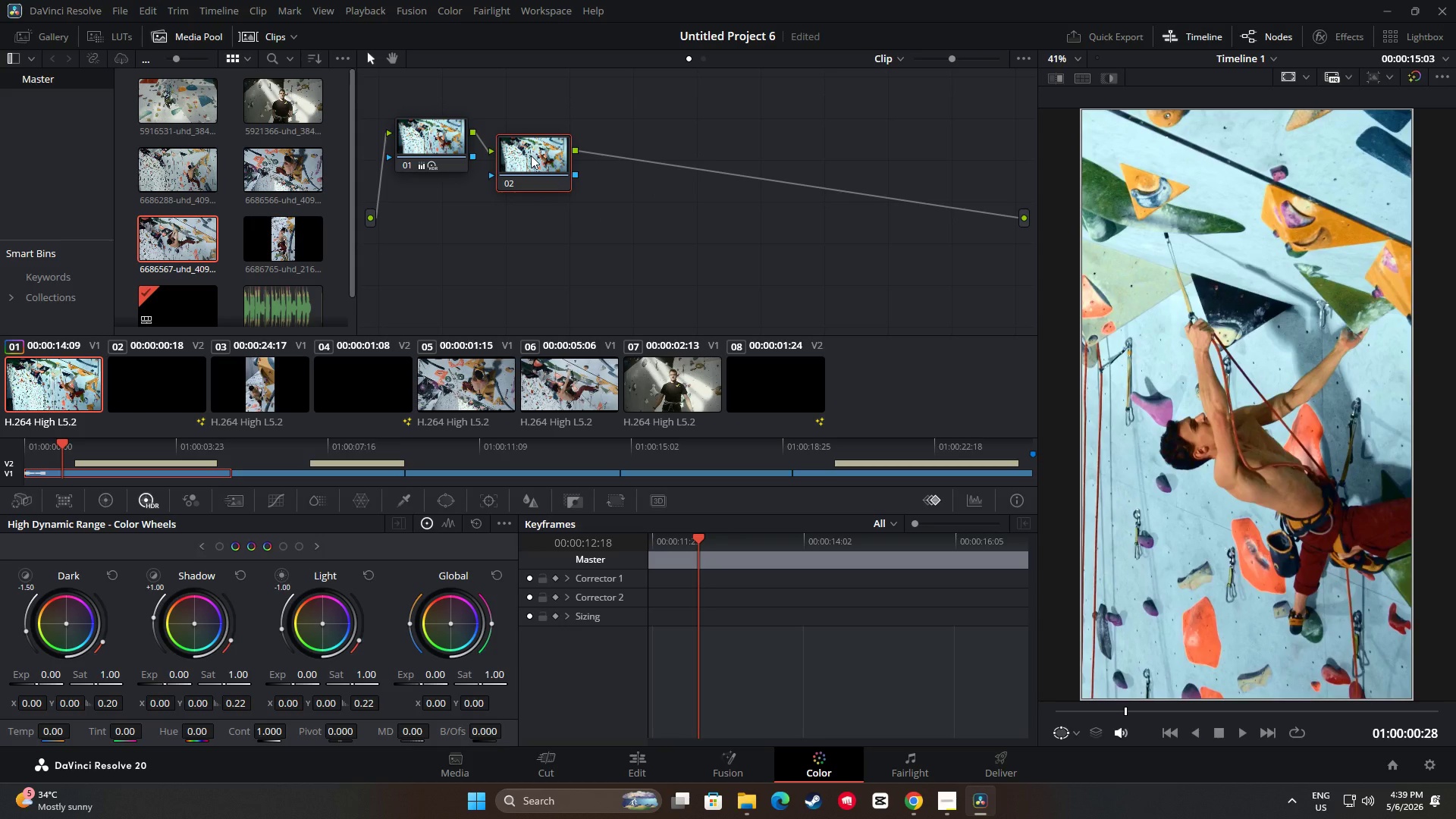 
wait(7.41)
 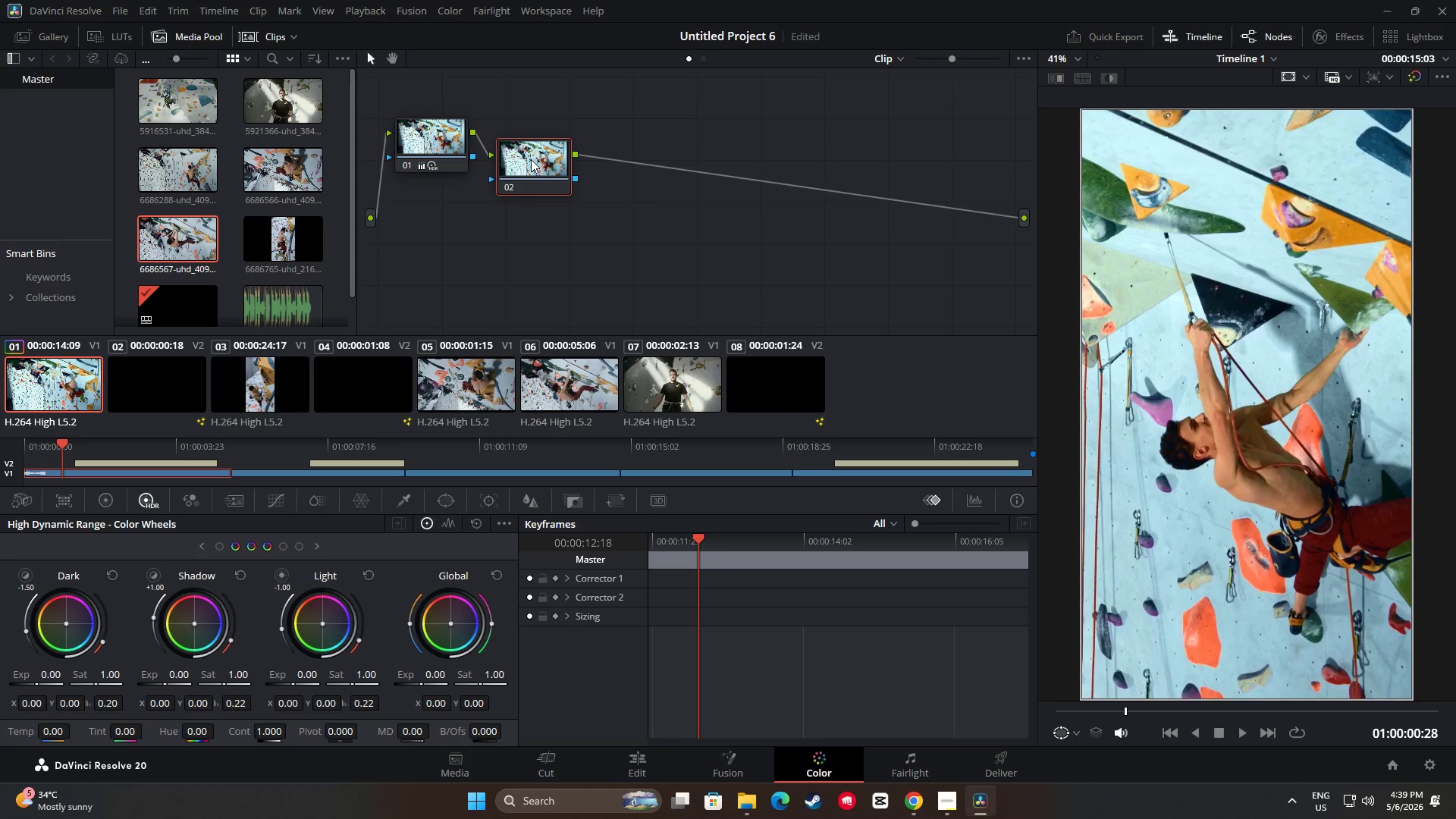 
double_click([529, 173])
 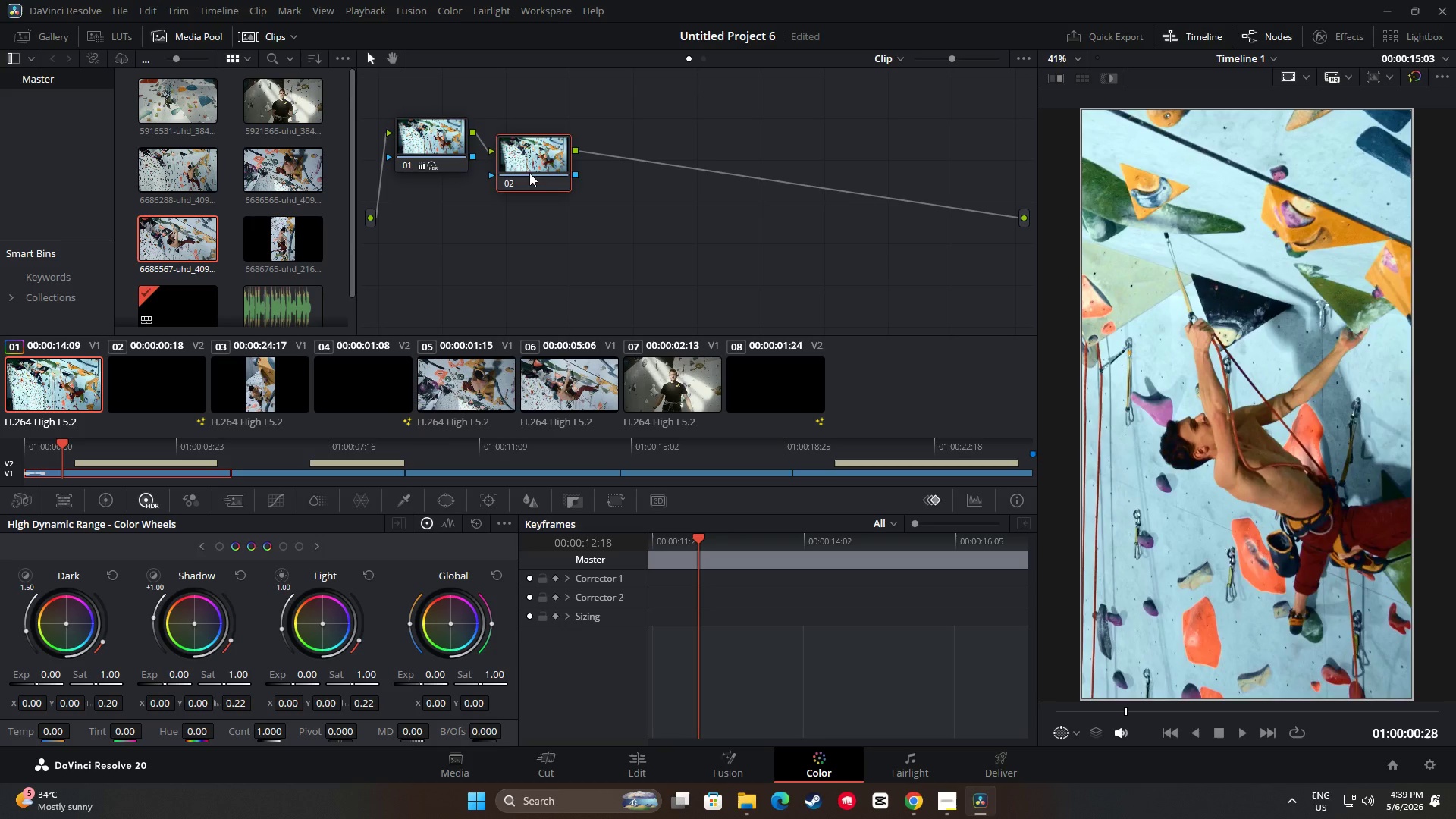 
key(Backspace)
 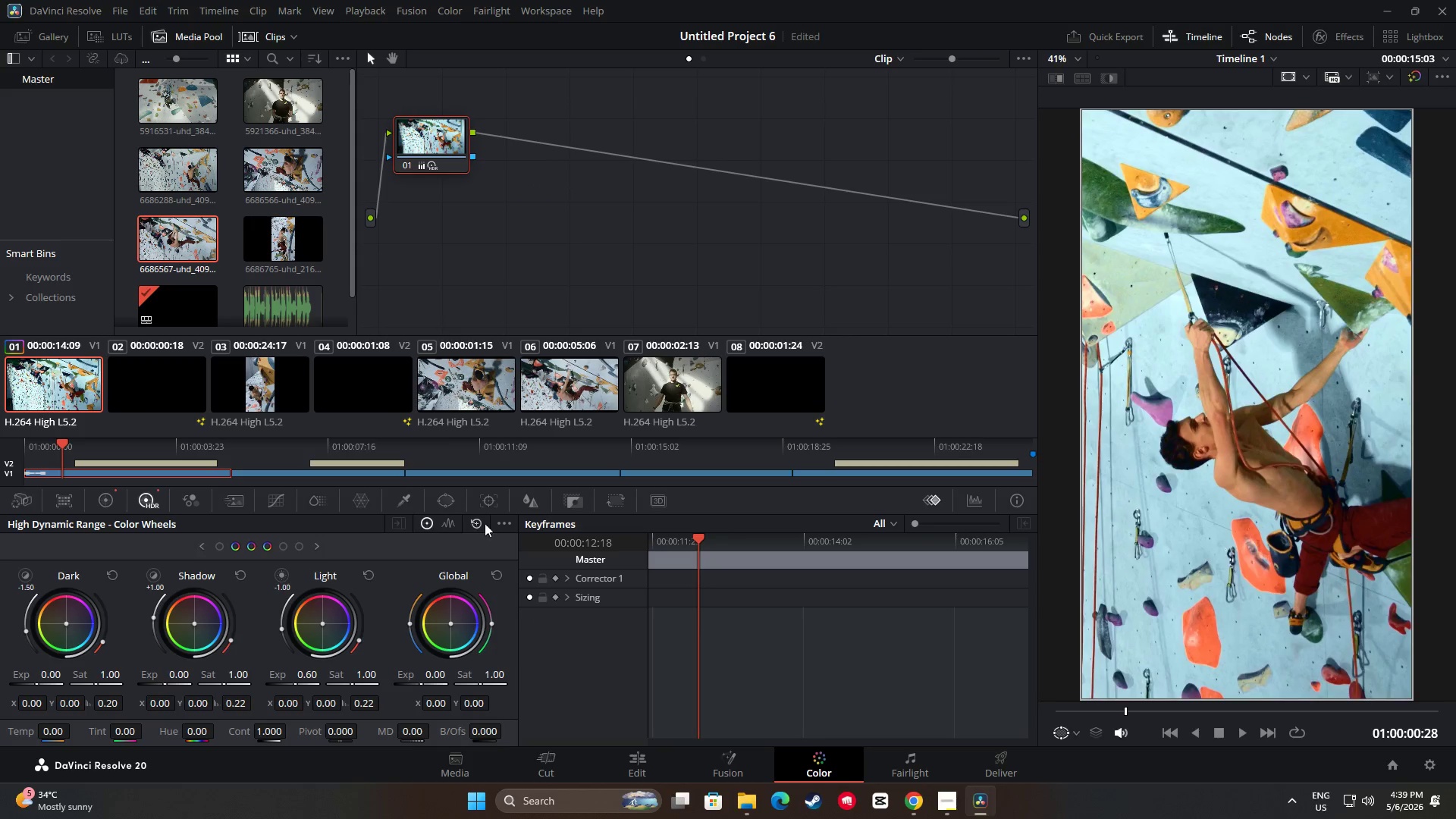 
left_click_drag(start_coordinate=[356, 676], to_coordinate=[733, 709])
 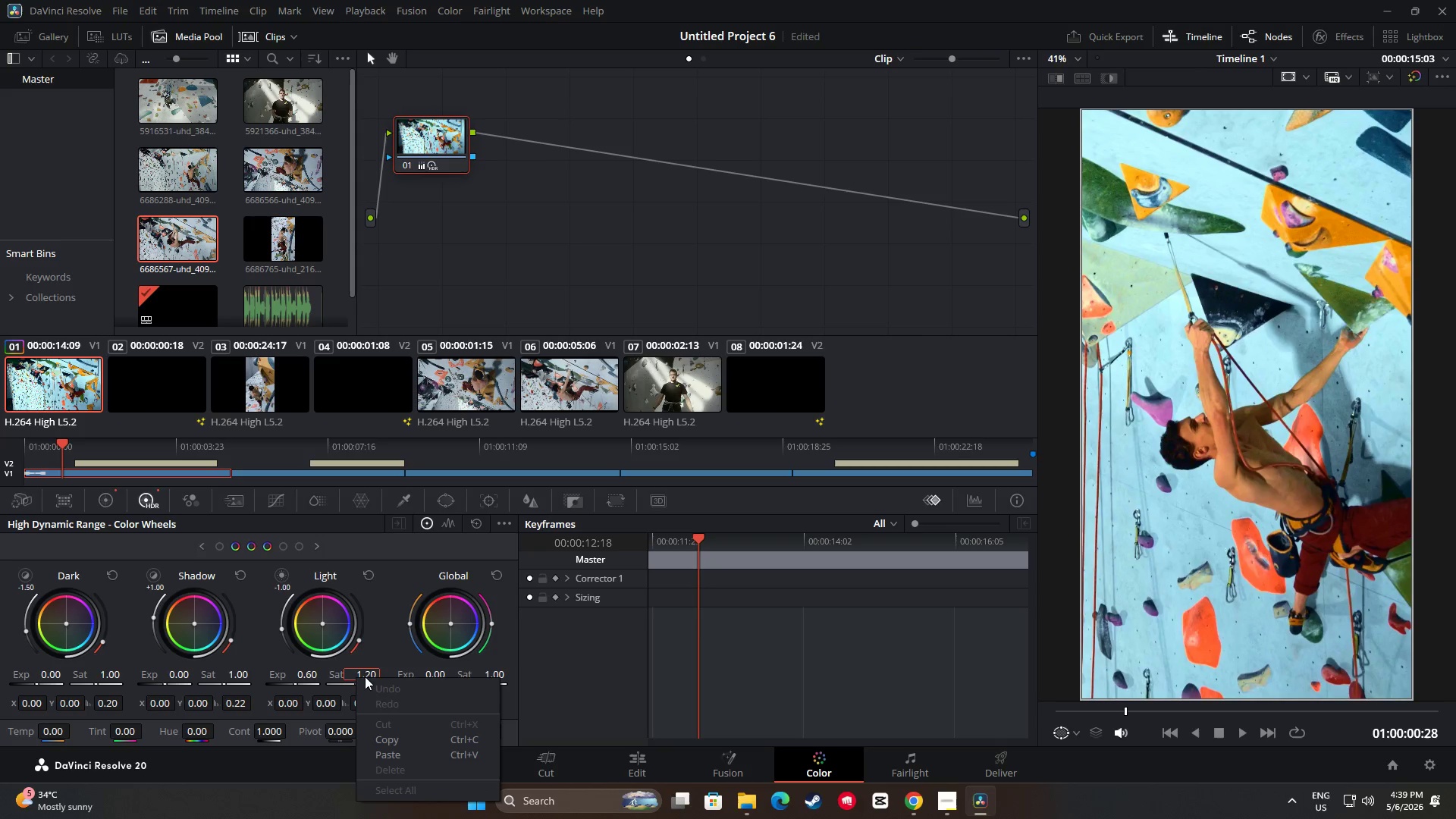 
left_click([733, 709])
 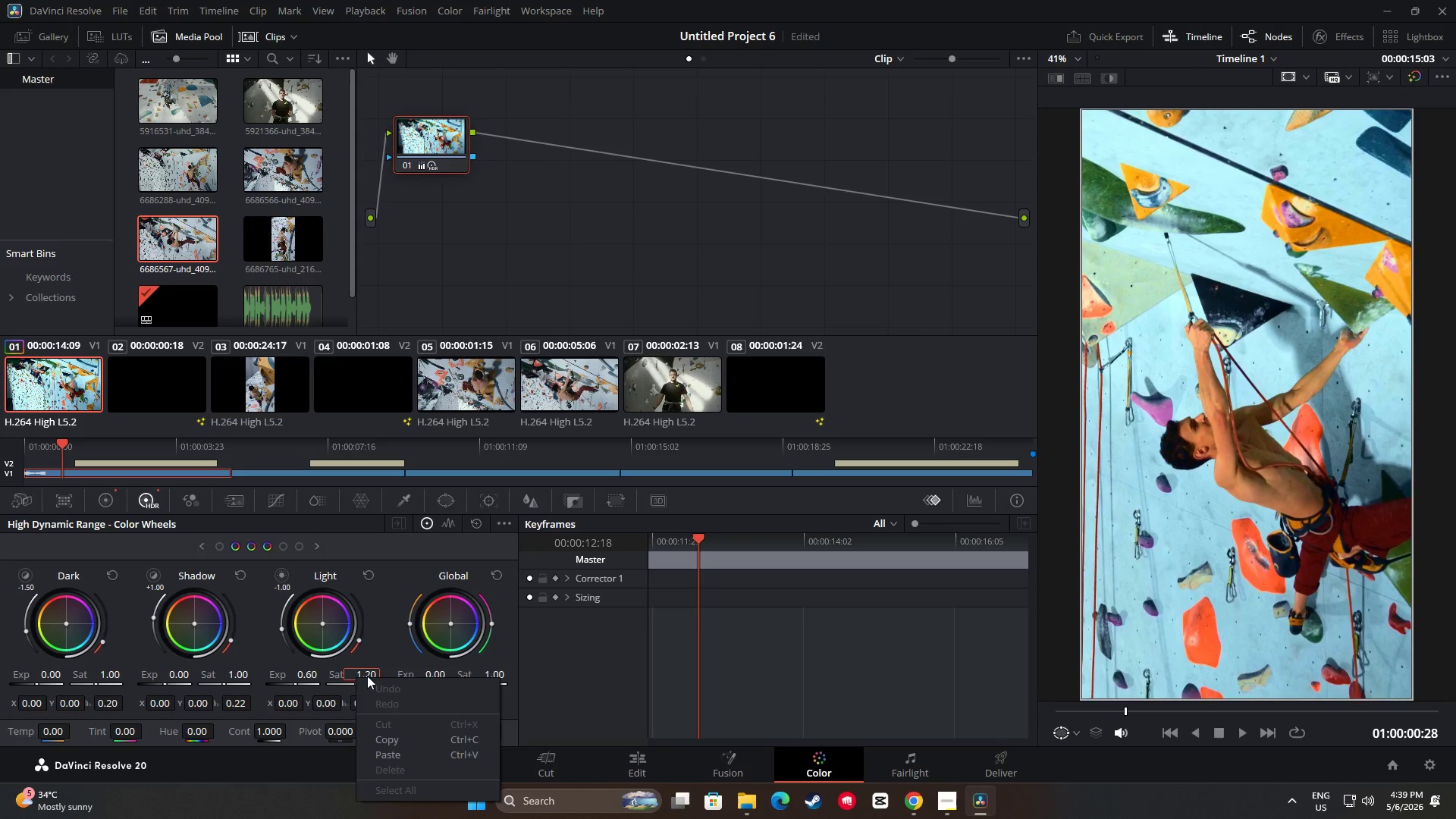 
left_click([594, 656])
 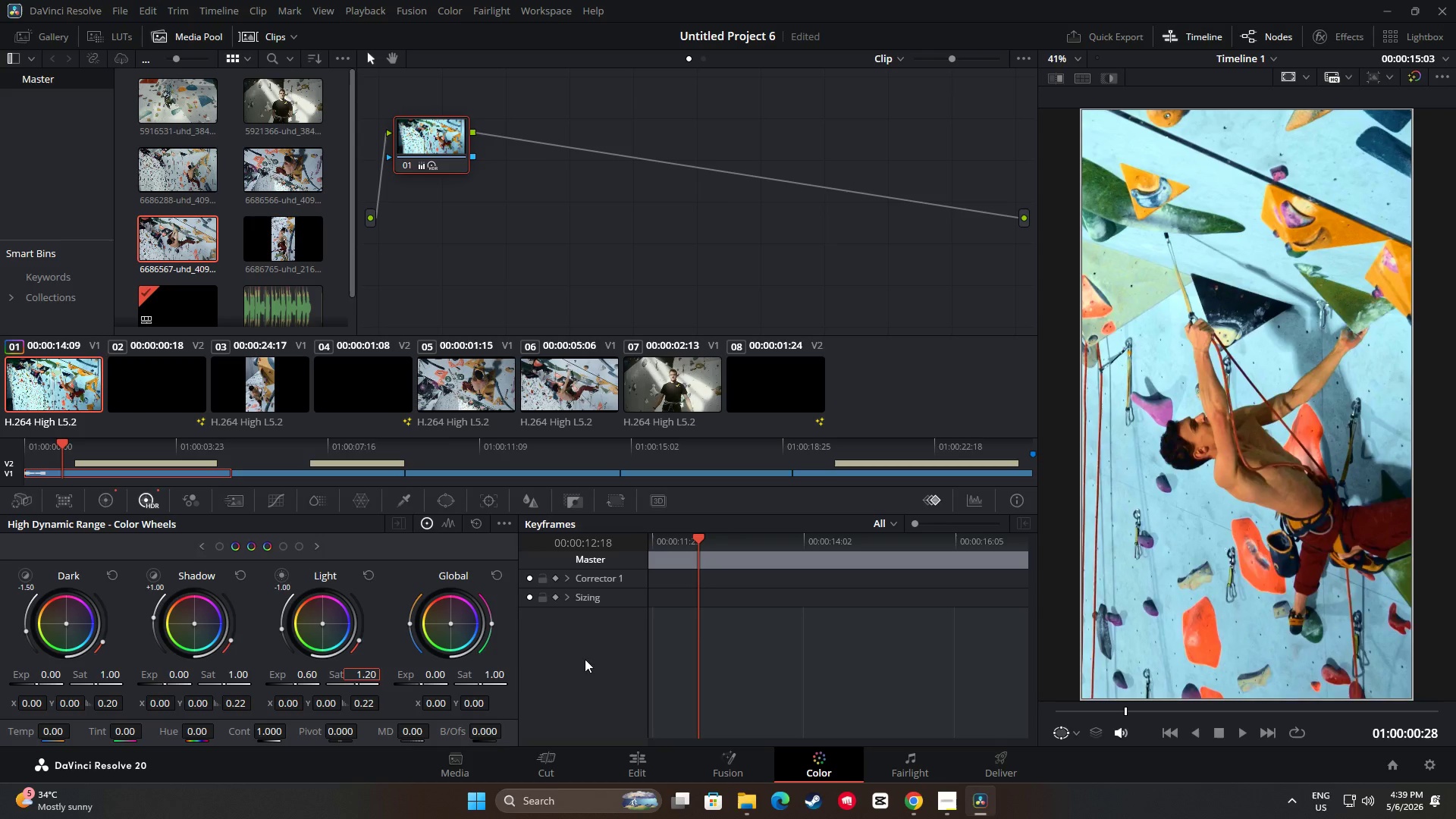 
wait(12.24)
 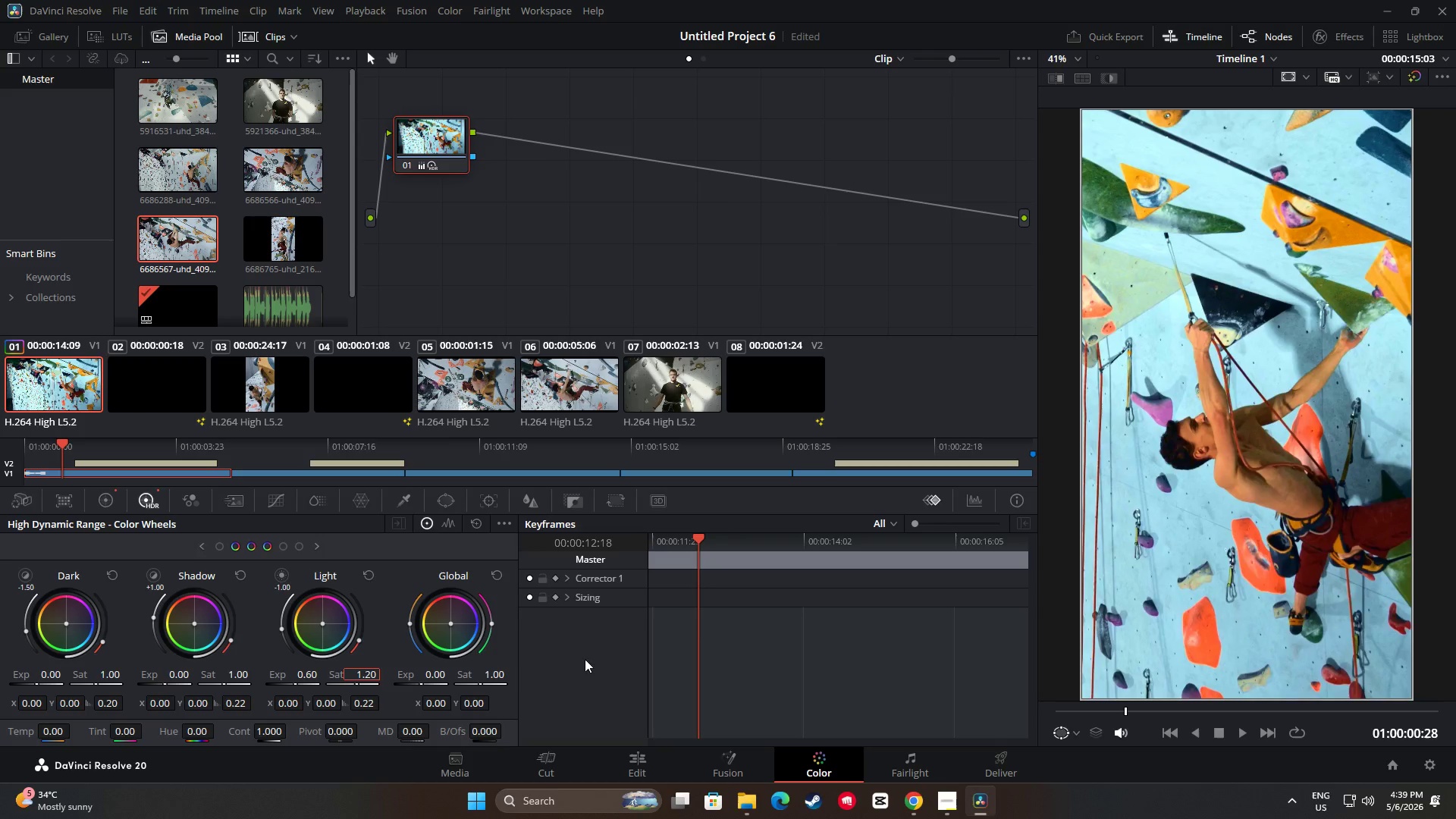 
left_click_drag(start_coordinate=[194, 623], to_coordinate=[163, 661])
 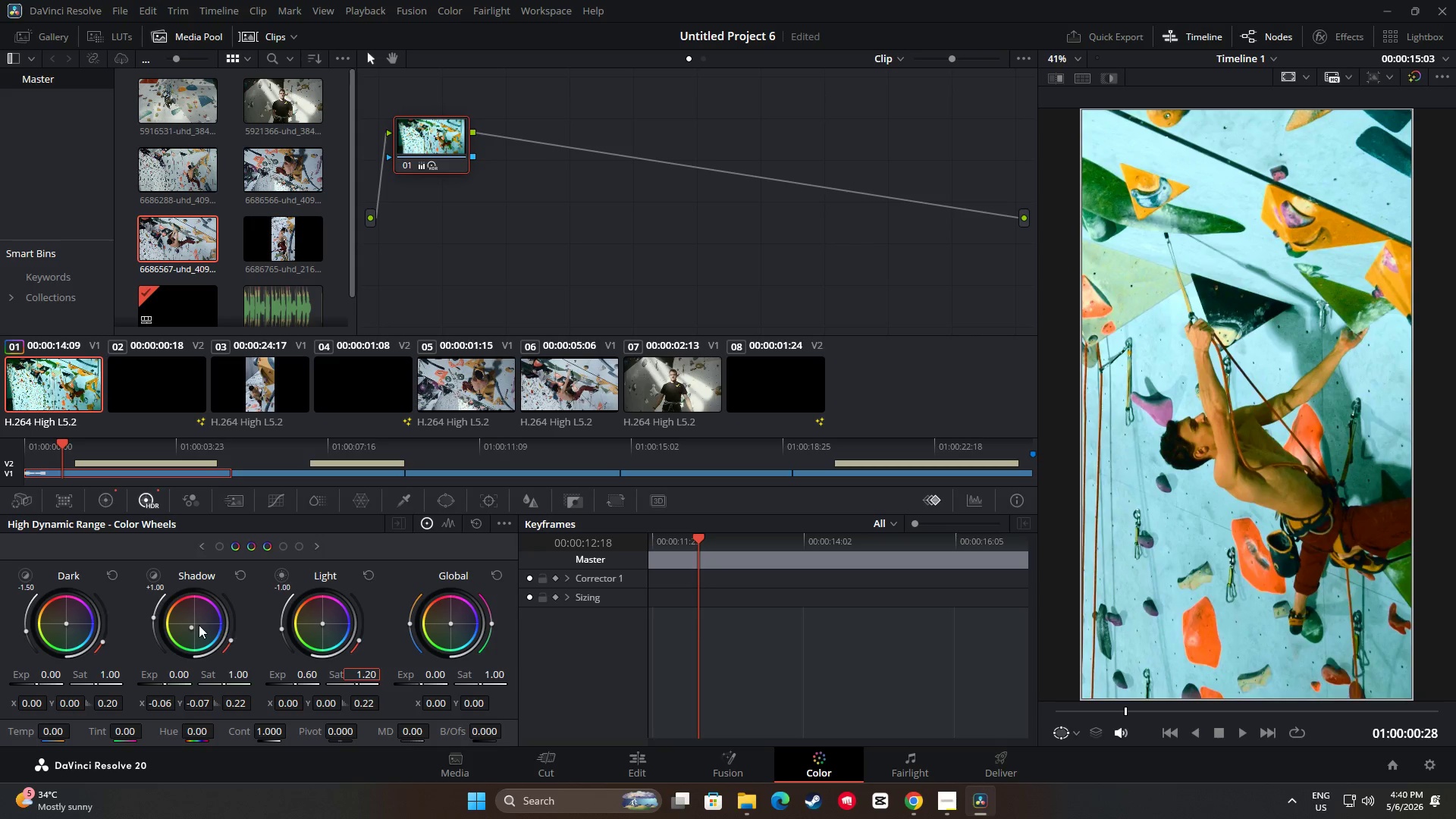 
left_click_drag(start_coordinate=[190, 626], to_coordinate=[206, 599])
 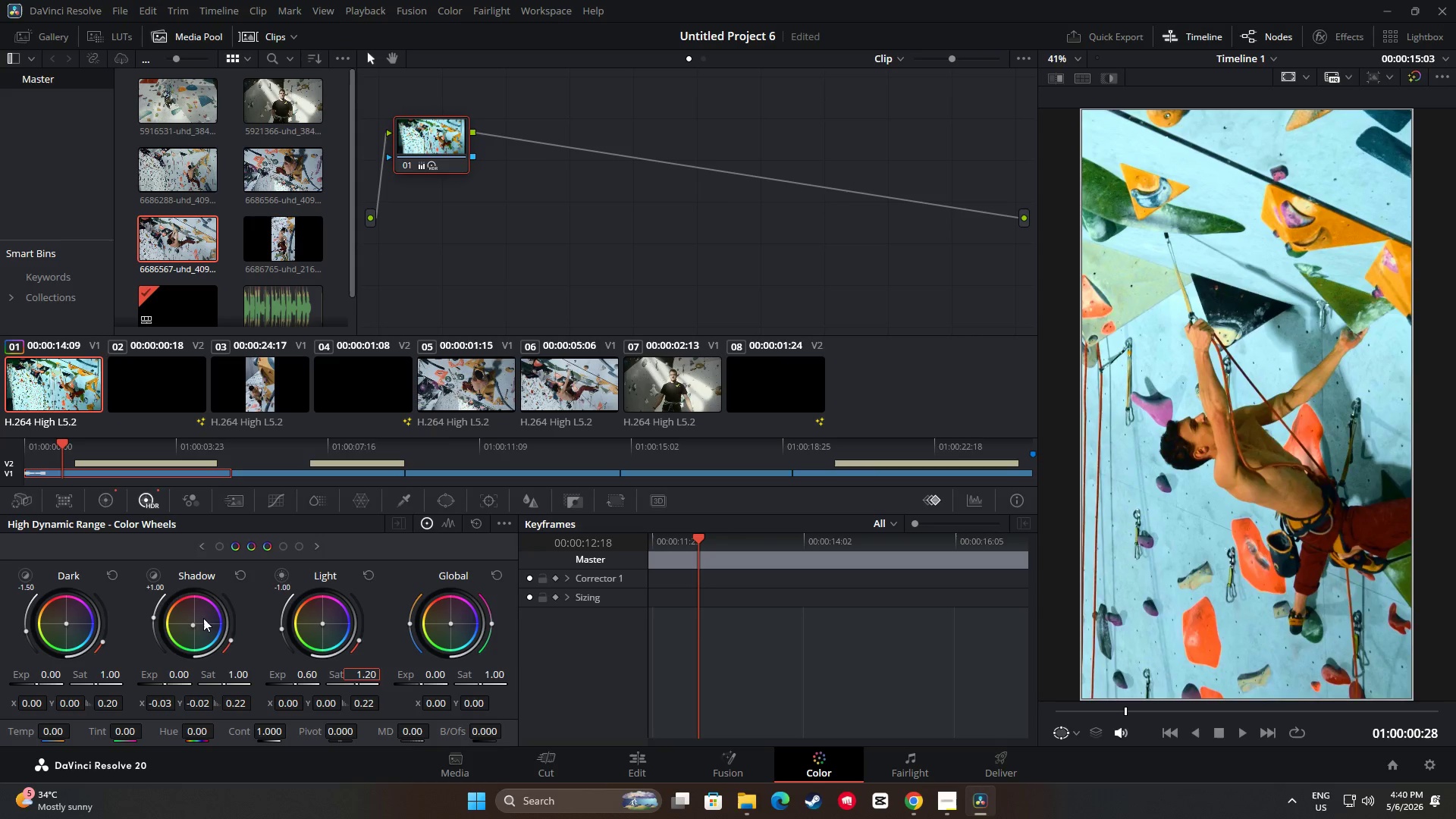 
left_click([240, 569])
 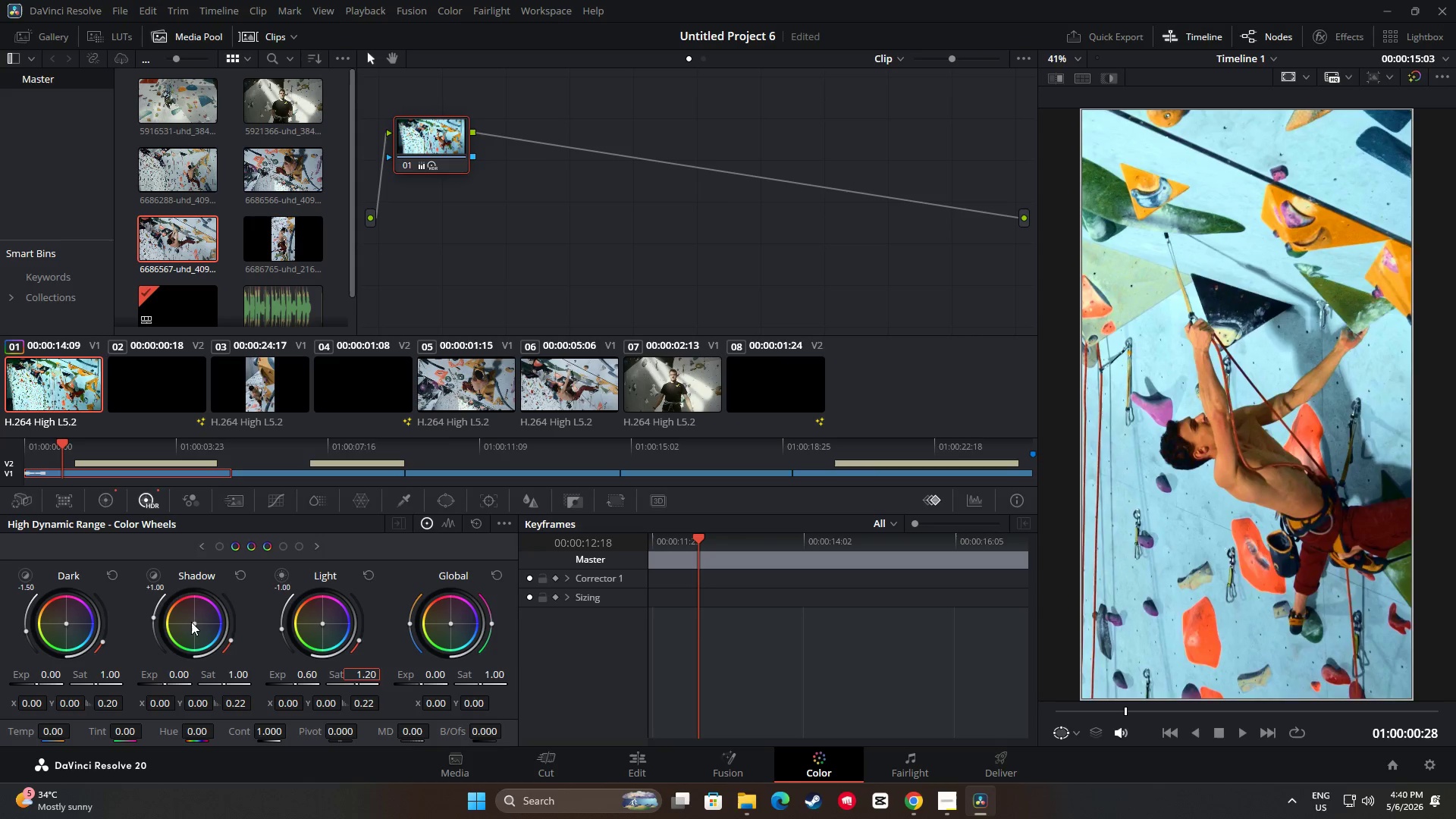 
left_click_drag(start_coordinate=[193, 621], to_coordinate=[193, 651])
 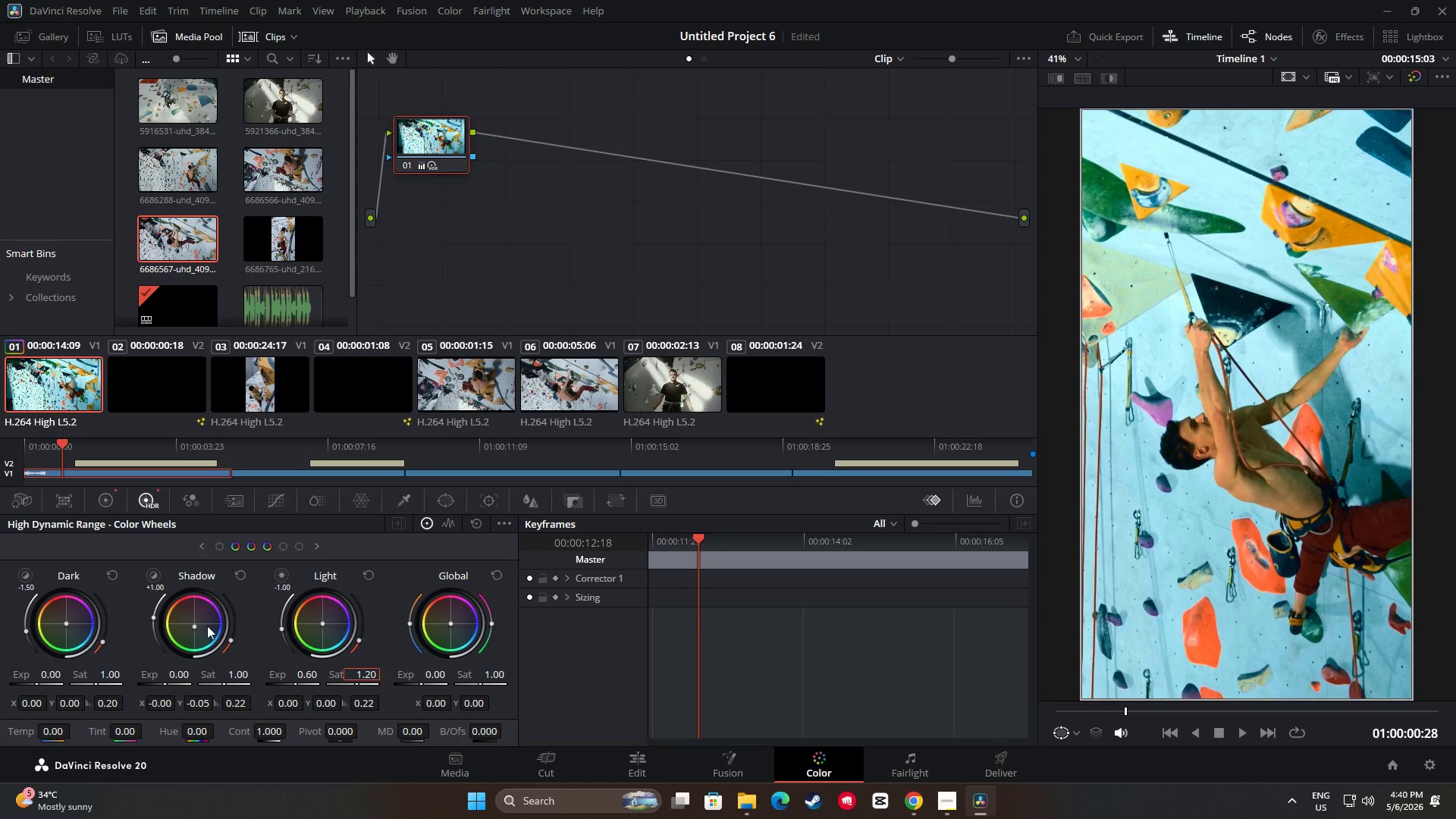 
wait(6.42)
 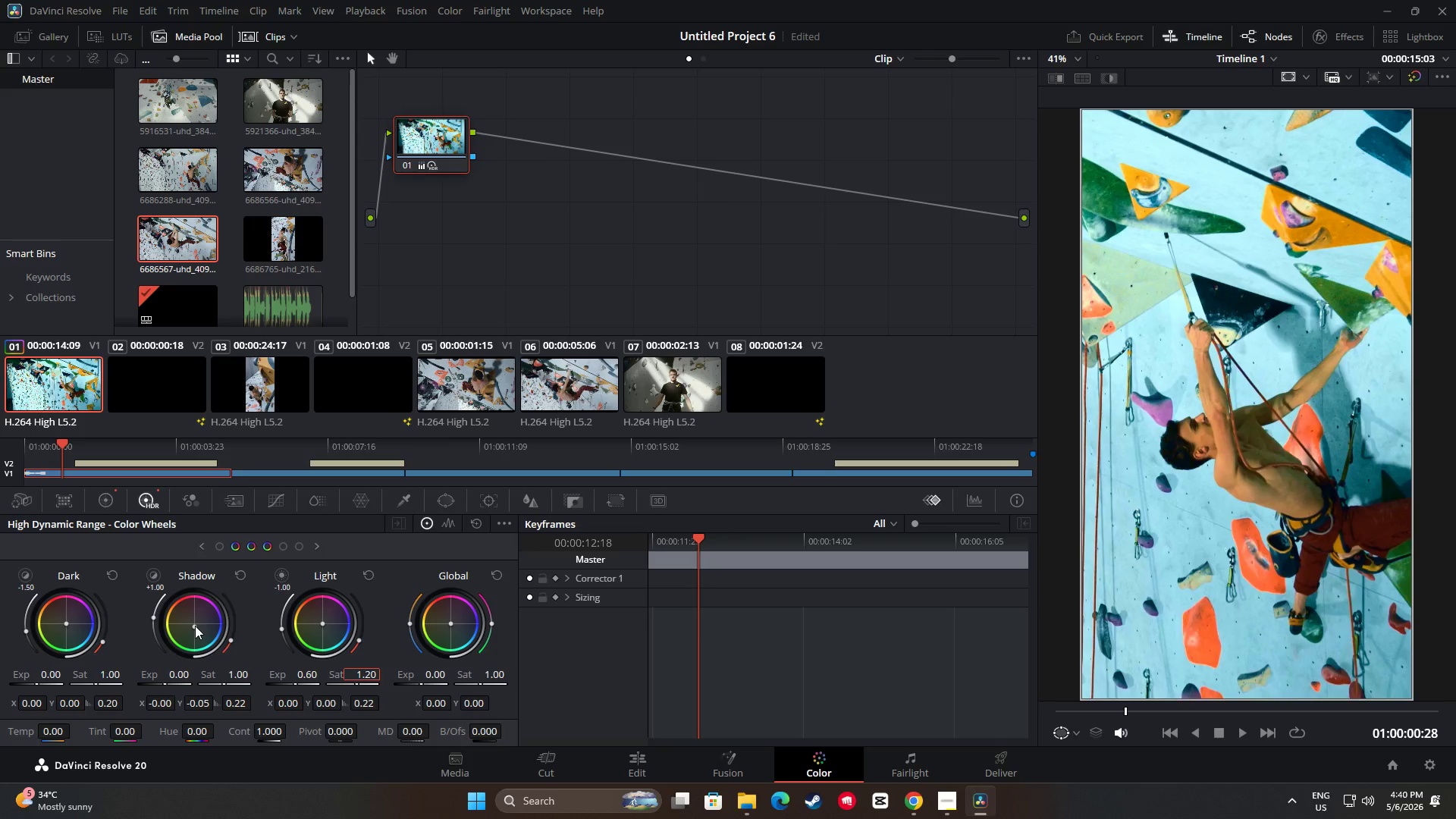 
left_click([643, 767])
 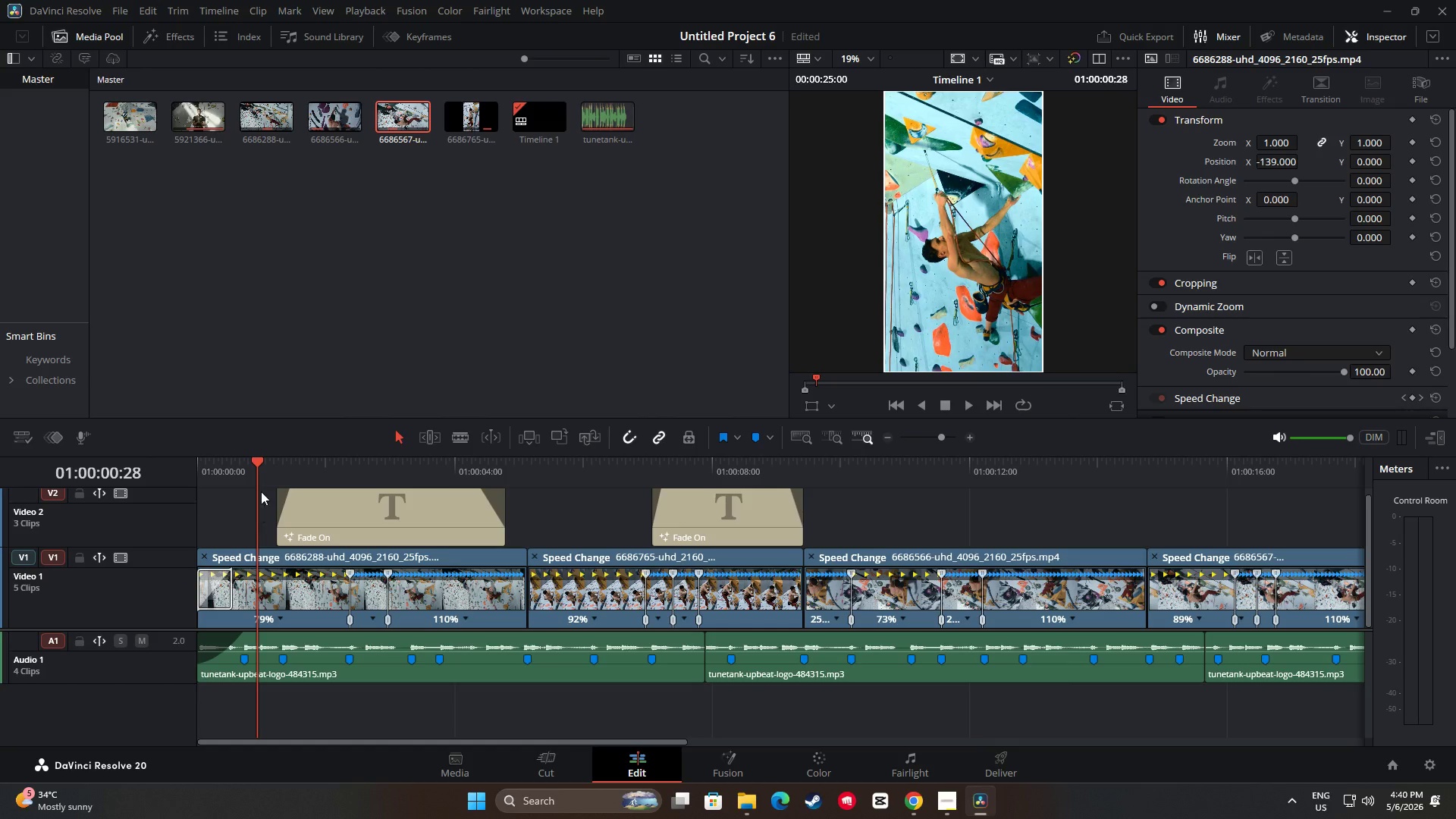 
left_click_drag(start_coordinate=[262, 463], to_coordinate=[187, 461])
 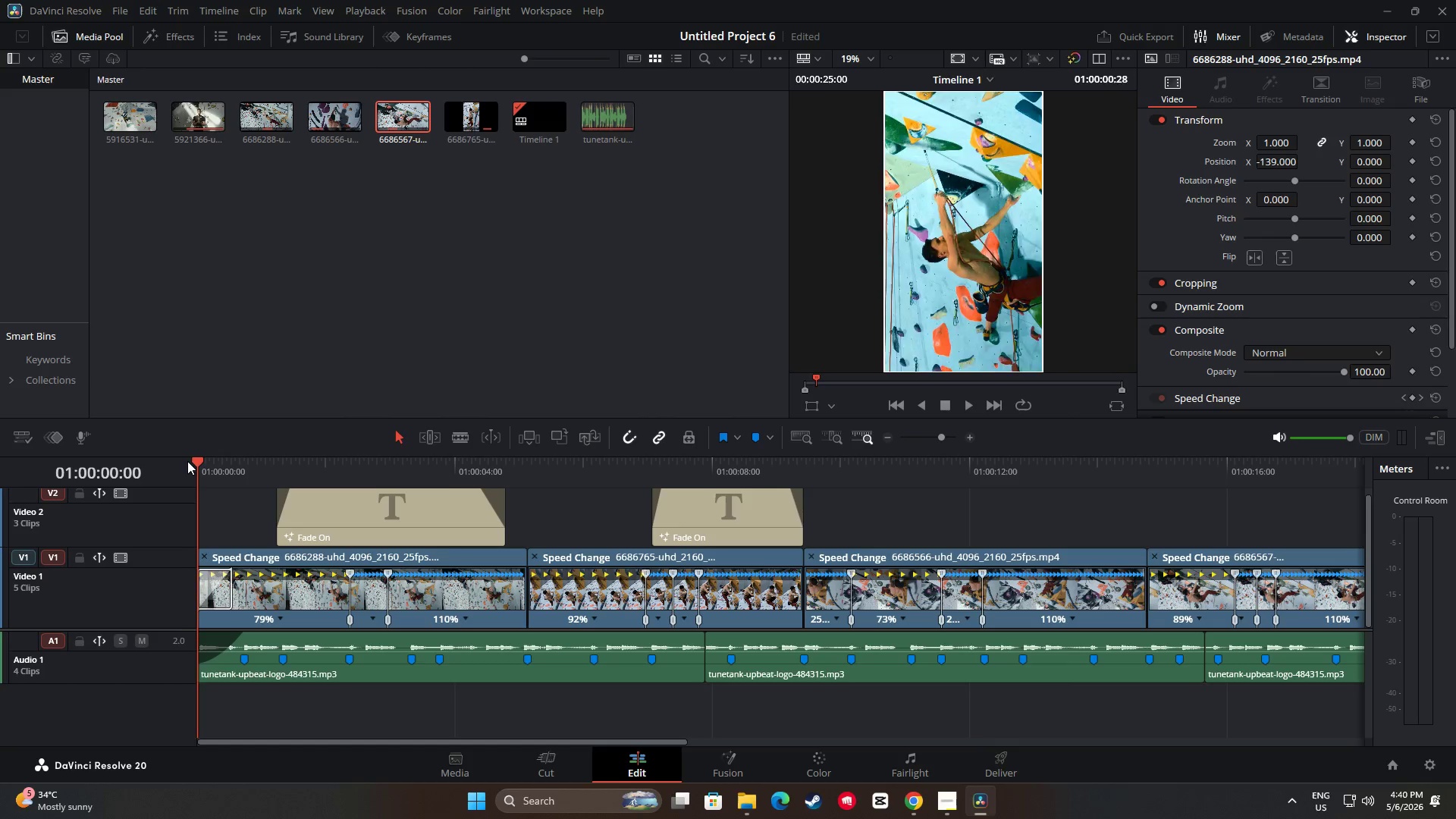 
key(Space)
 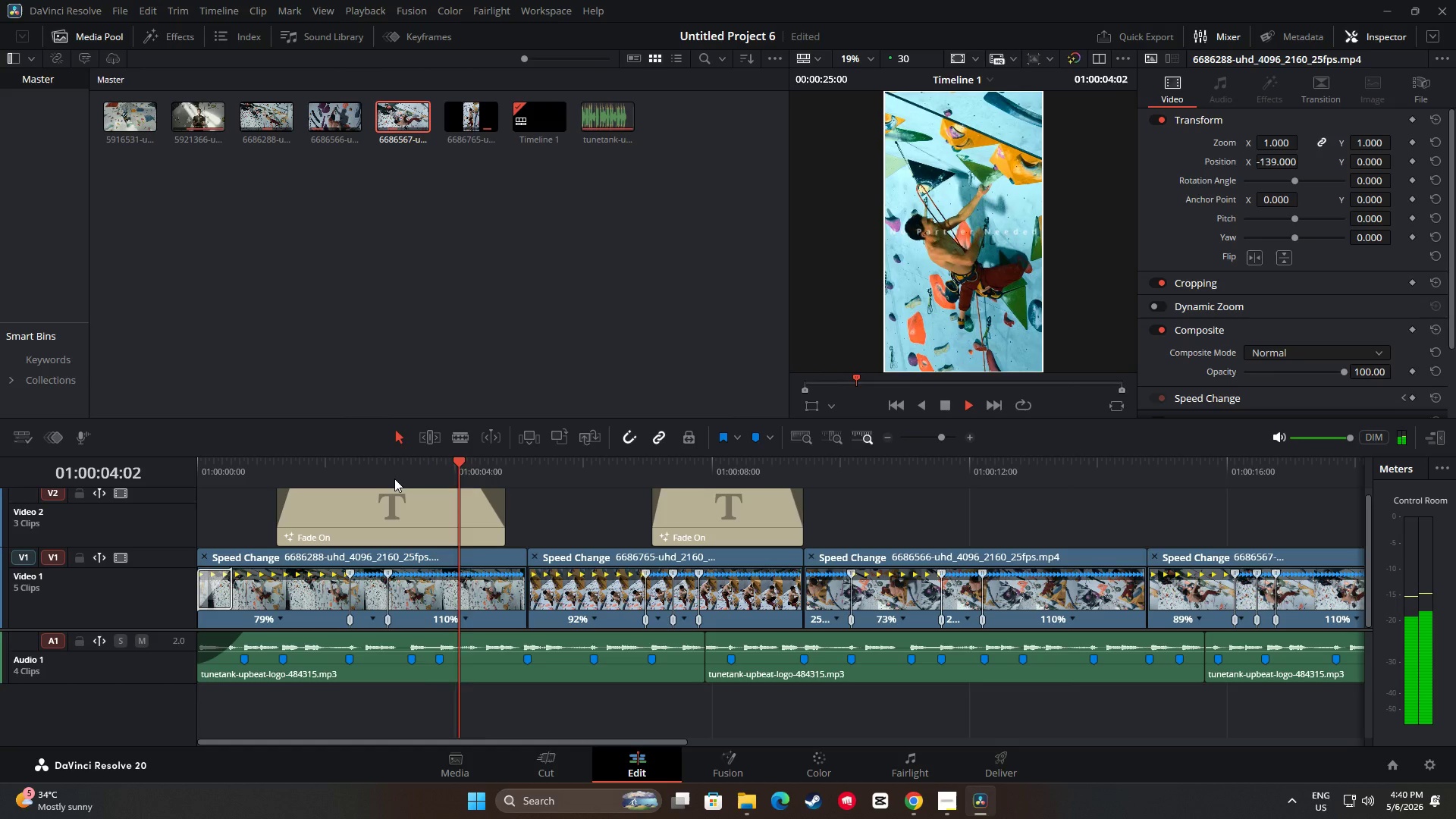 
wait(5.58)
 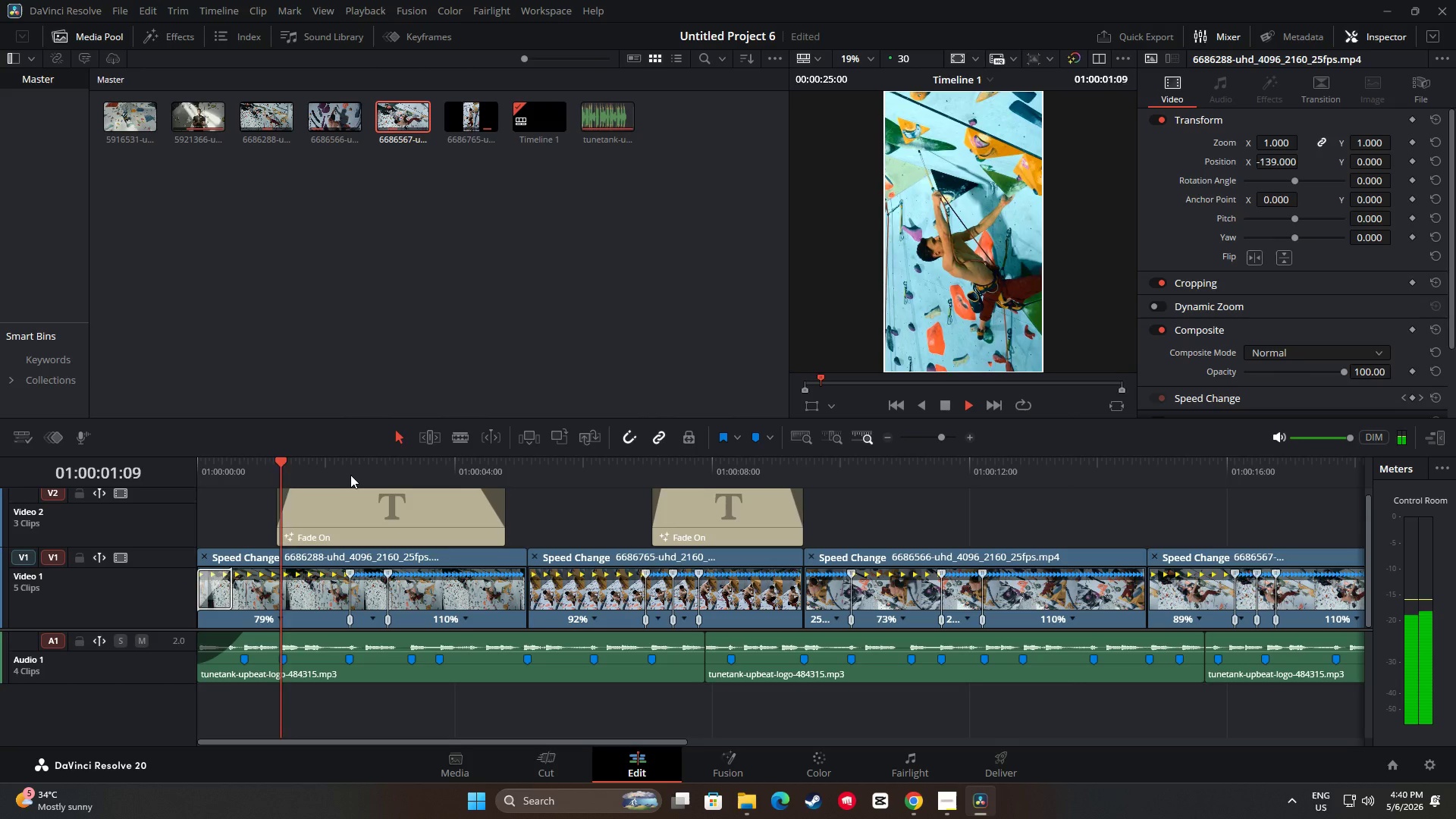 
key(Space)
 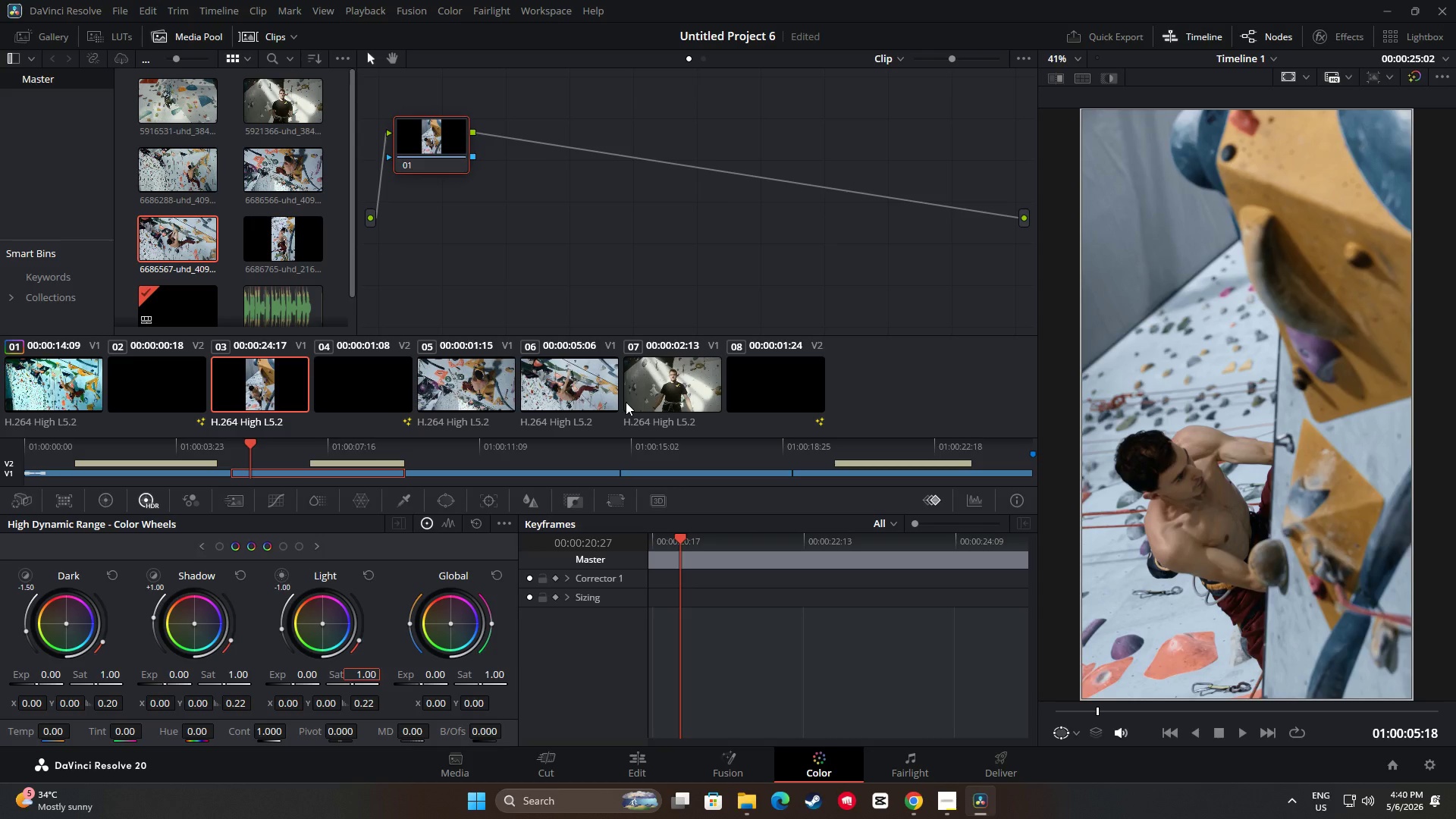 
left_click([441, 146])
 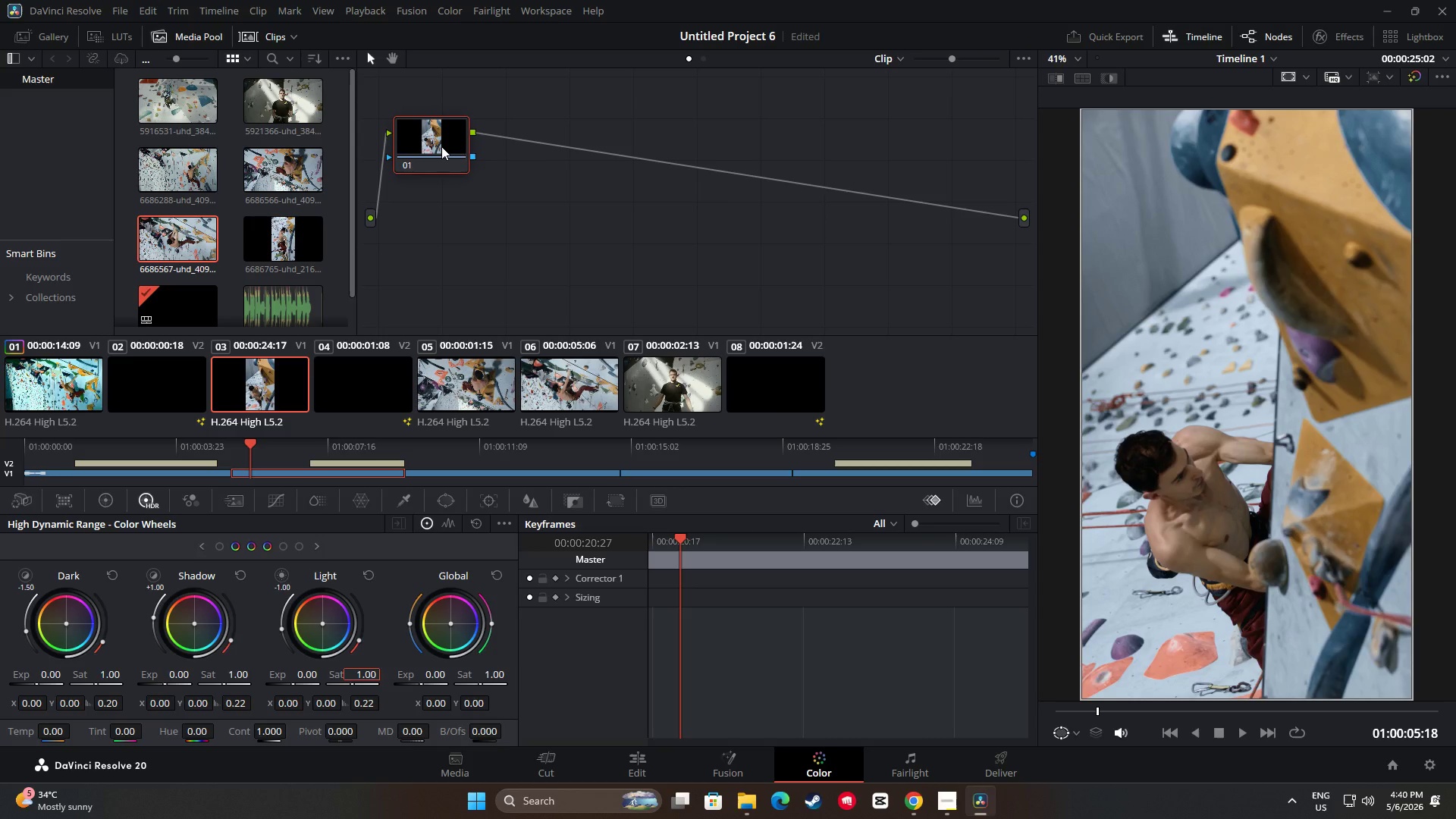 
key(Control+C)
 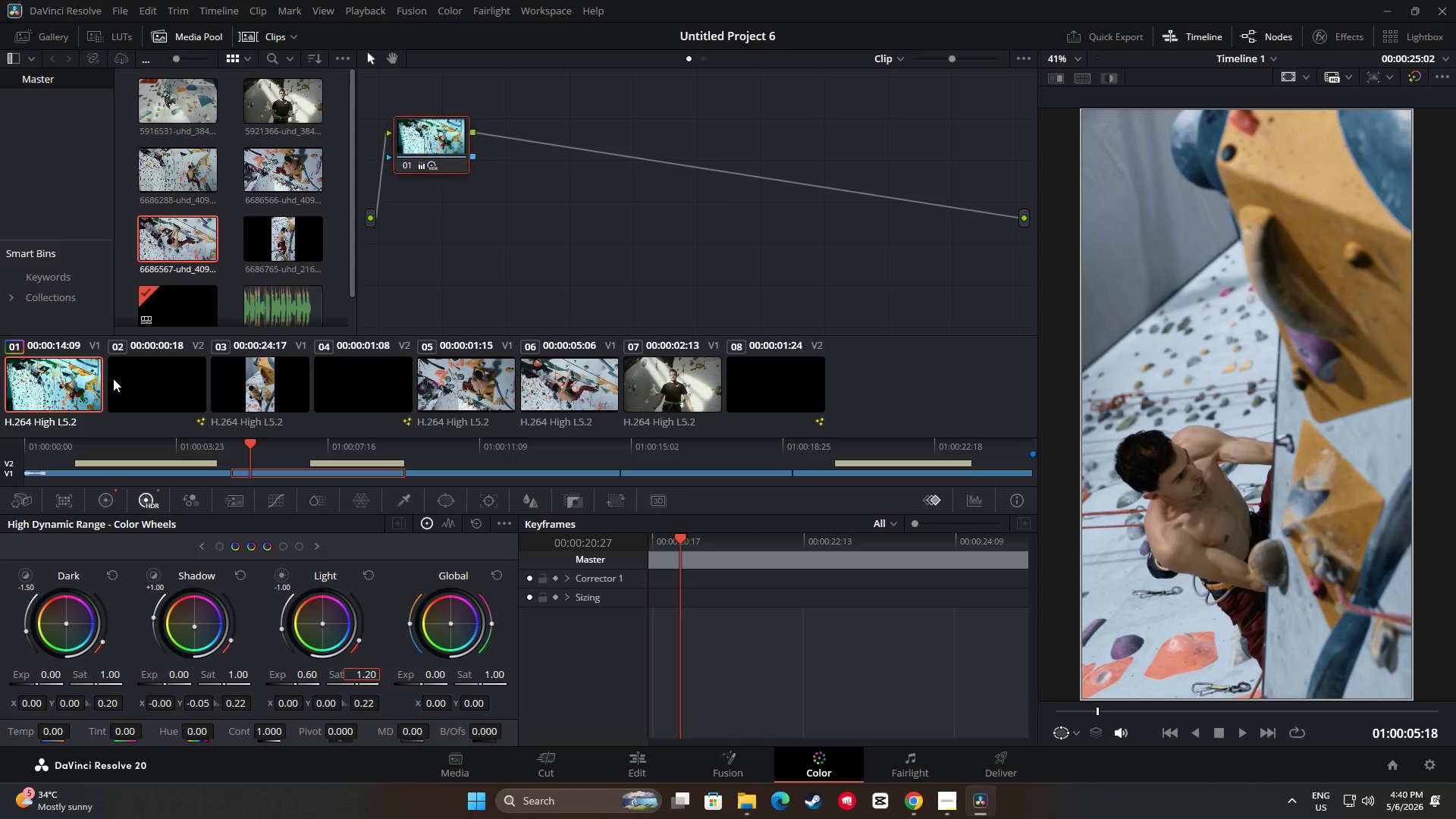 
key(Control+C)
 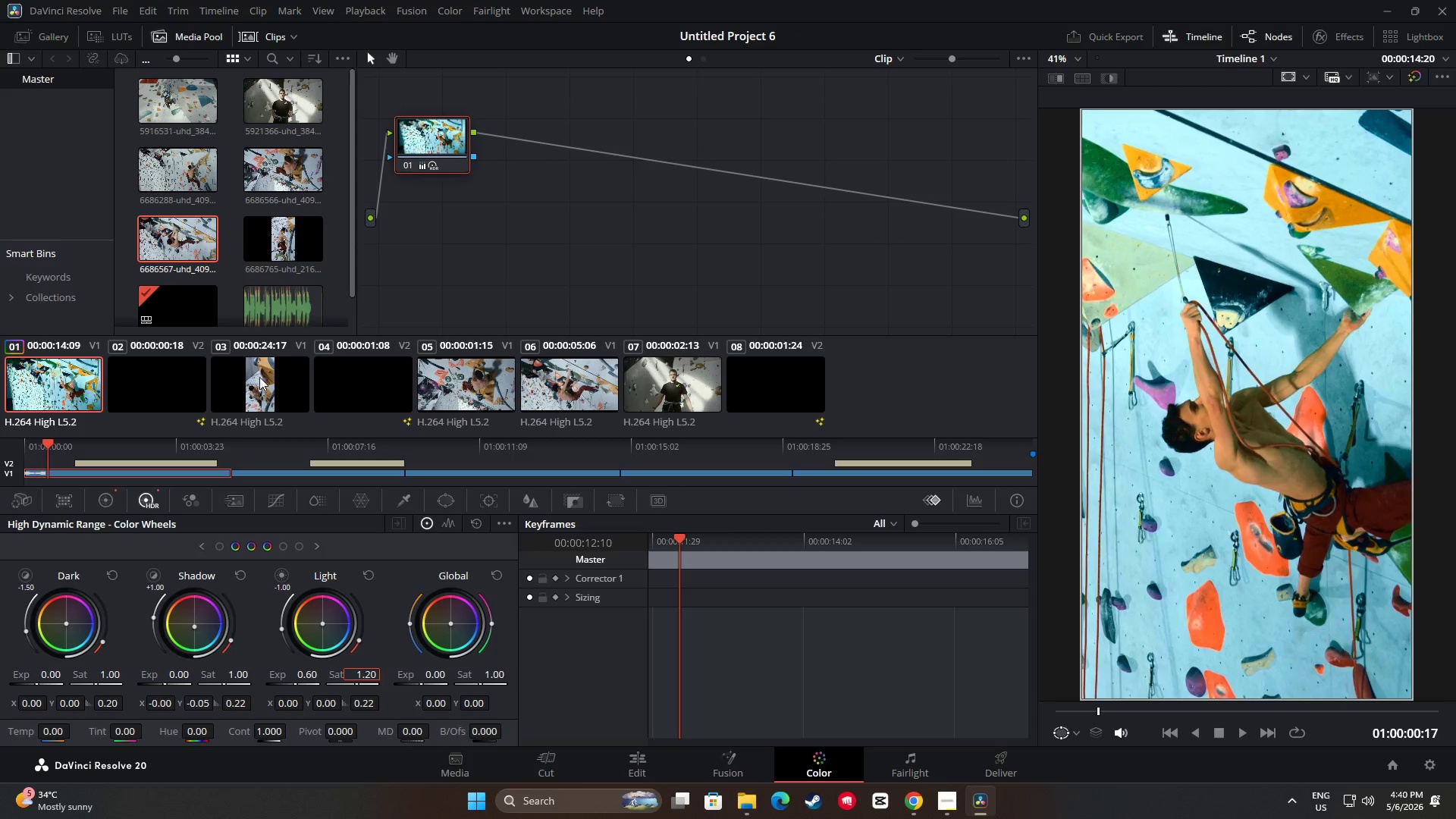 
left_click([248, 385])
 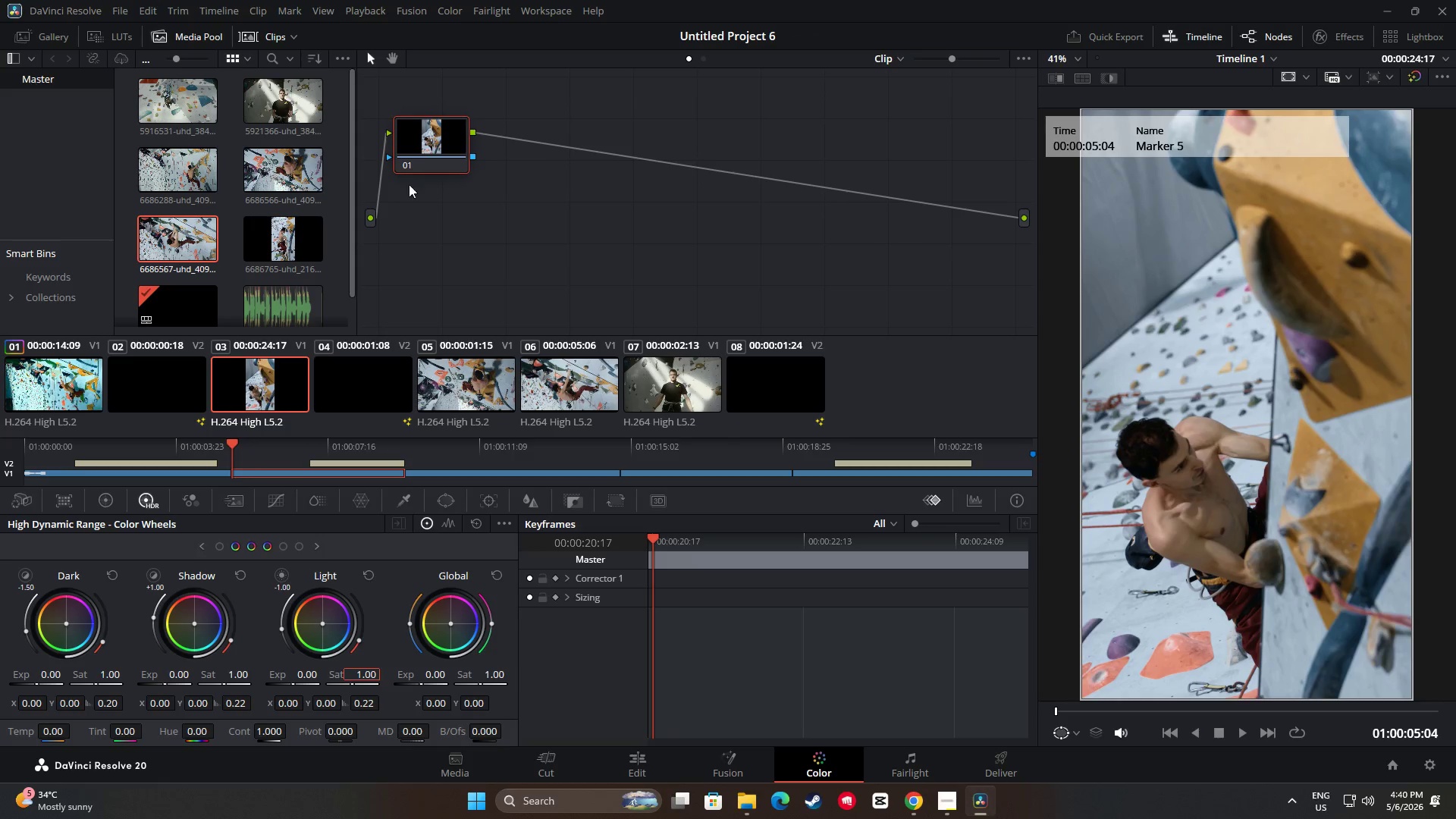 
left_click([434, 143])
 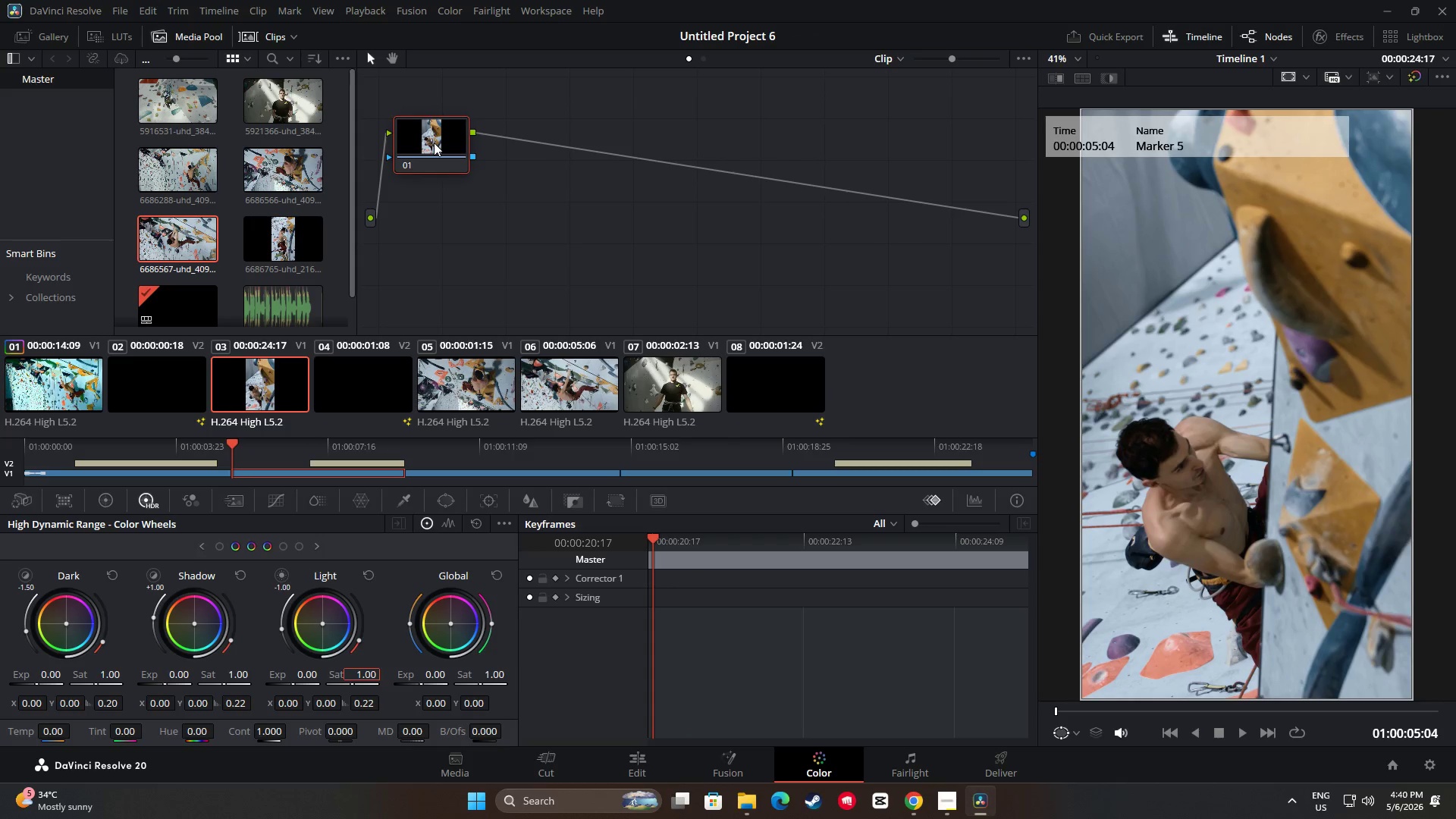 
key(Control+ControlLeft)
 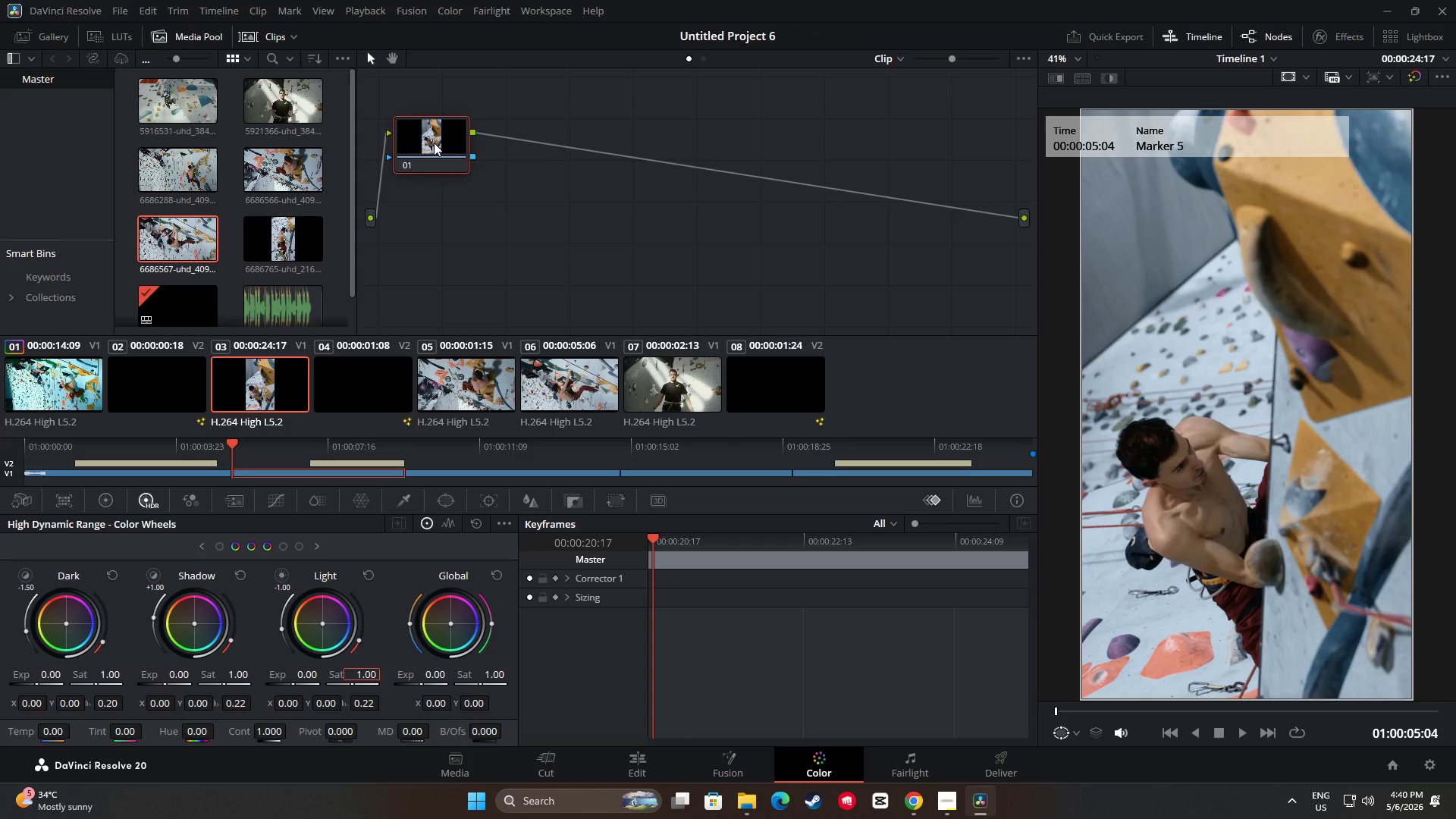 
key(Control+V)
 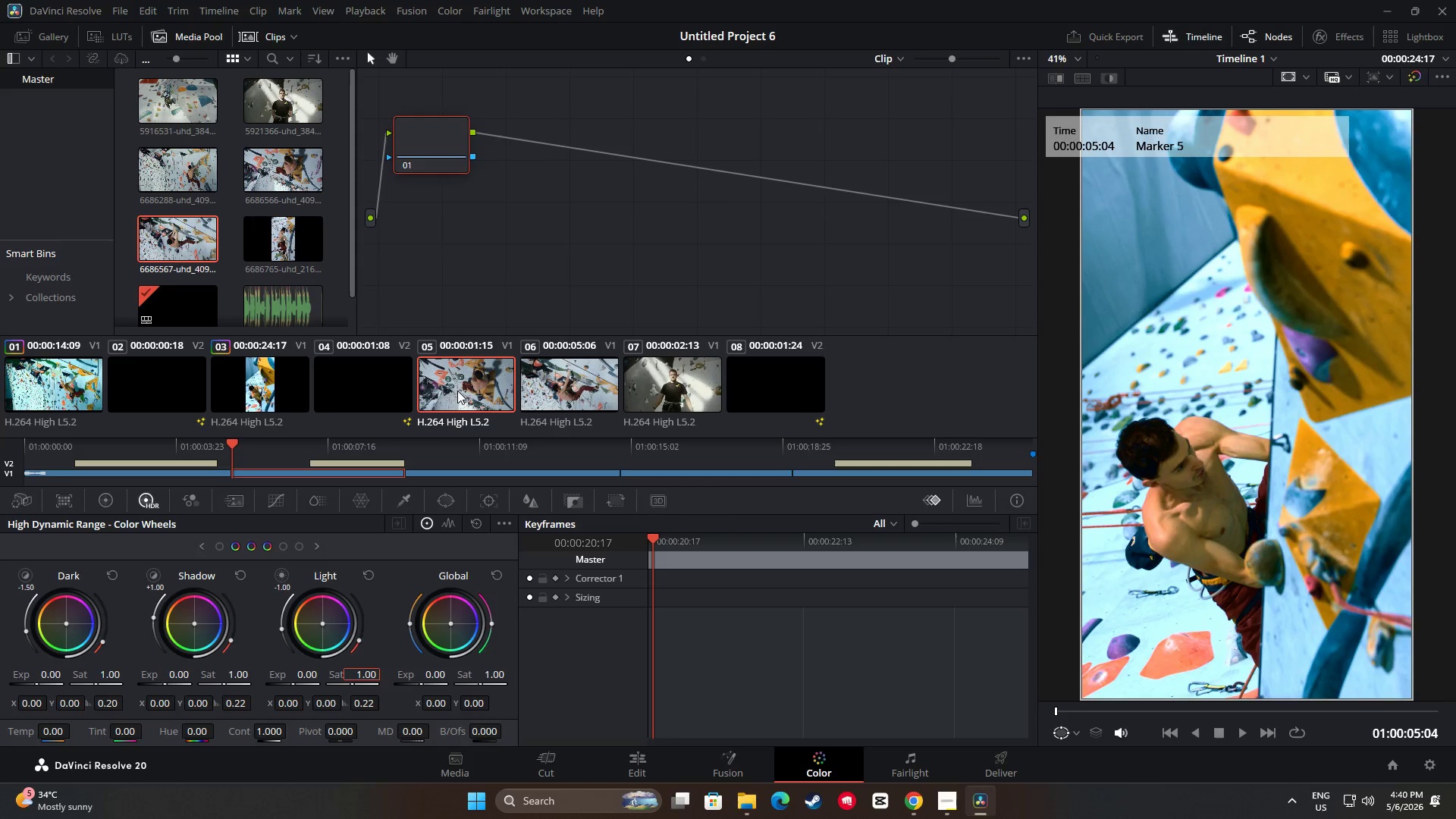 
left_click([431, 141])
 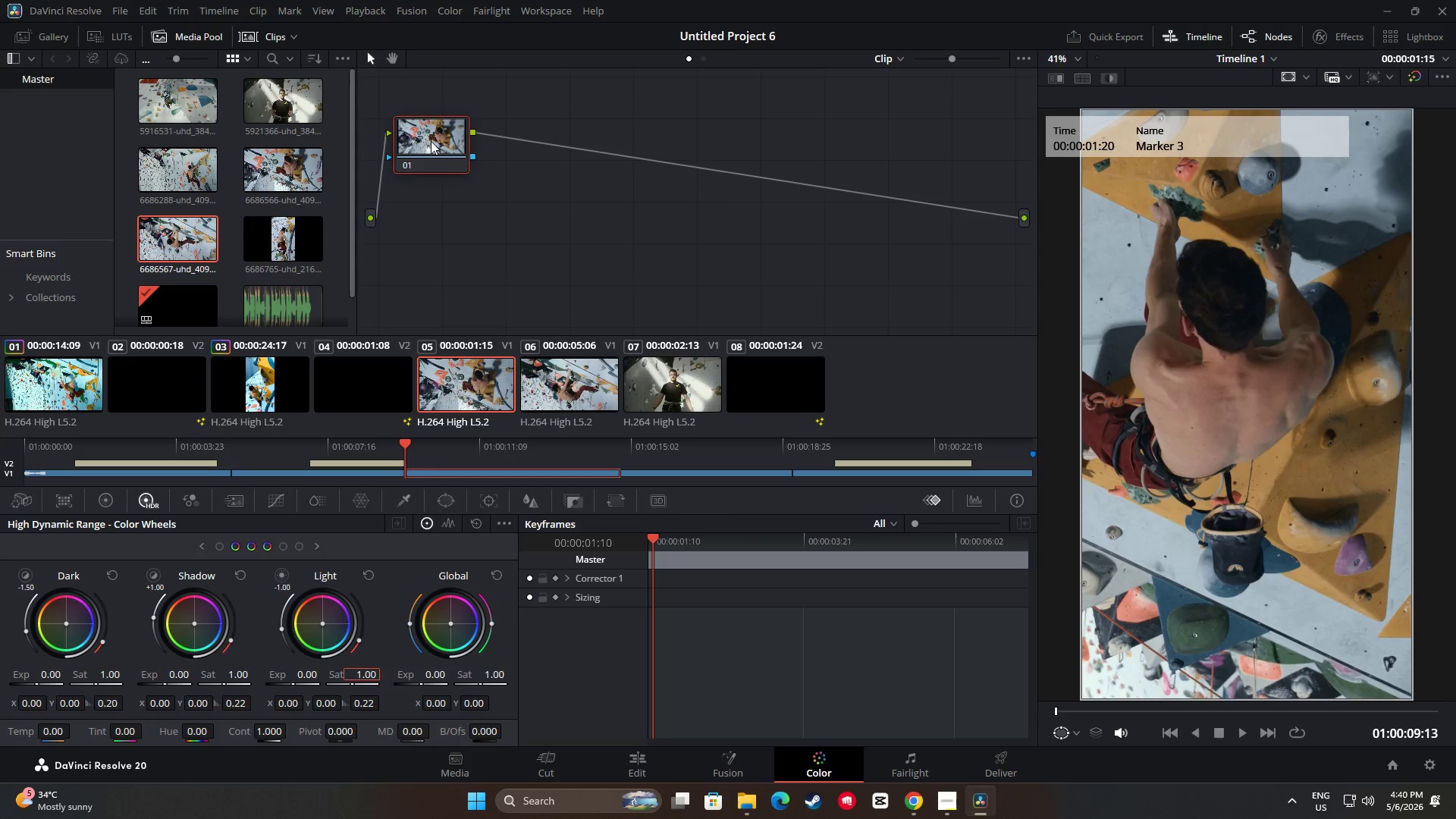 
key(Control+ControlLeft)
 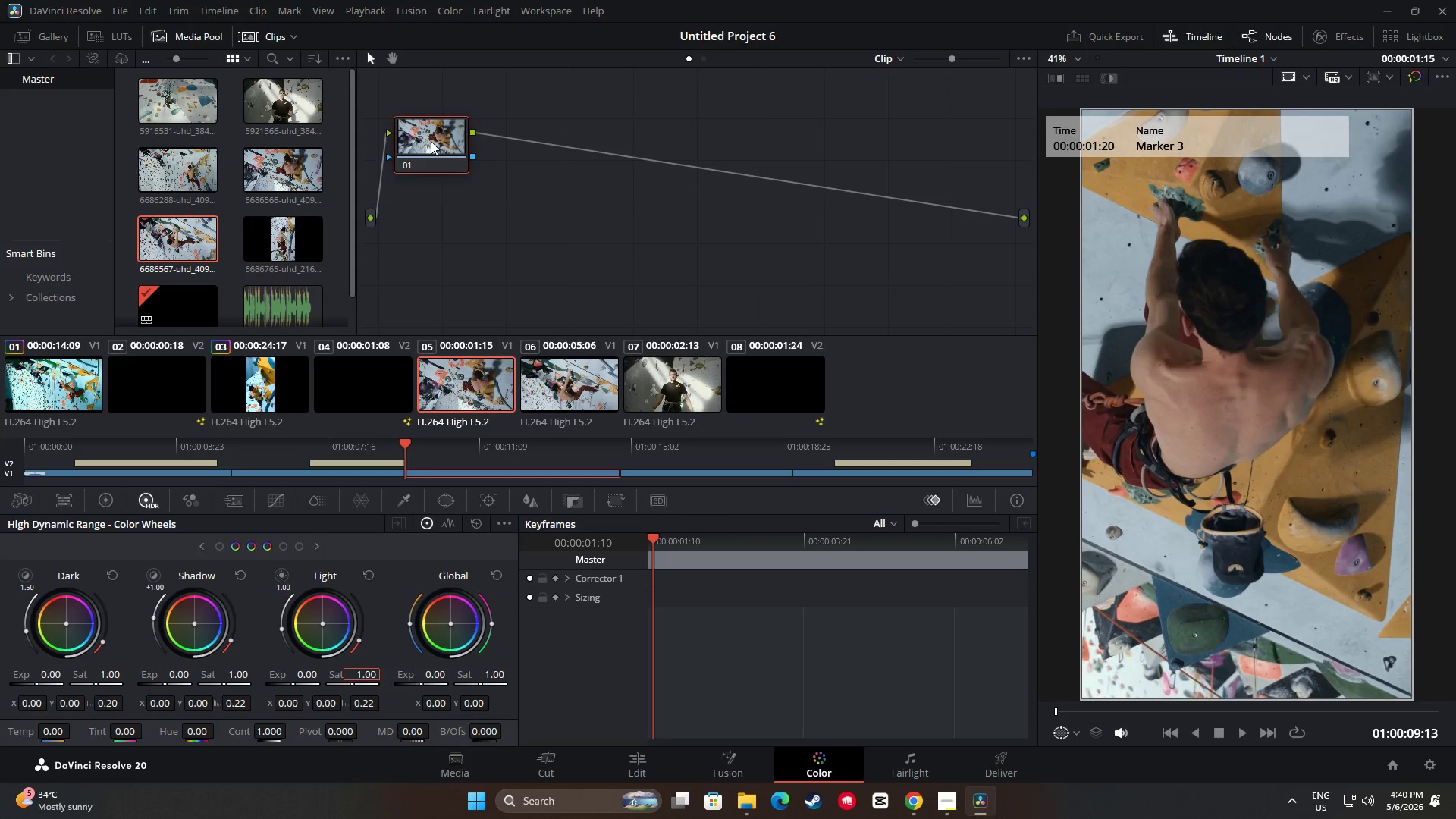 
key(Control+V)
 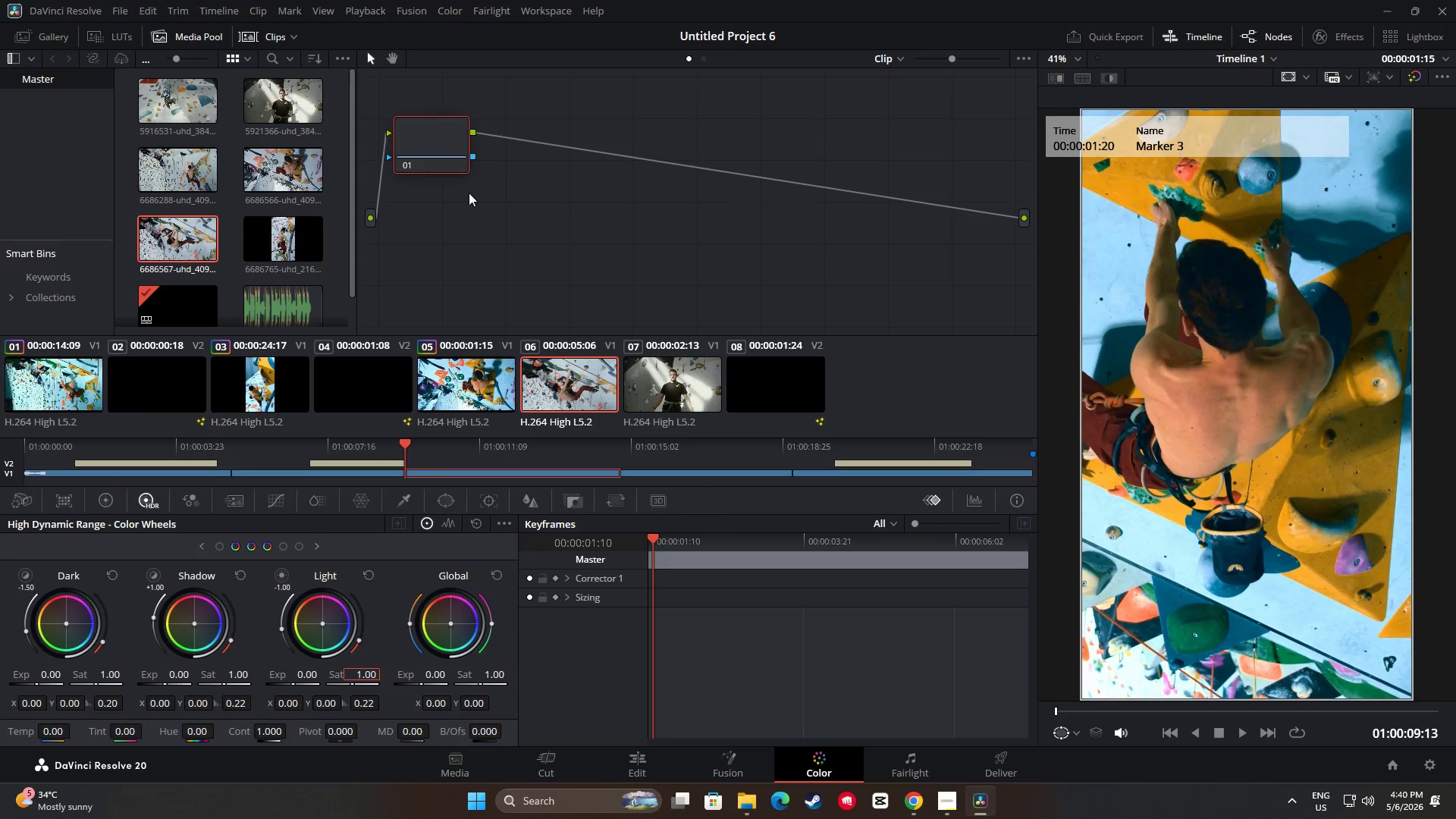 
double_click([438, 146])
 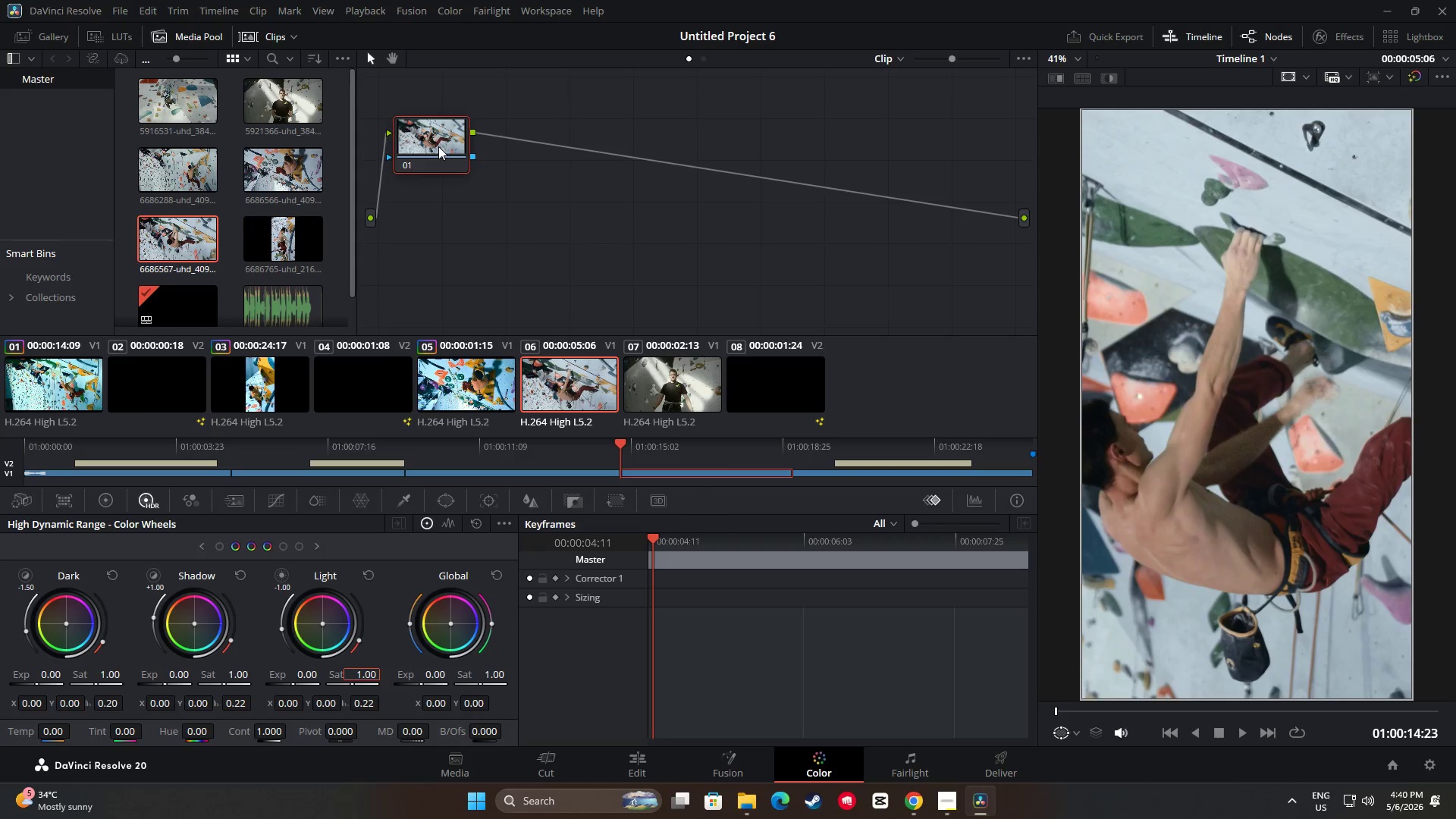 
key(Control+ControlLeft)
 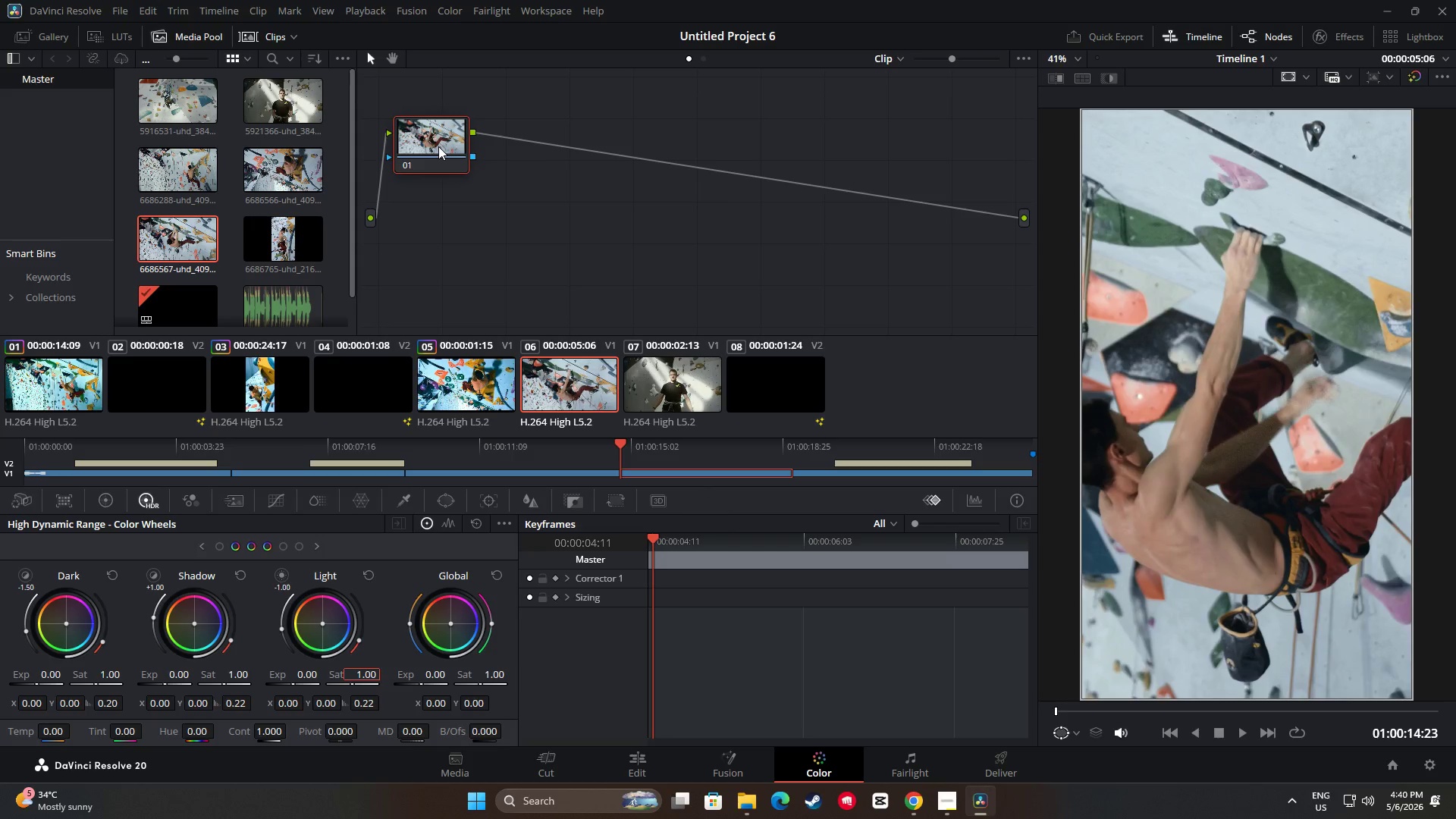 
key(Control+V)
 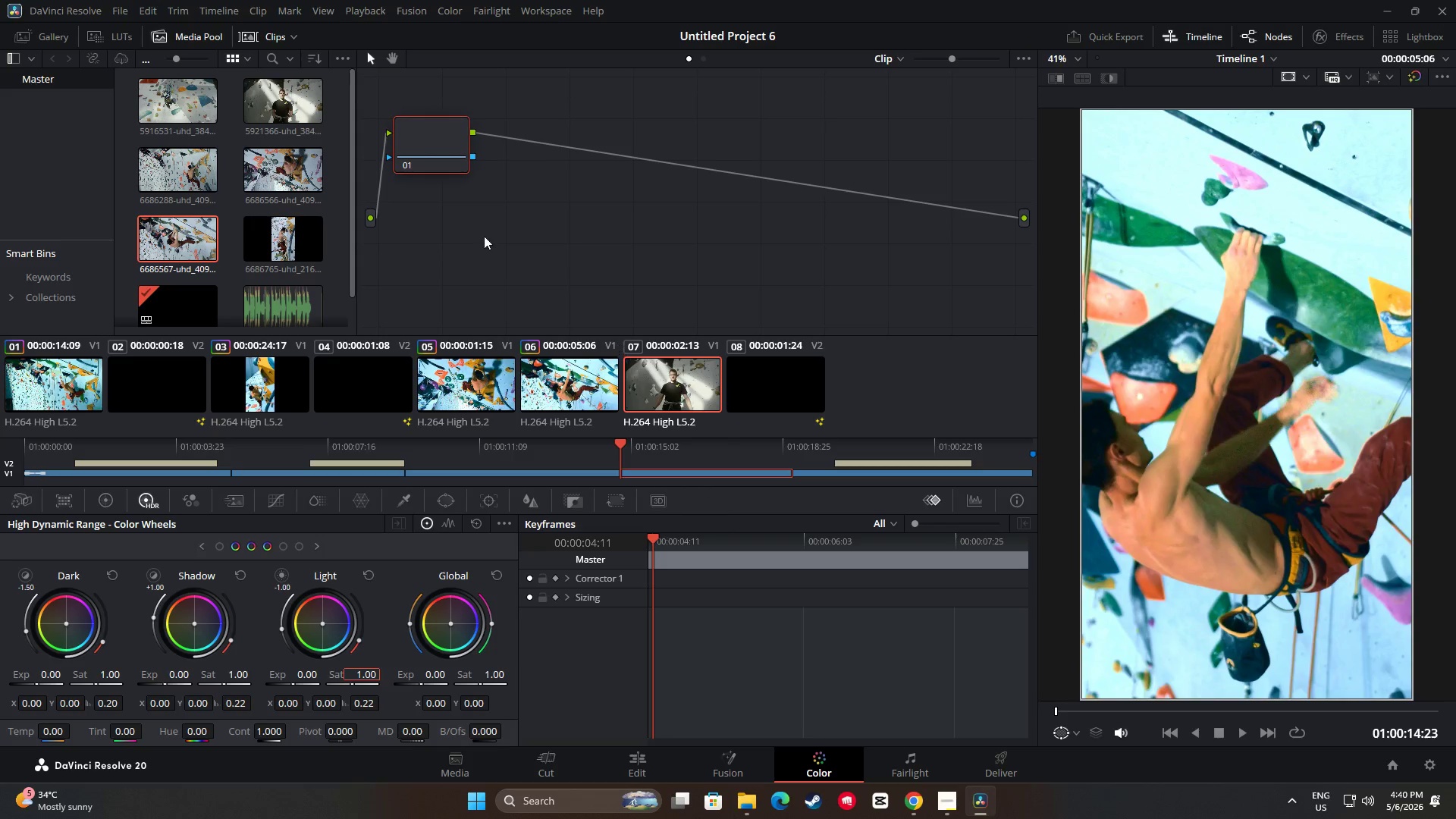 
left_click([422, 143])
 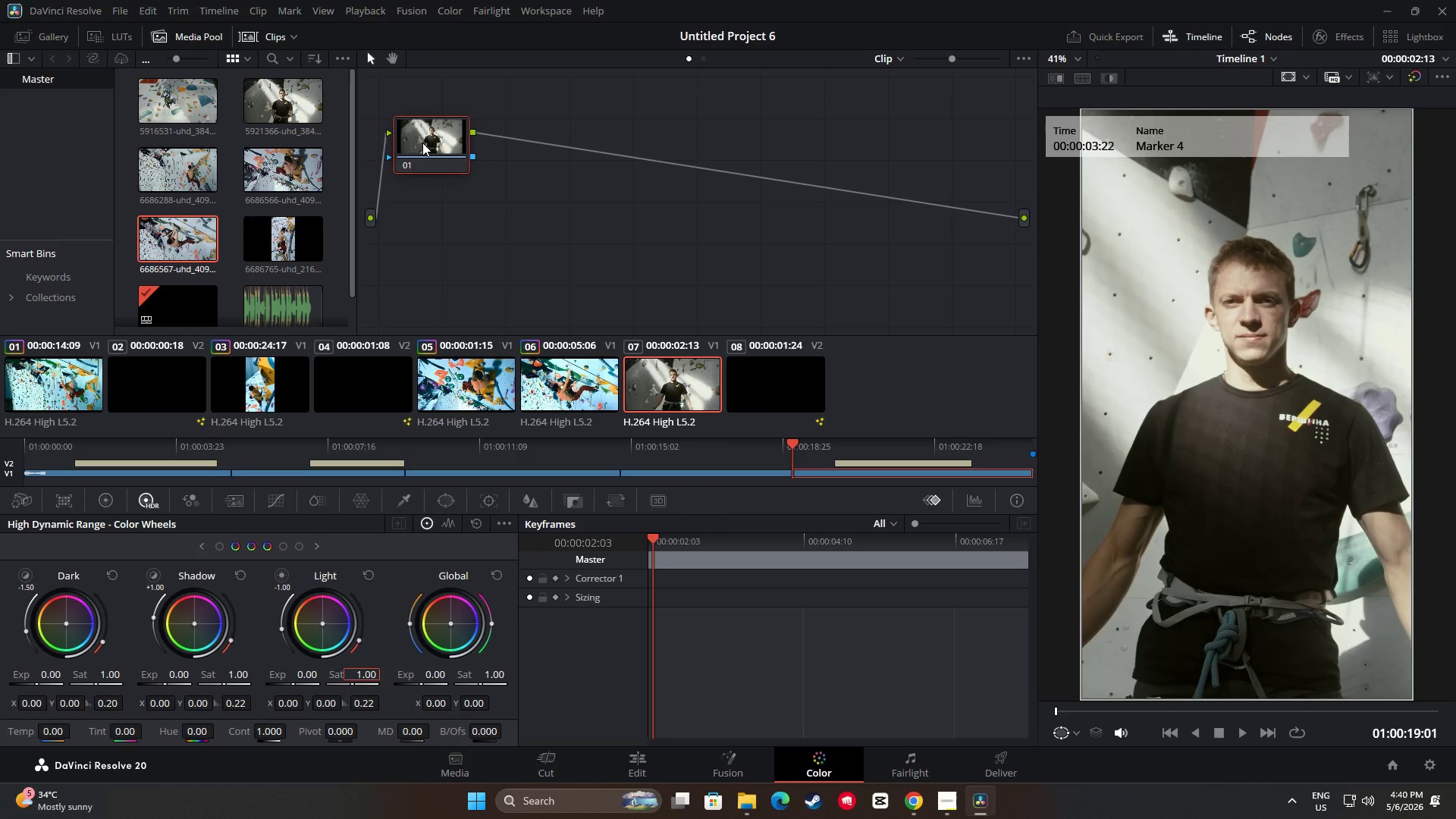 
key(Control+ControlLeft)
 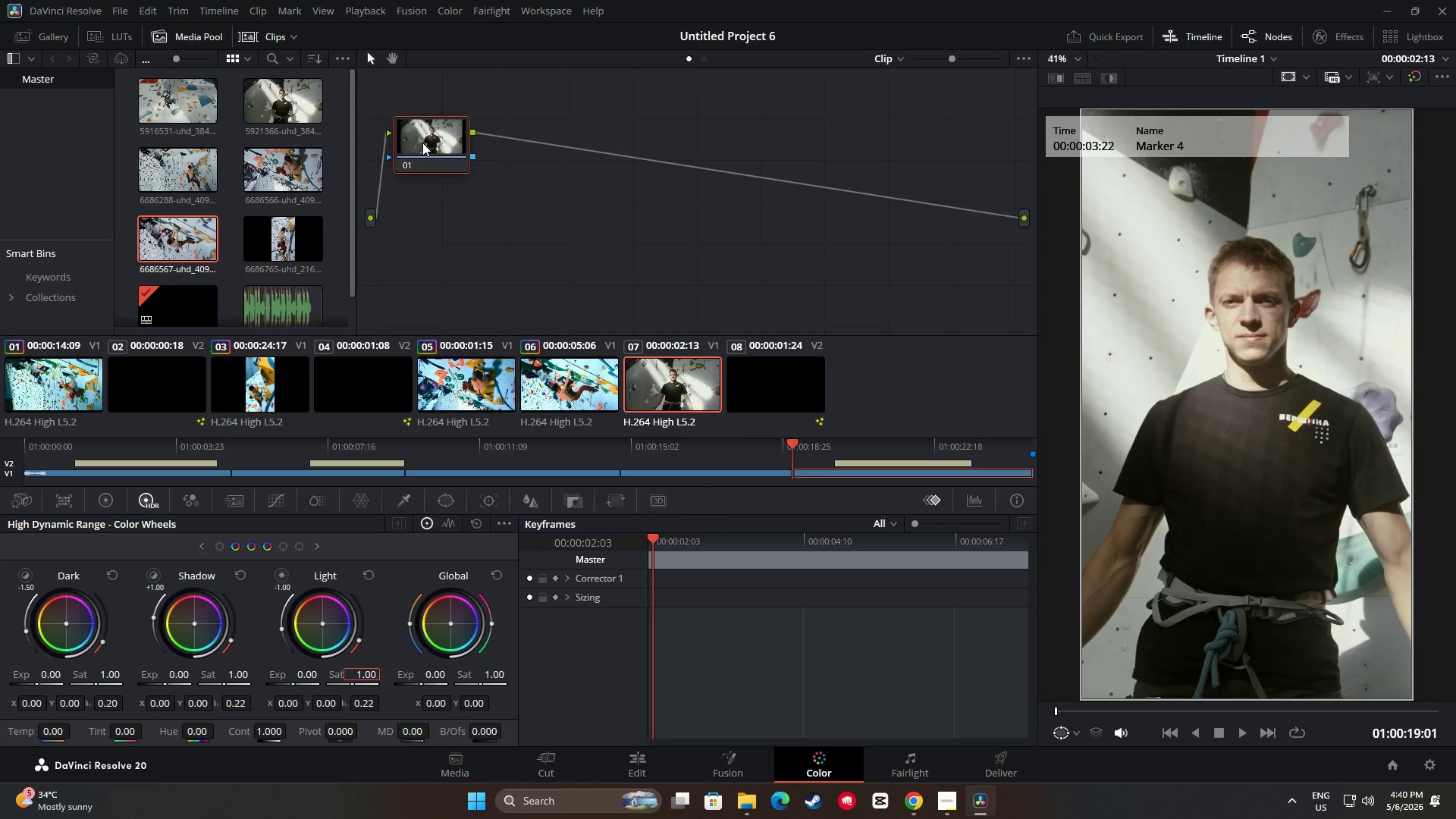 
key(Control+V)
 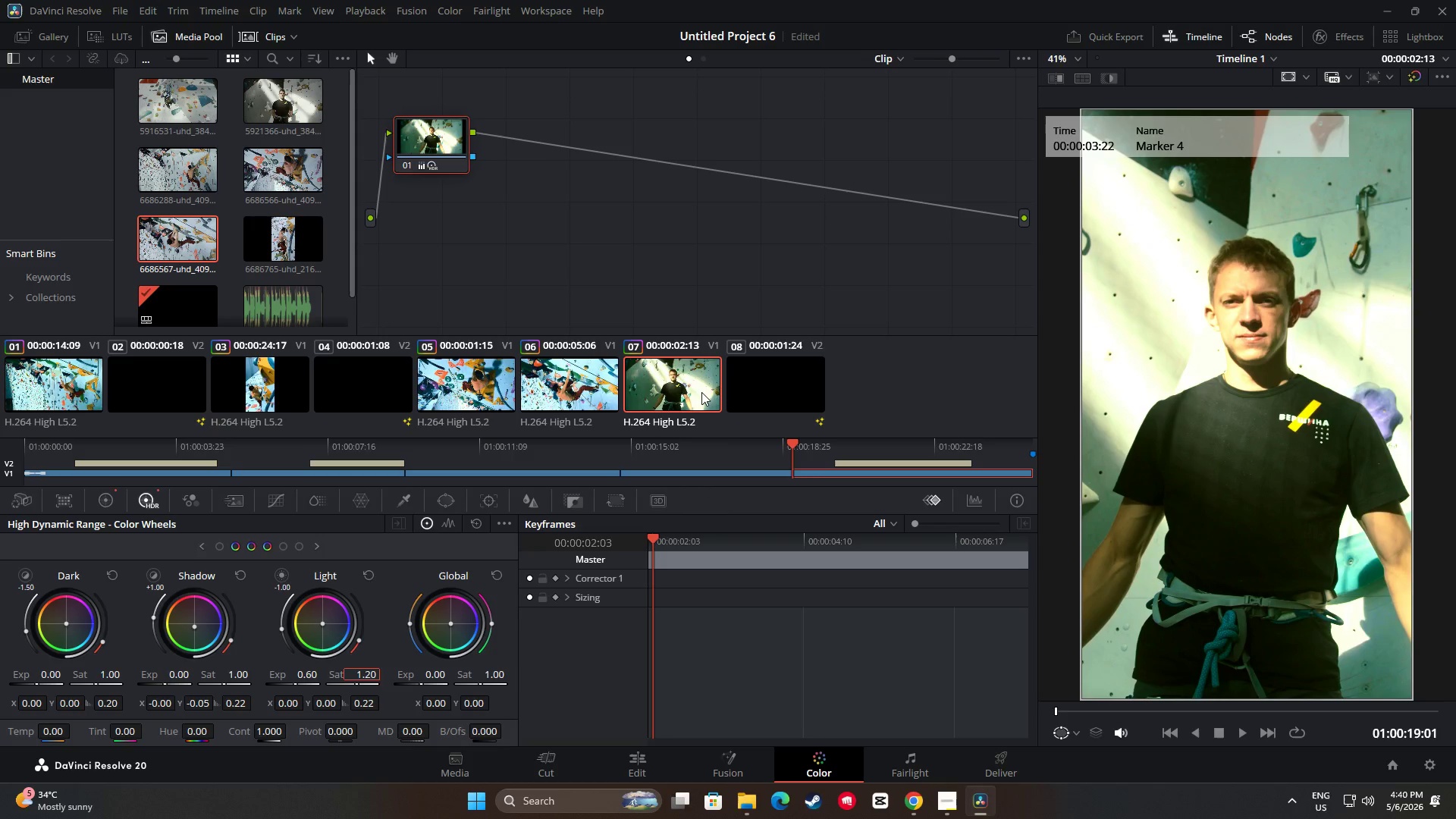 
left_click([629, 768])
 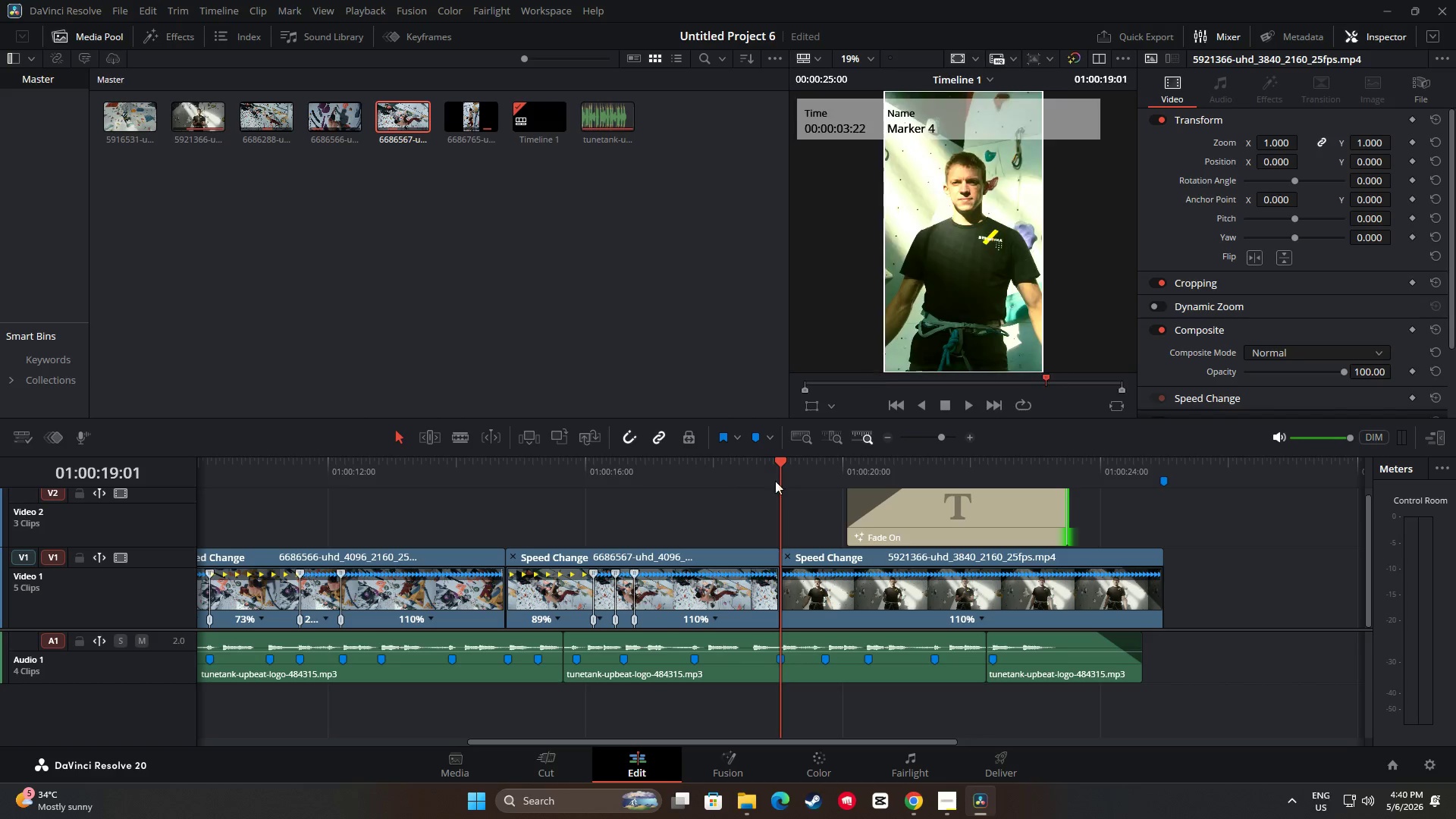 
left_click_drag(start_coordinate=[780, 467], to_coordinate=[189, 479])
 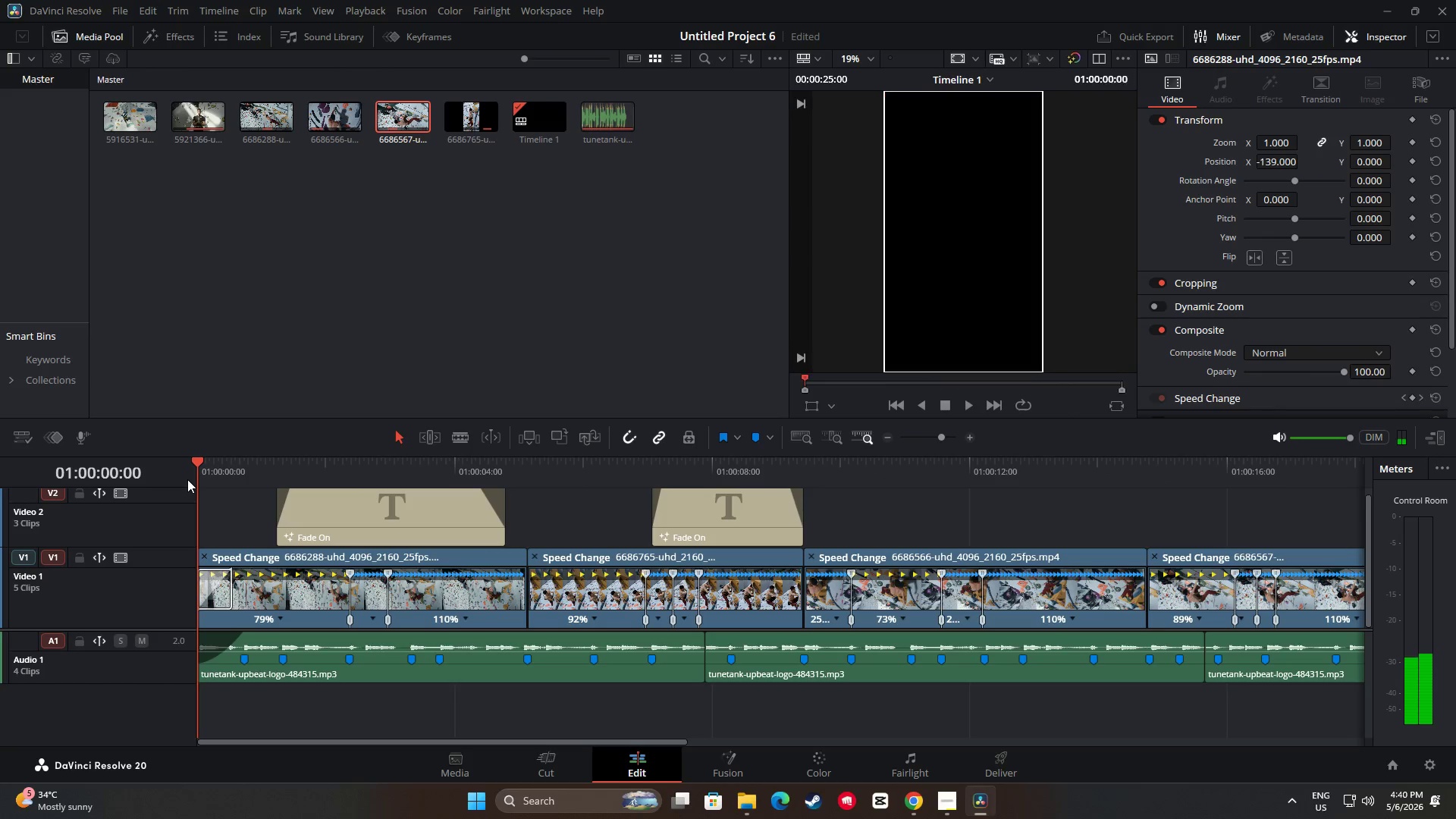 
key(Space)
 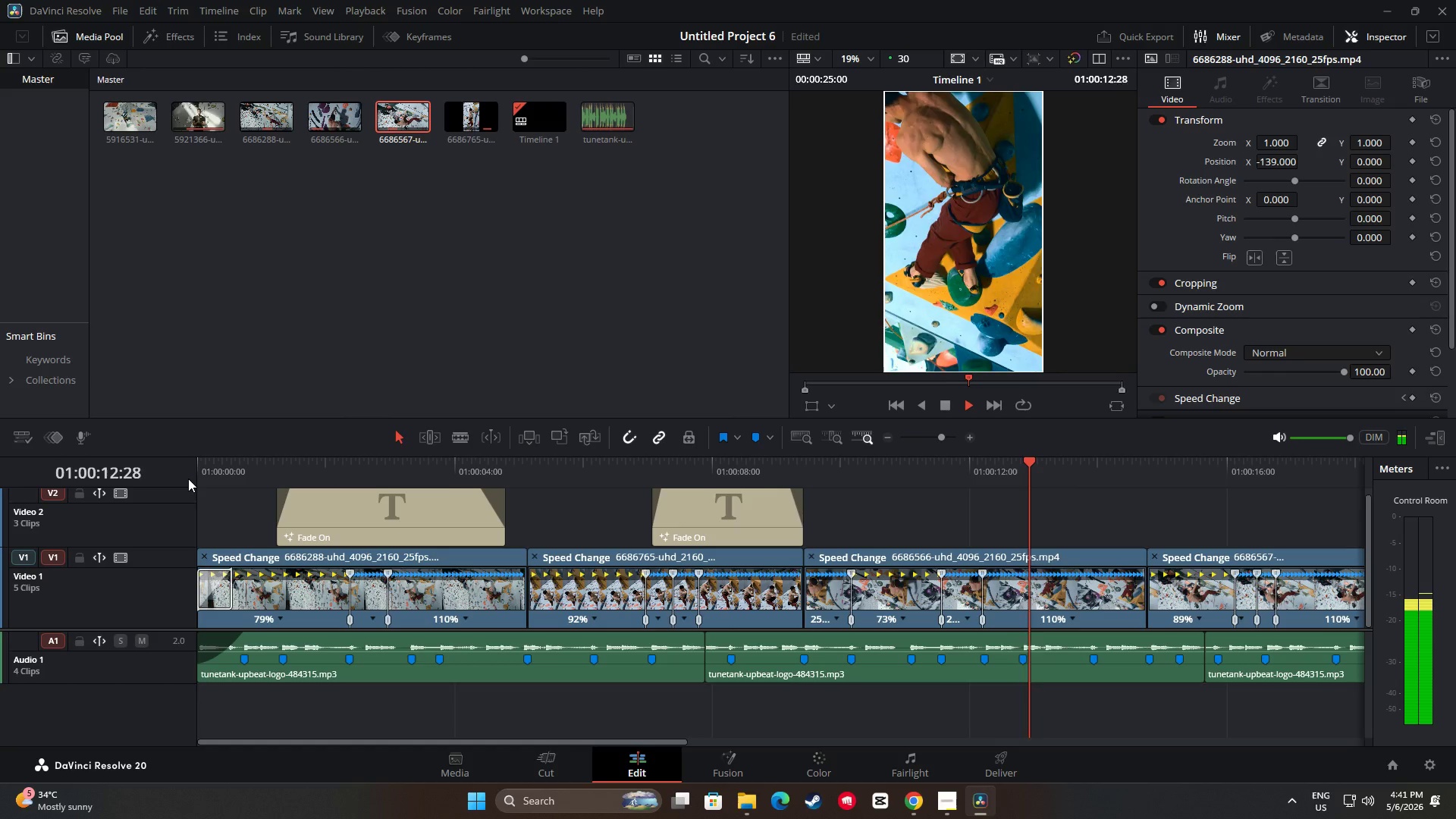 
wait(18.28)
 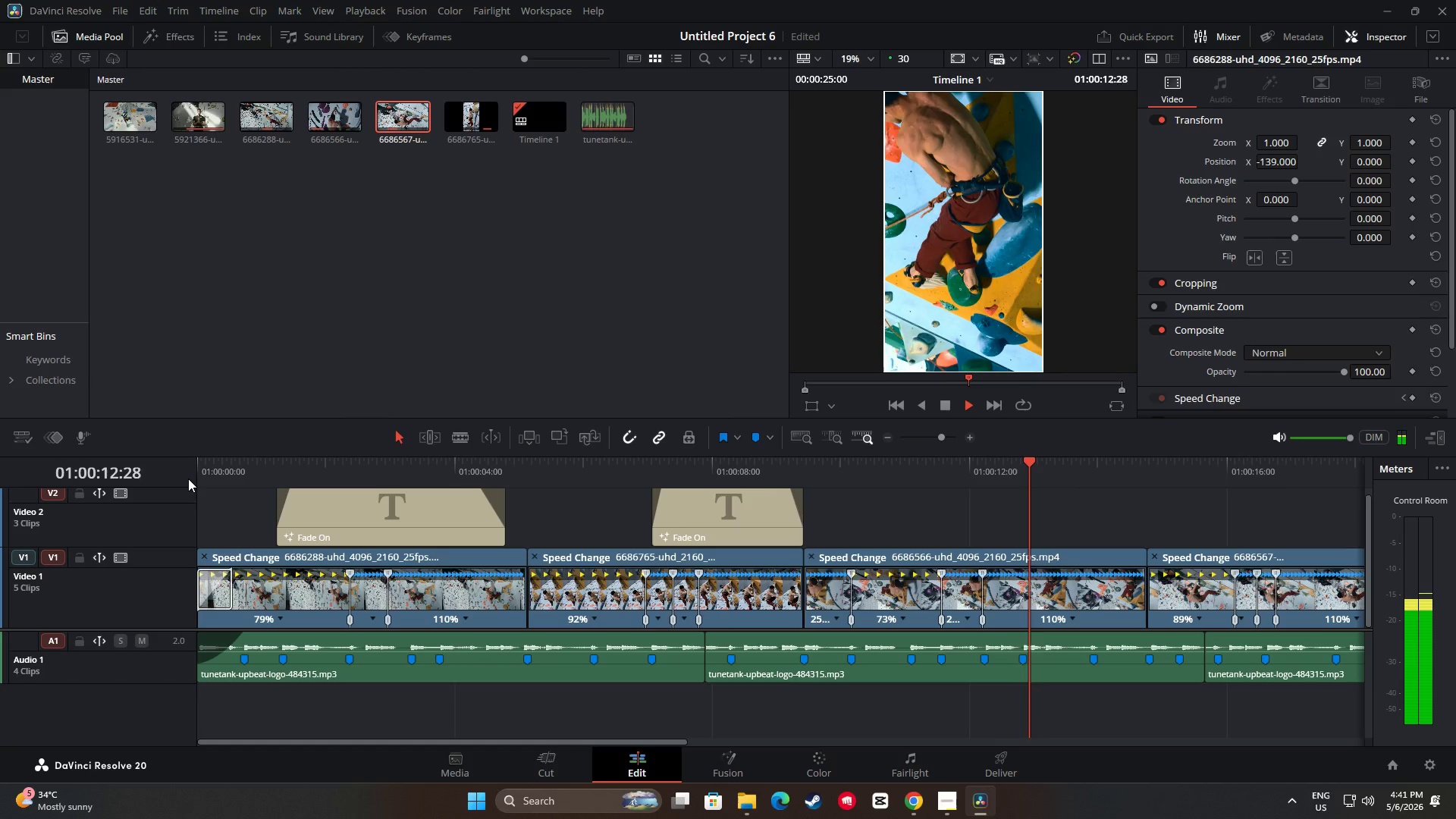 
key(Space)
 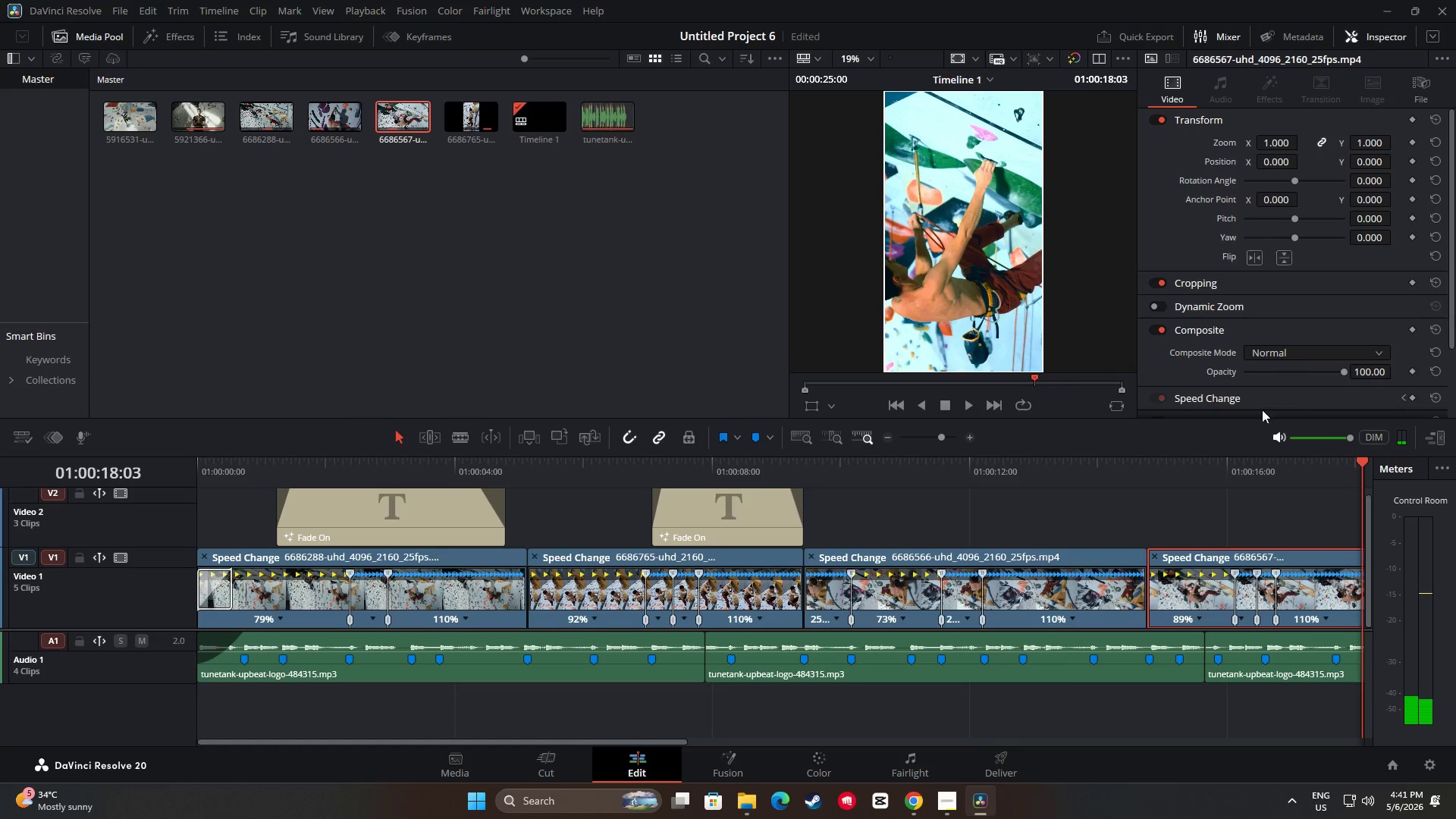 
left_click_drag(start_coordinate=[1283, 158], to_coordinate=[1317, 163])
 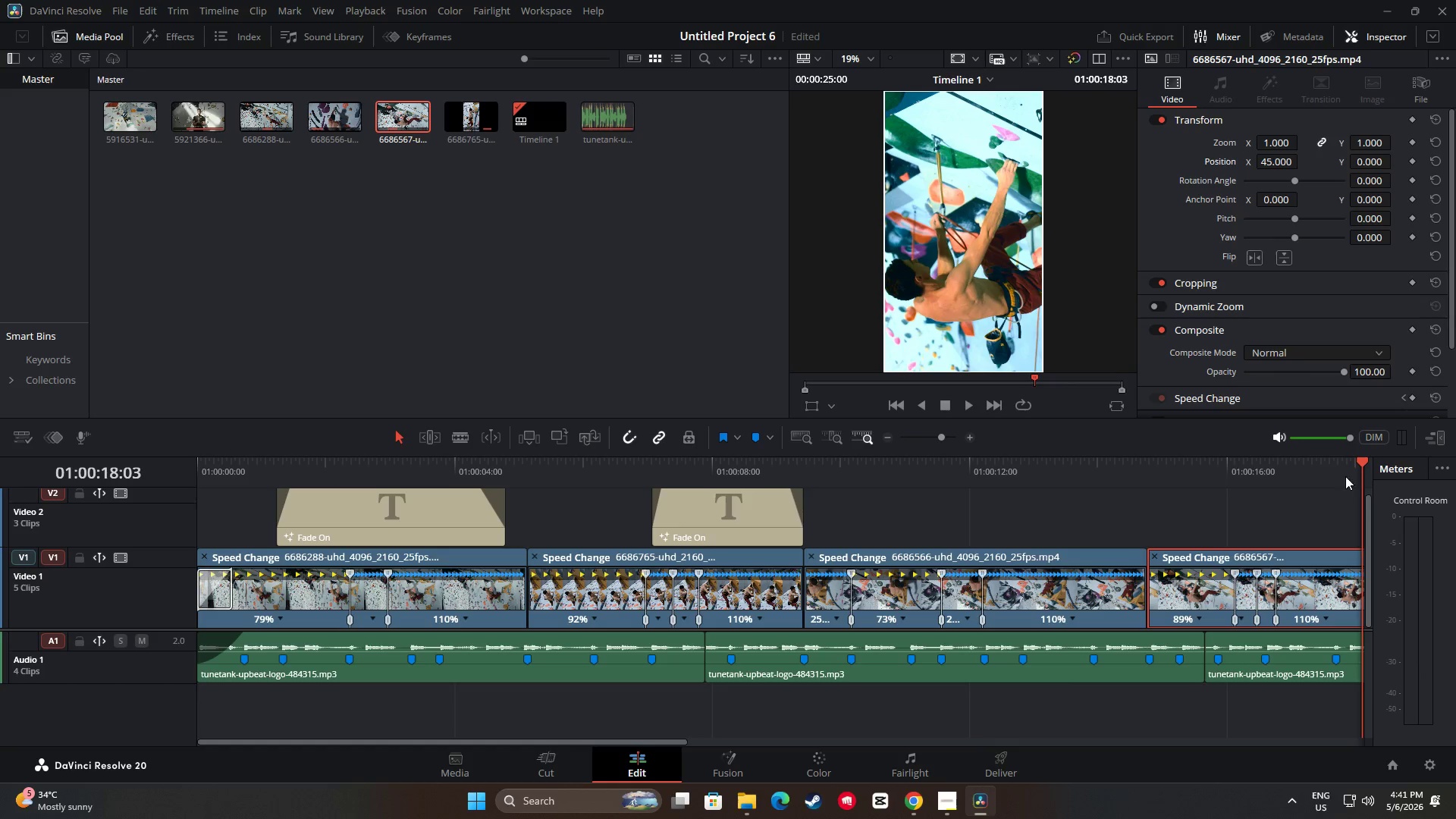 
left_click_drag(start_coordinate=[1358, 460], to_coordinate=[1065, 485])
 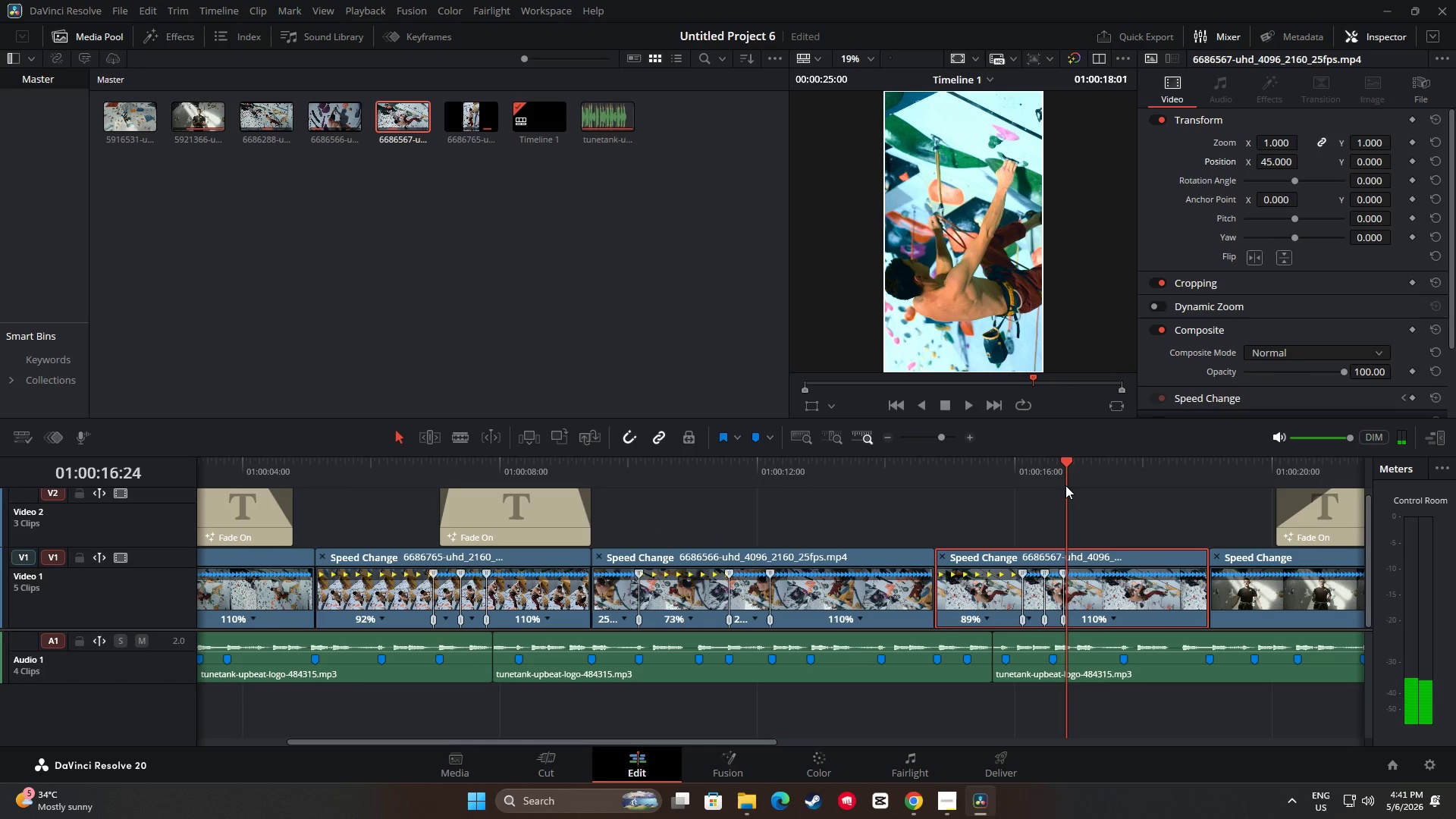 
key(Space)
 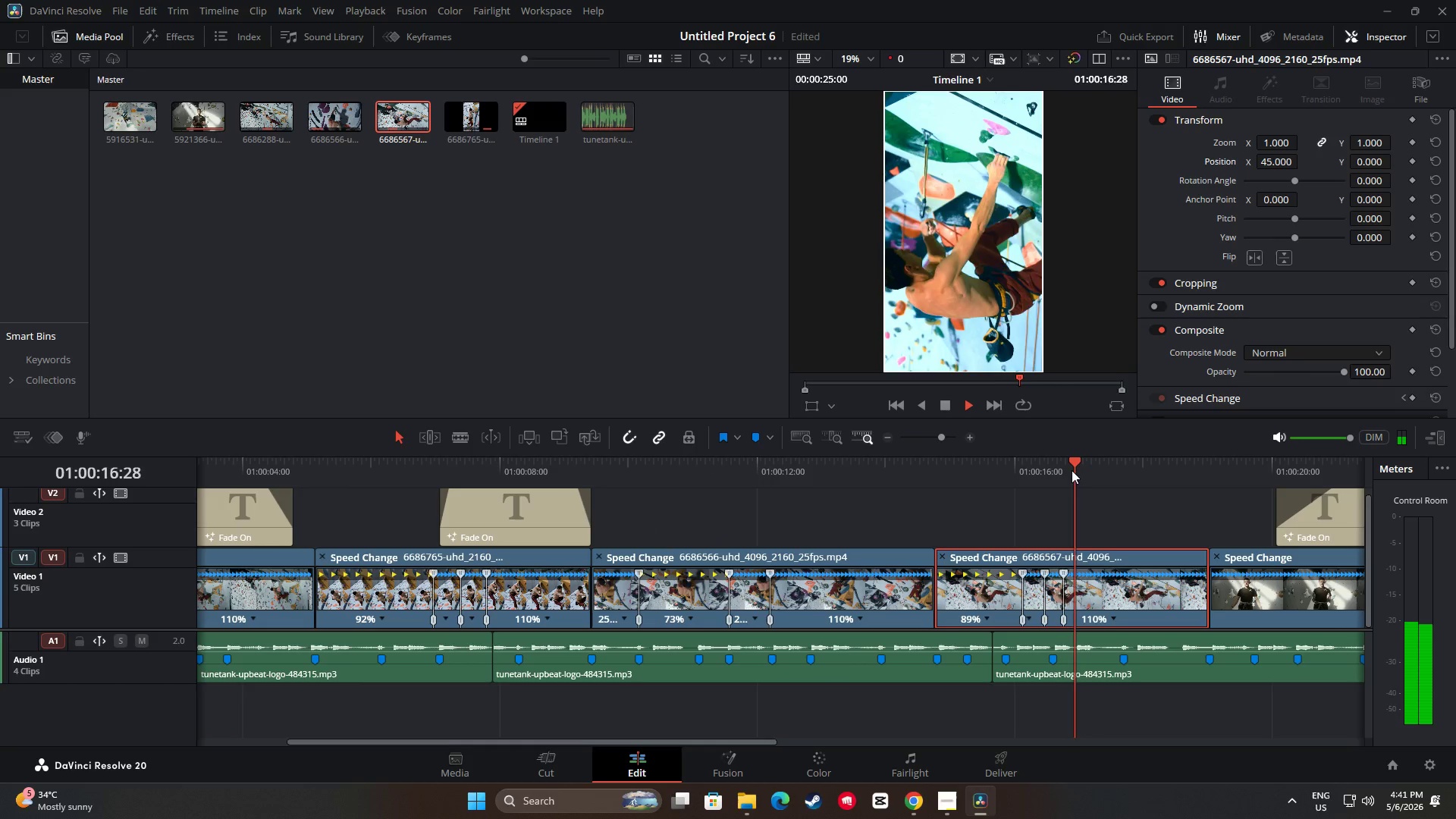 
left_click_drag(start_coordinate=[1084, 463], to_coordinate=[877, 481])
 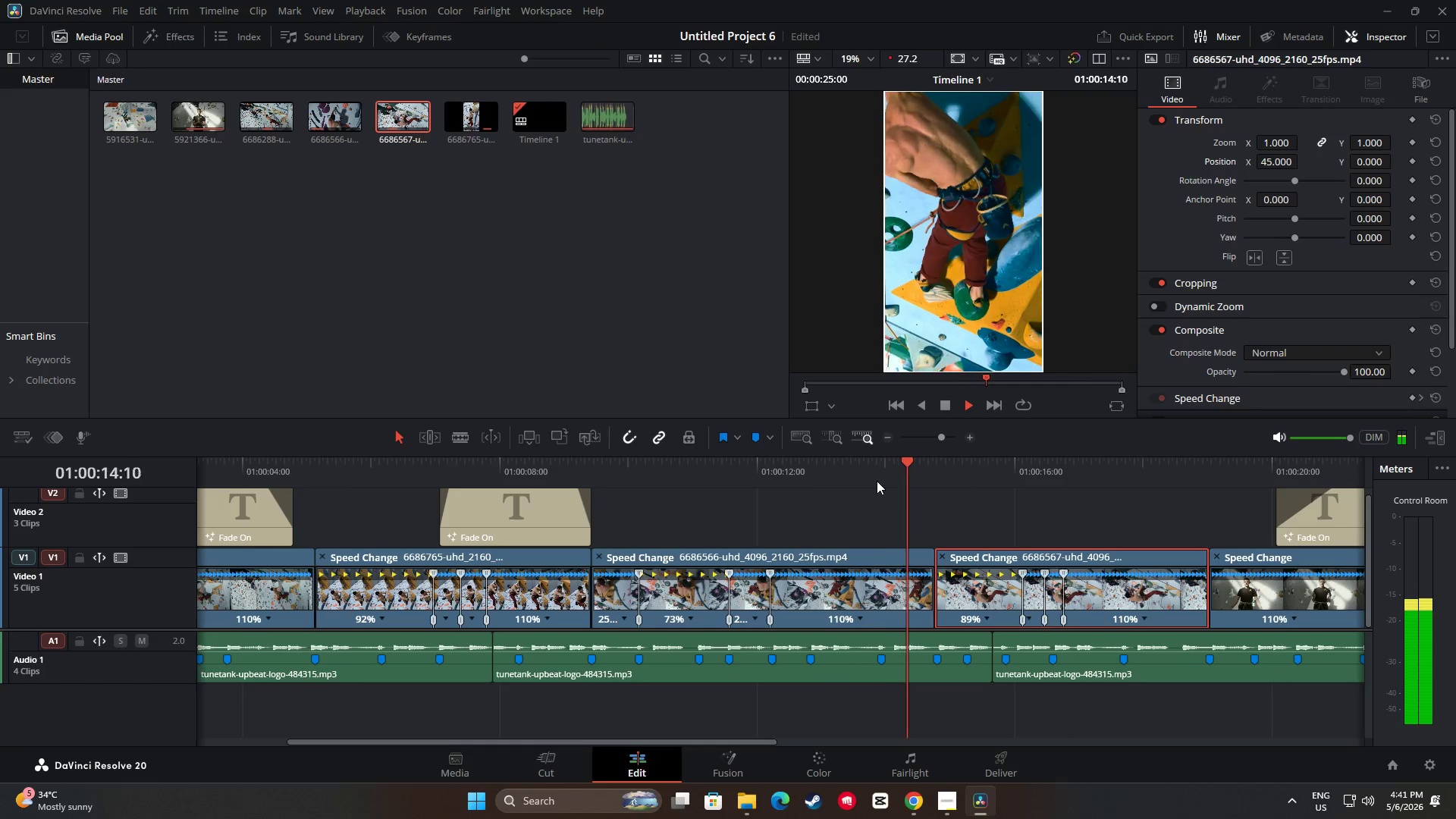 
key(Space)
 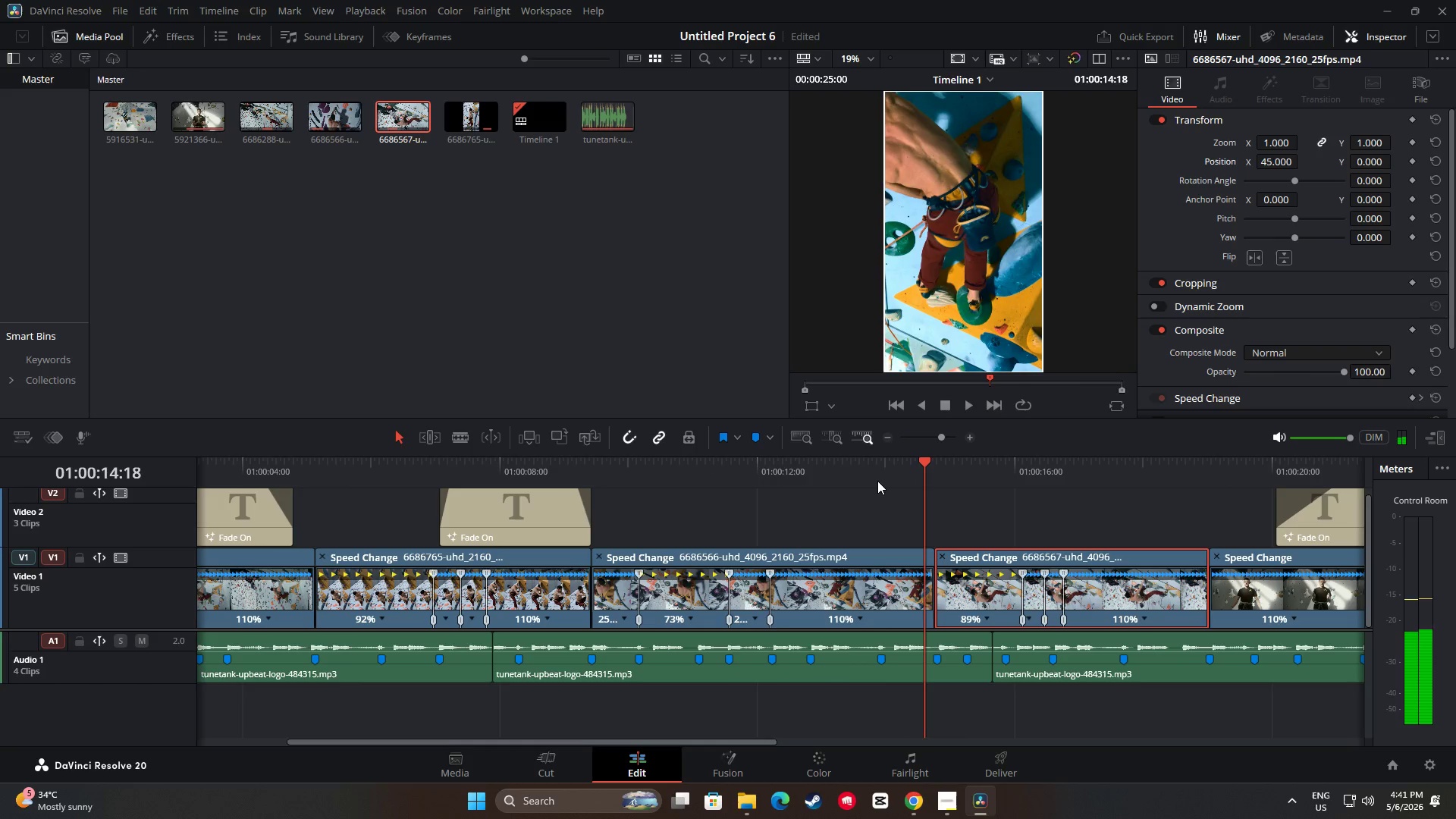 
key(Space)
 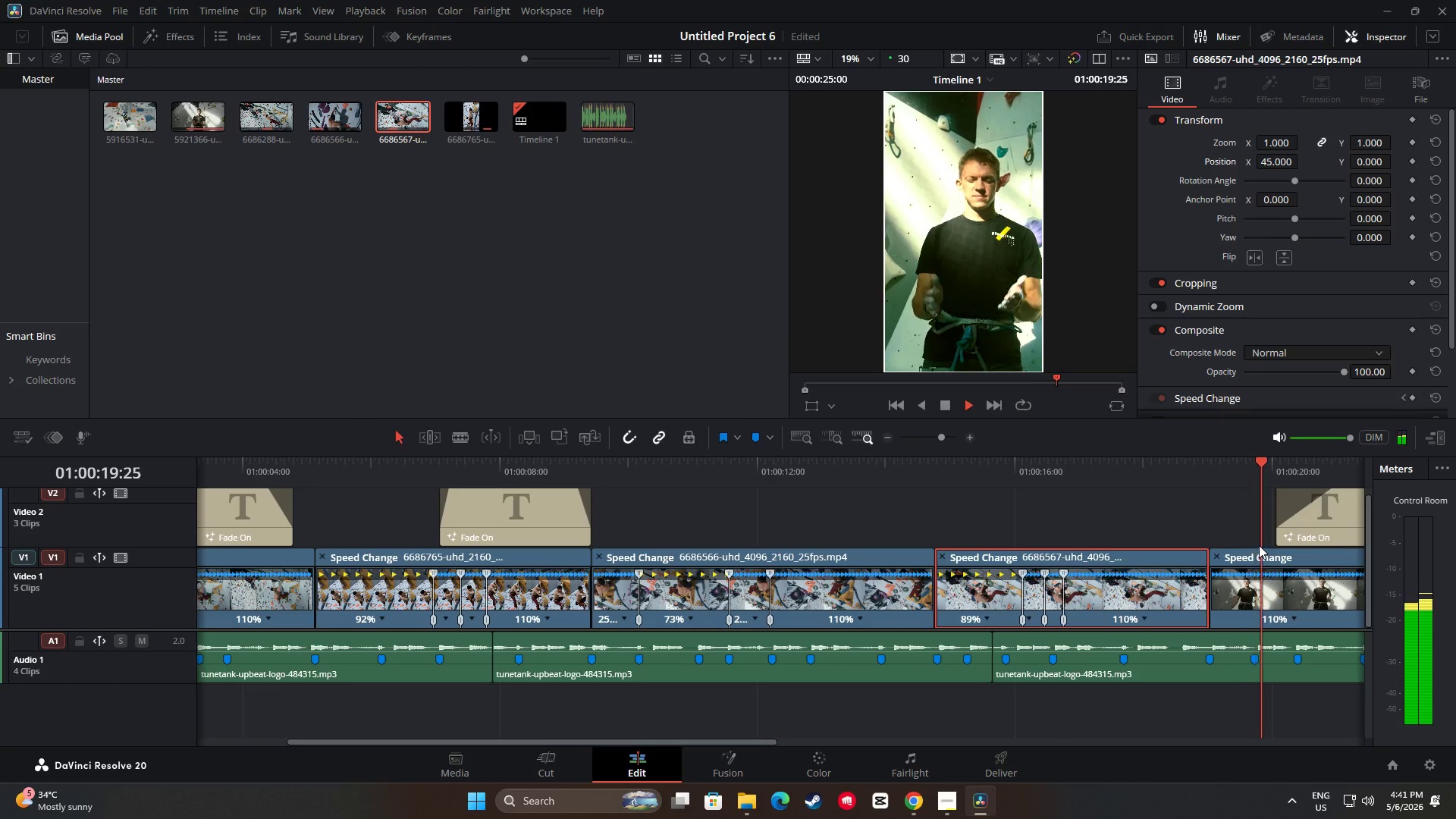 
wait(10.34)
 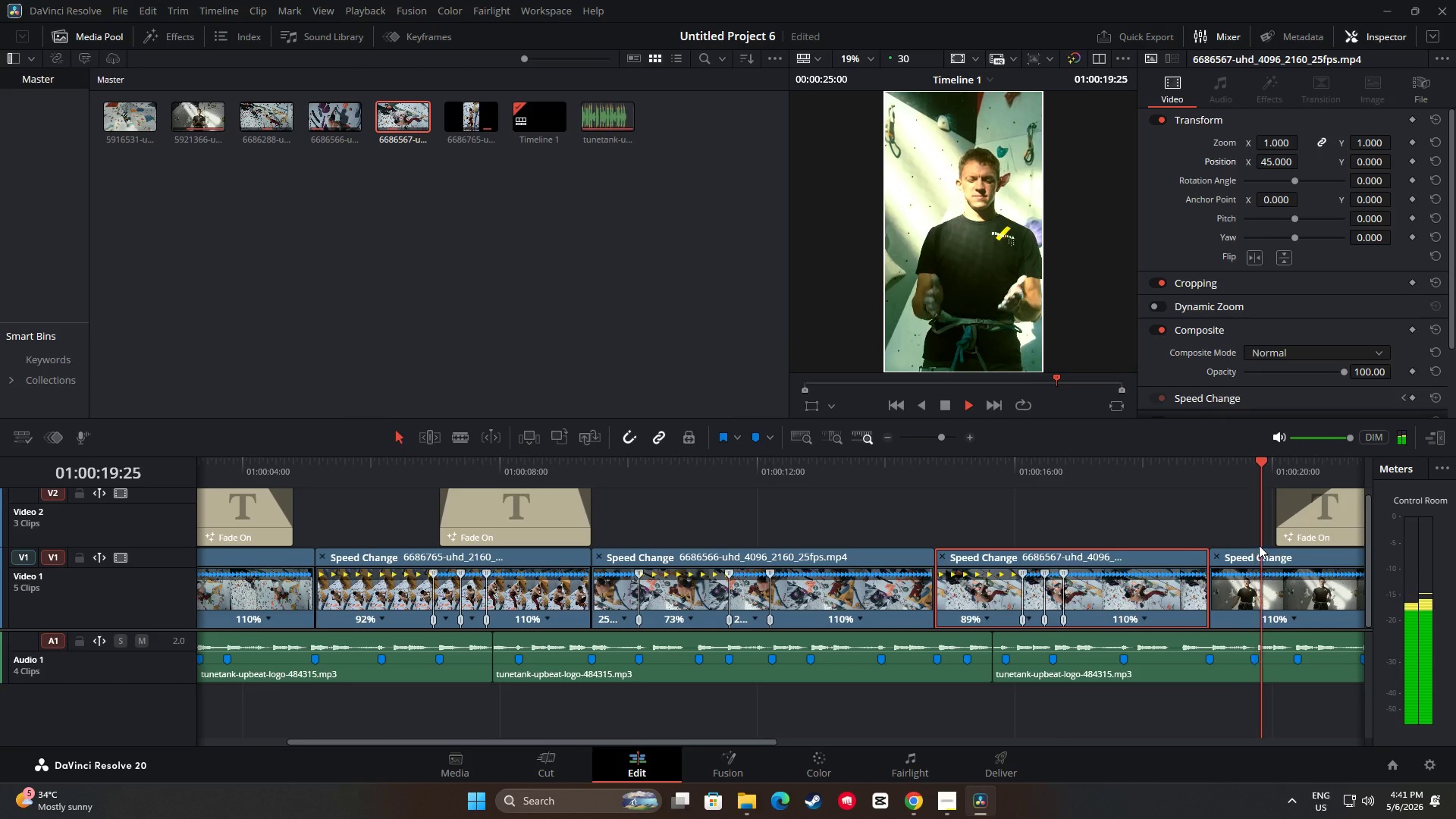 
key(Space)
 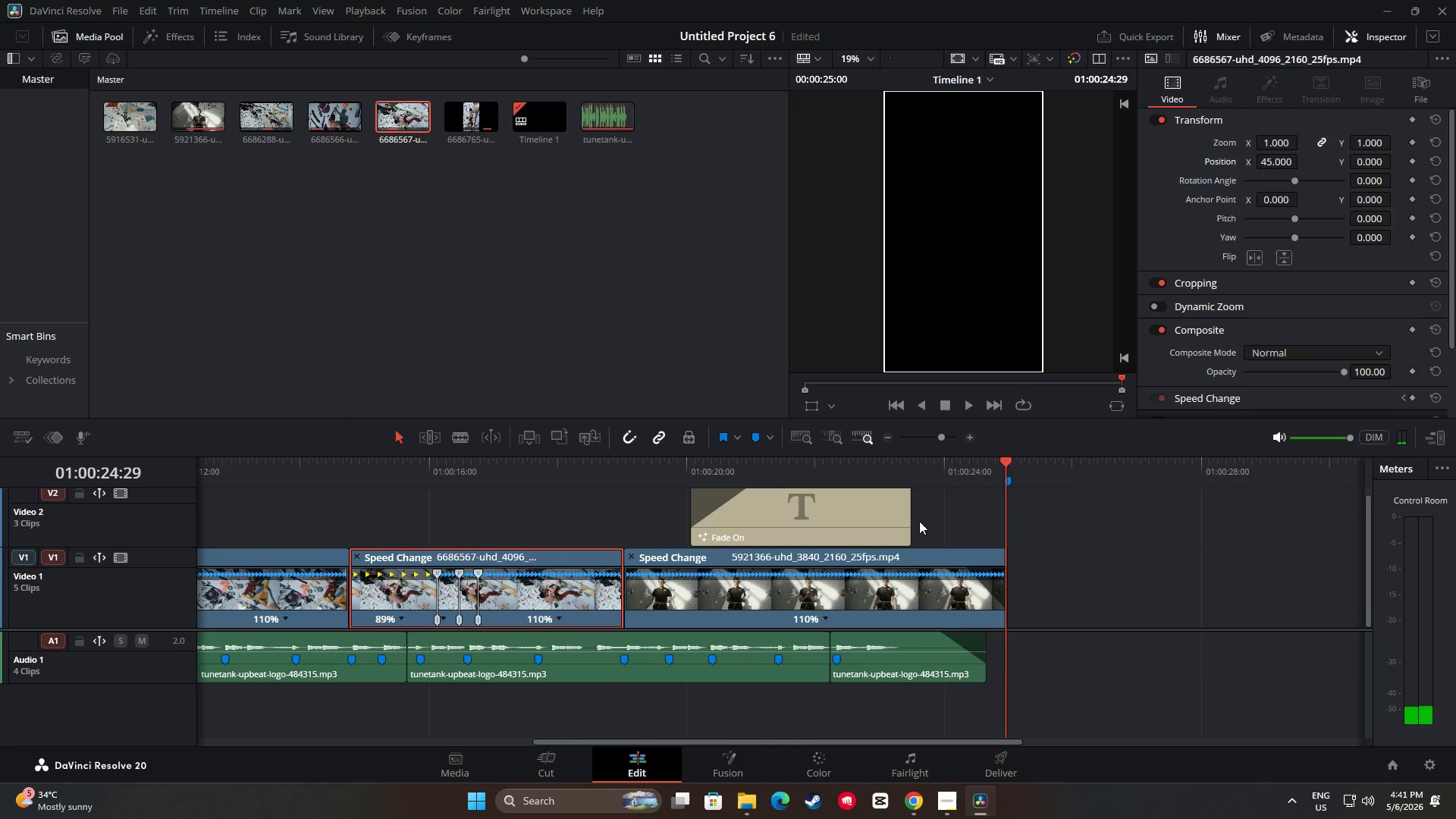 
left_click_drag(start_coordinate=[912, 516], to_coordinate=[924, 516])
 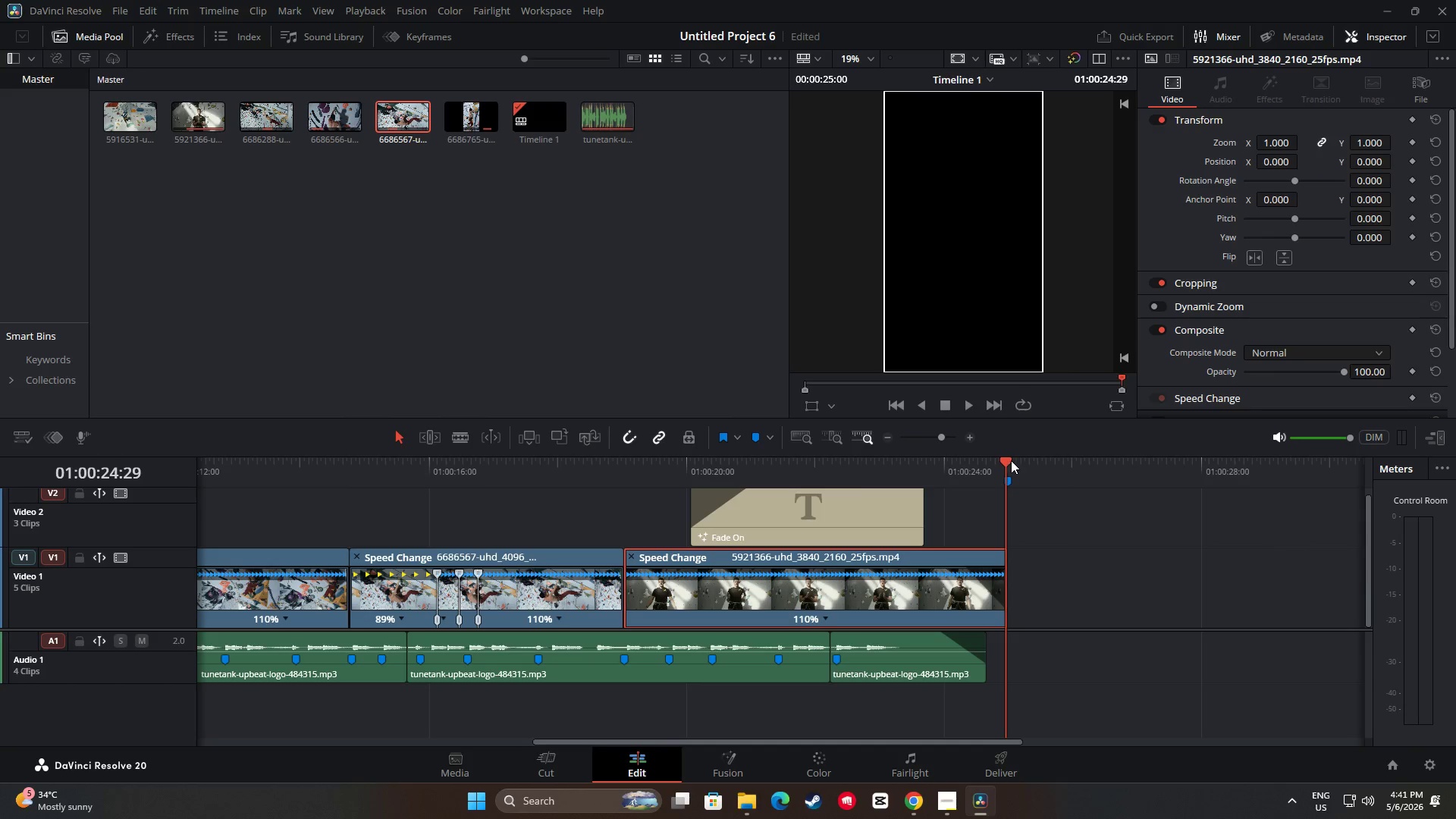 
left_click_drag(start_coordinate=[1006, 461], to_coordinate=[114, 491])
 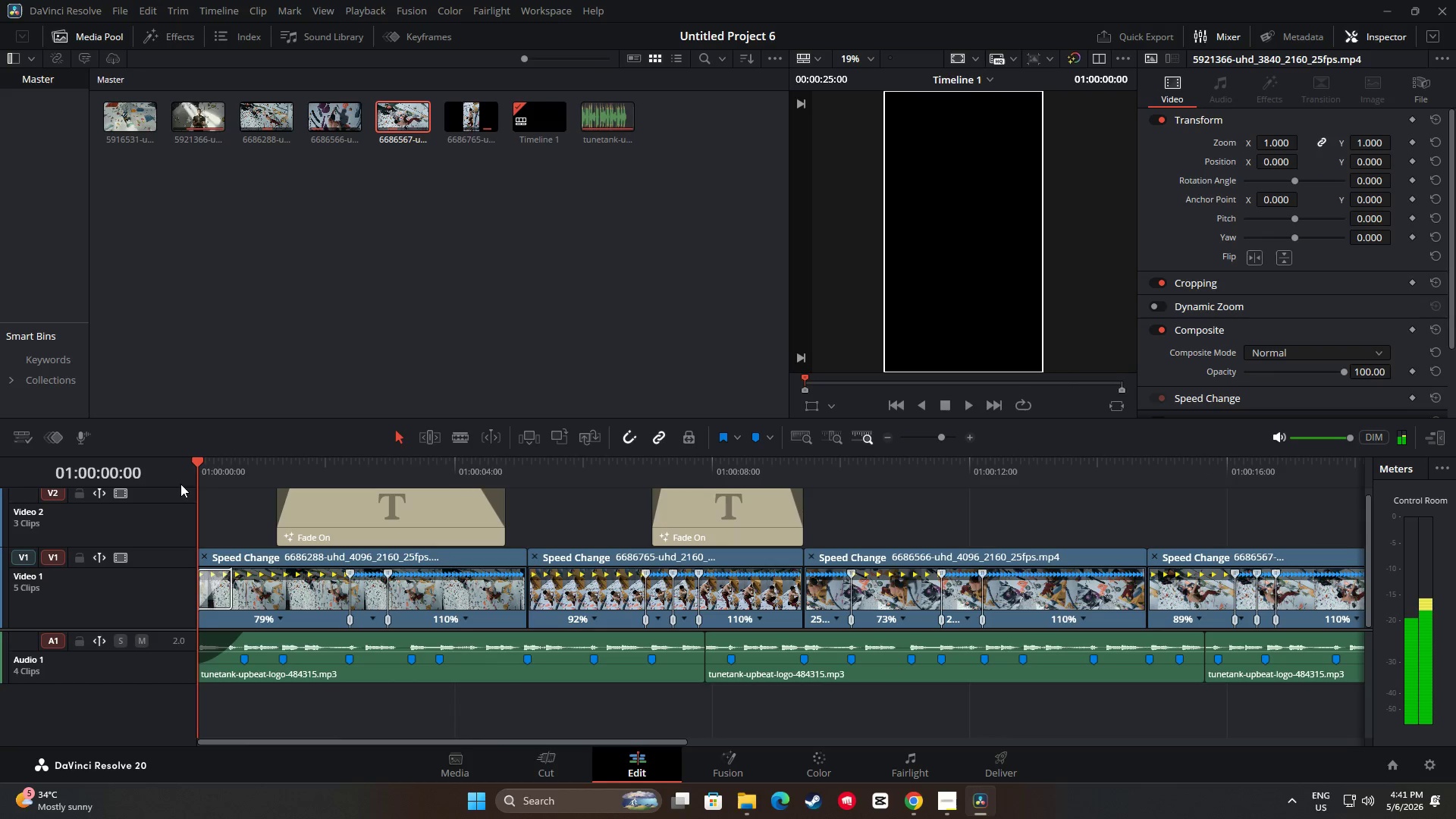 
key(Space)
 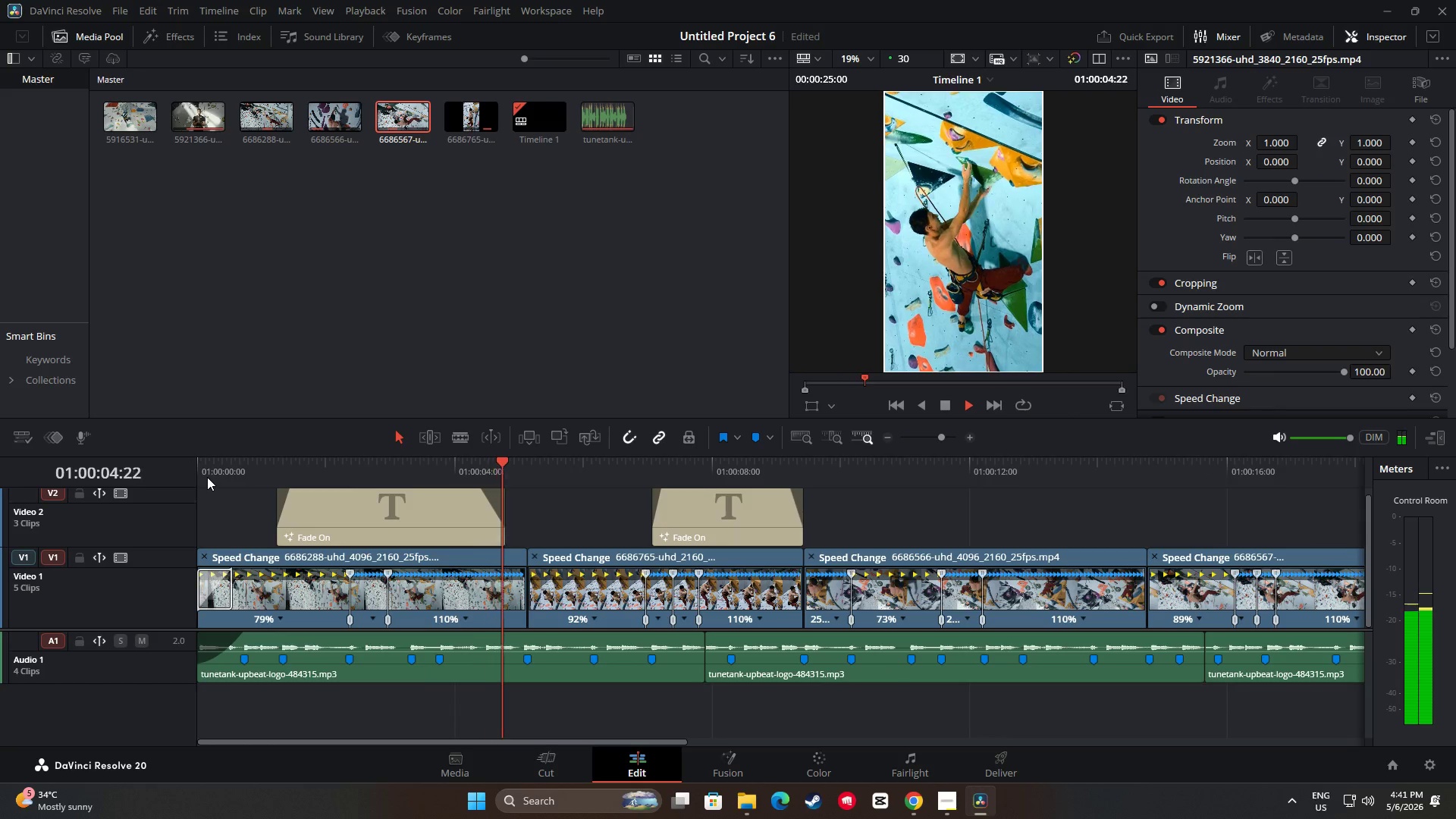 
wait(10.08)
 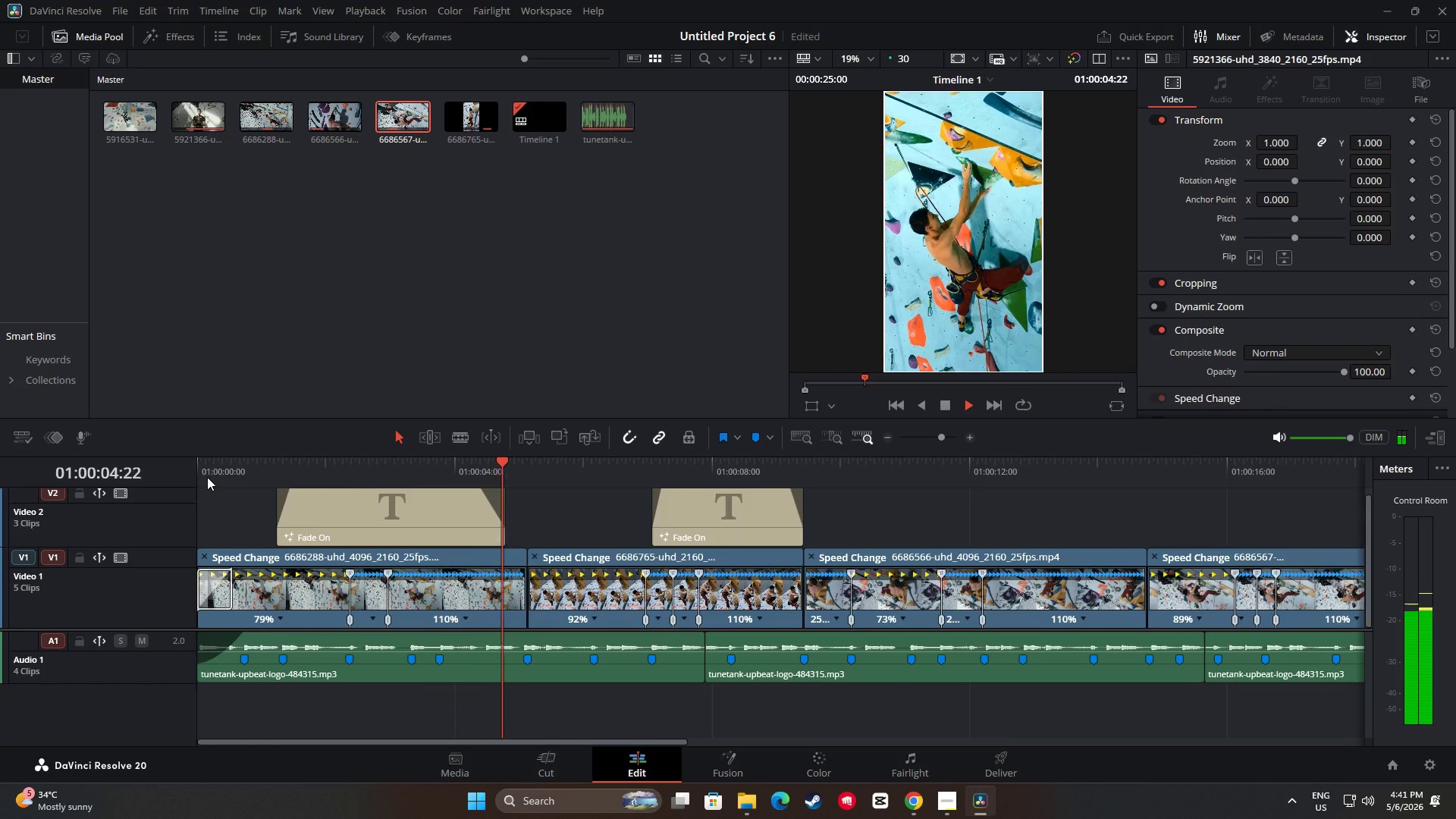 
key(Space)
 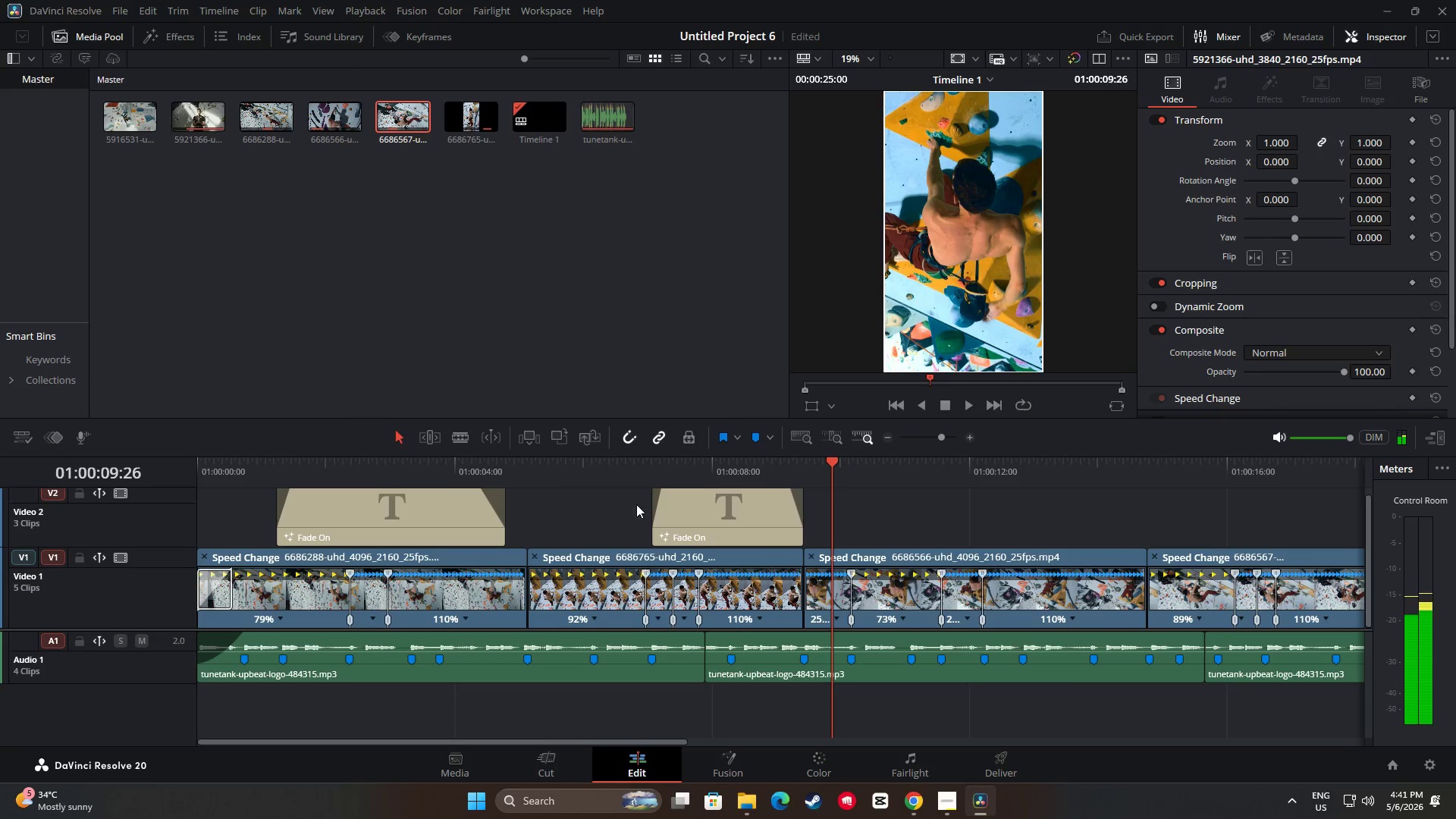 
left_click([752, 504])
 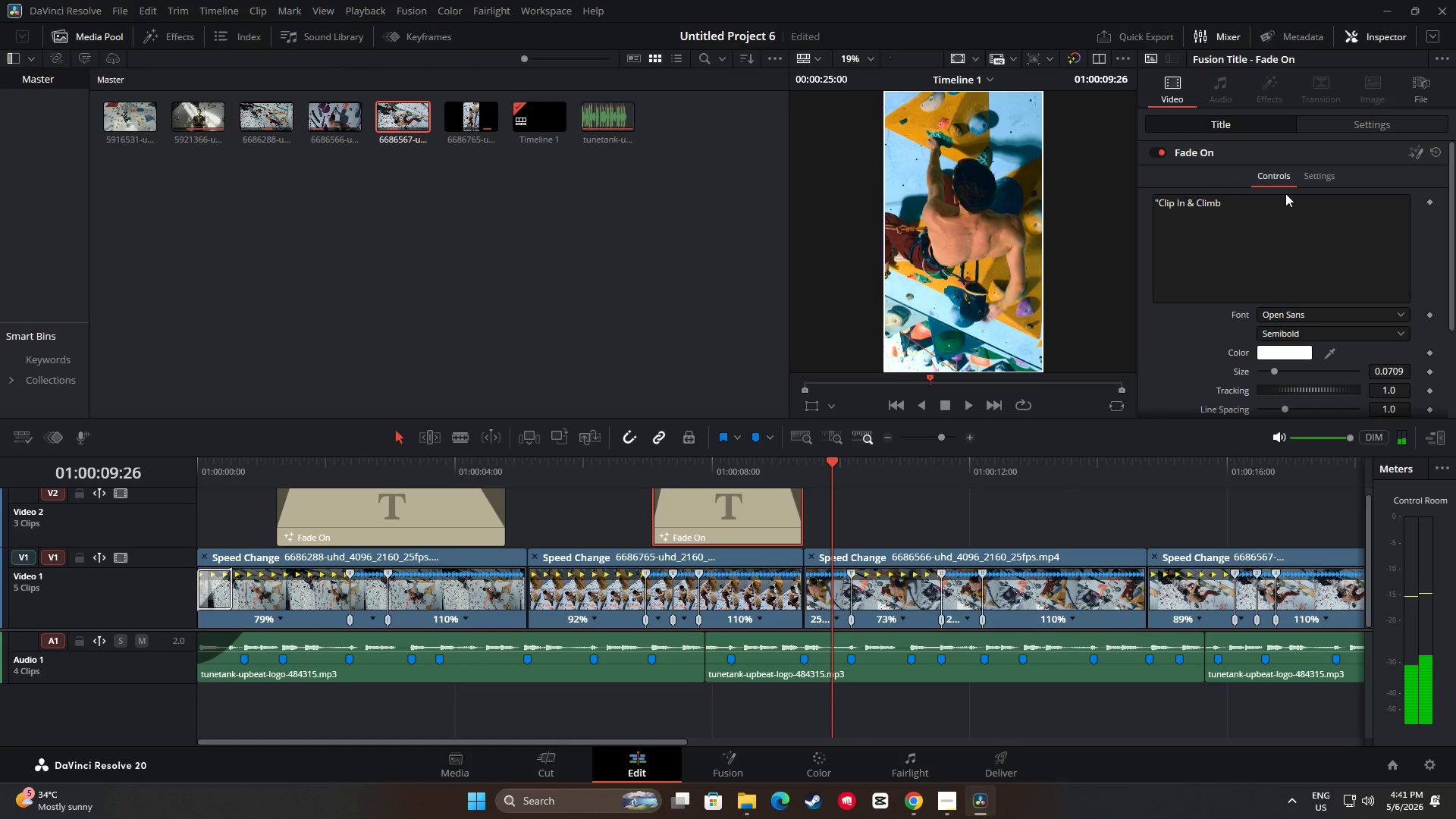 
left_click([1360, 122])
 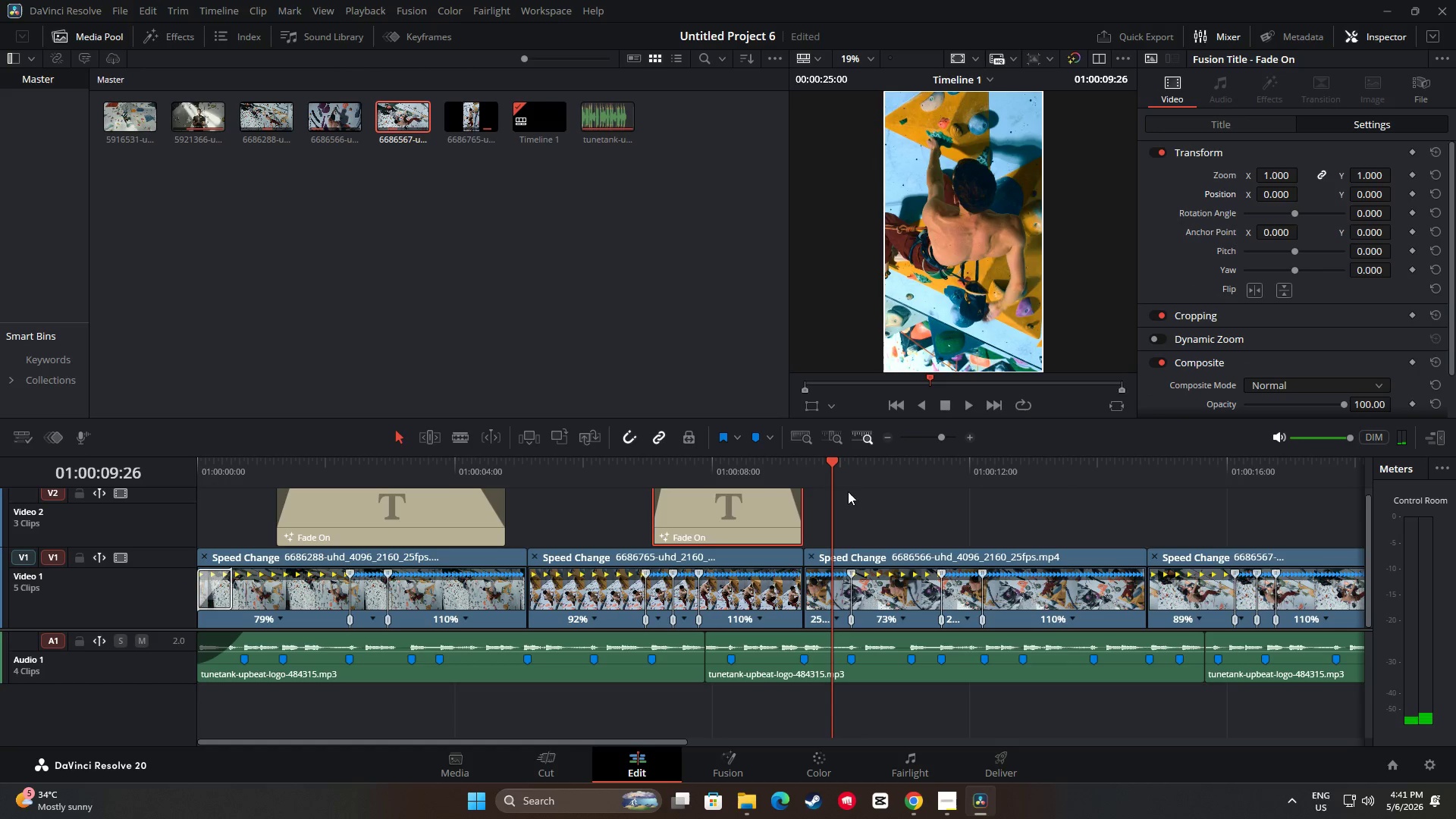 
left_click_drag(start_coordinate=[828, 460], to_coordinate=[690, 462])
 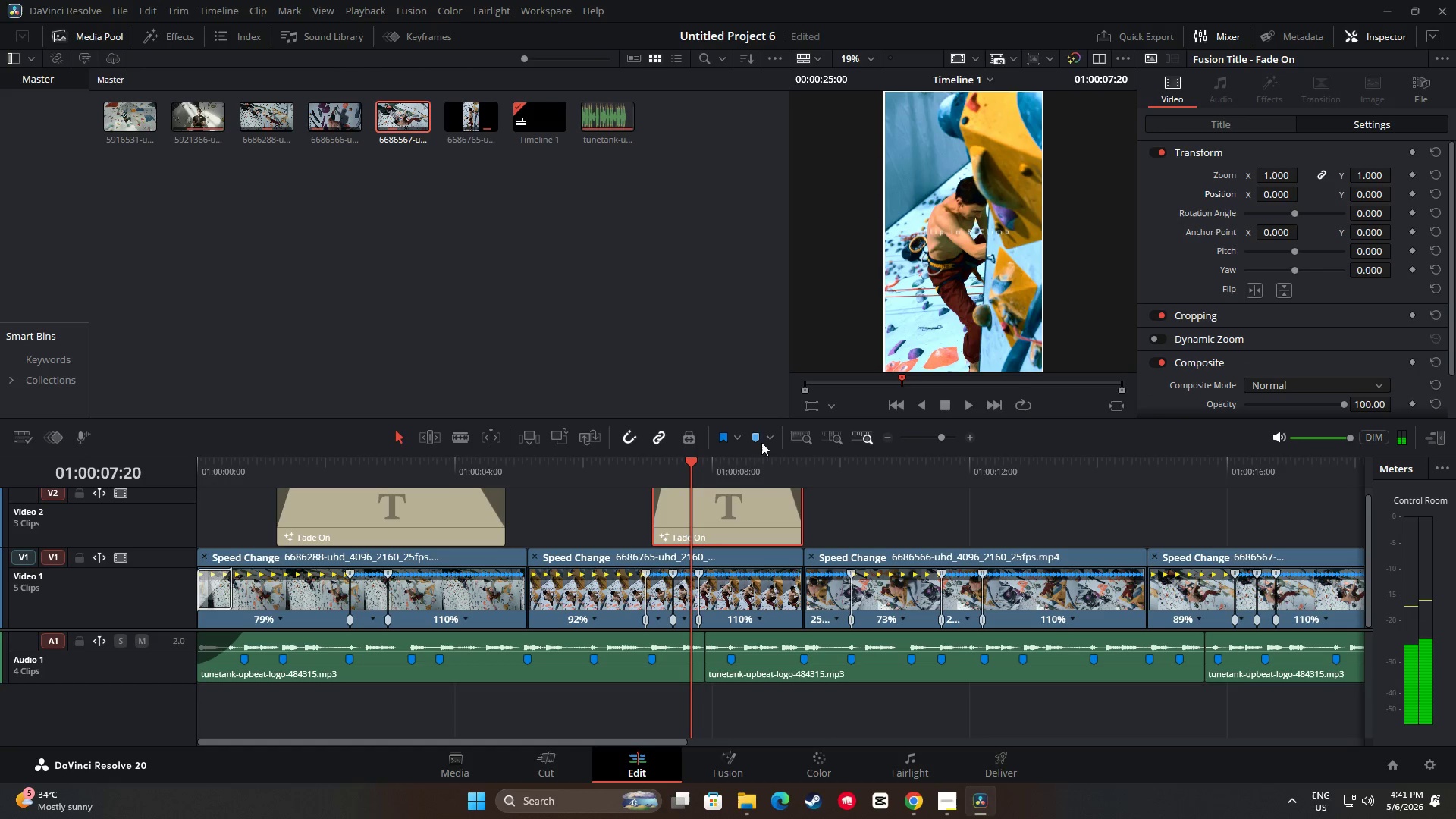 
left_click_drag(start_coordinate=[689, 464], to_coordinate=[709, 464])
 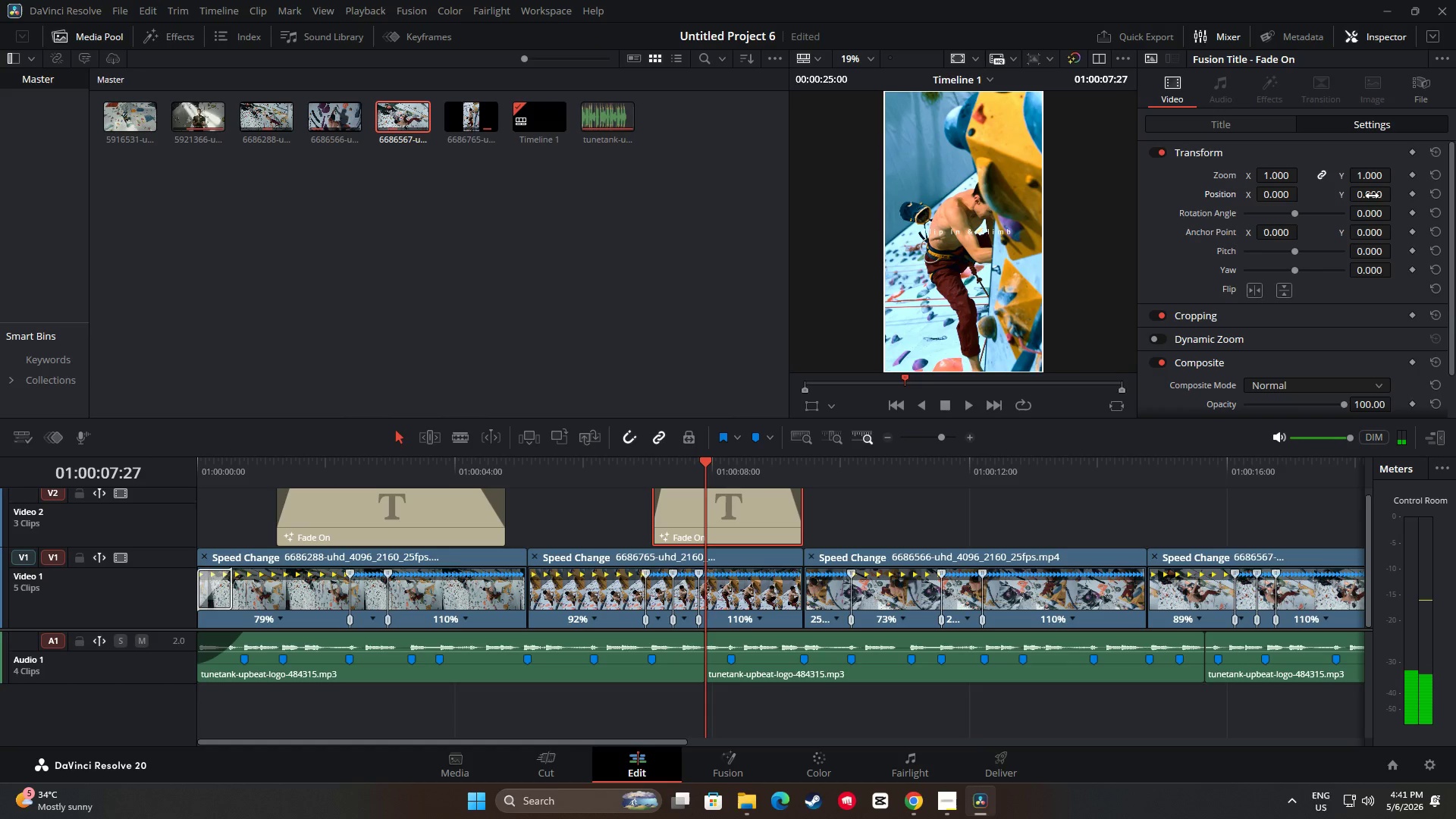 
left_click_drag(start_coordinate=[1372, 194], to_coordinate=[711, 431])
 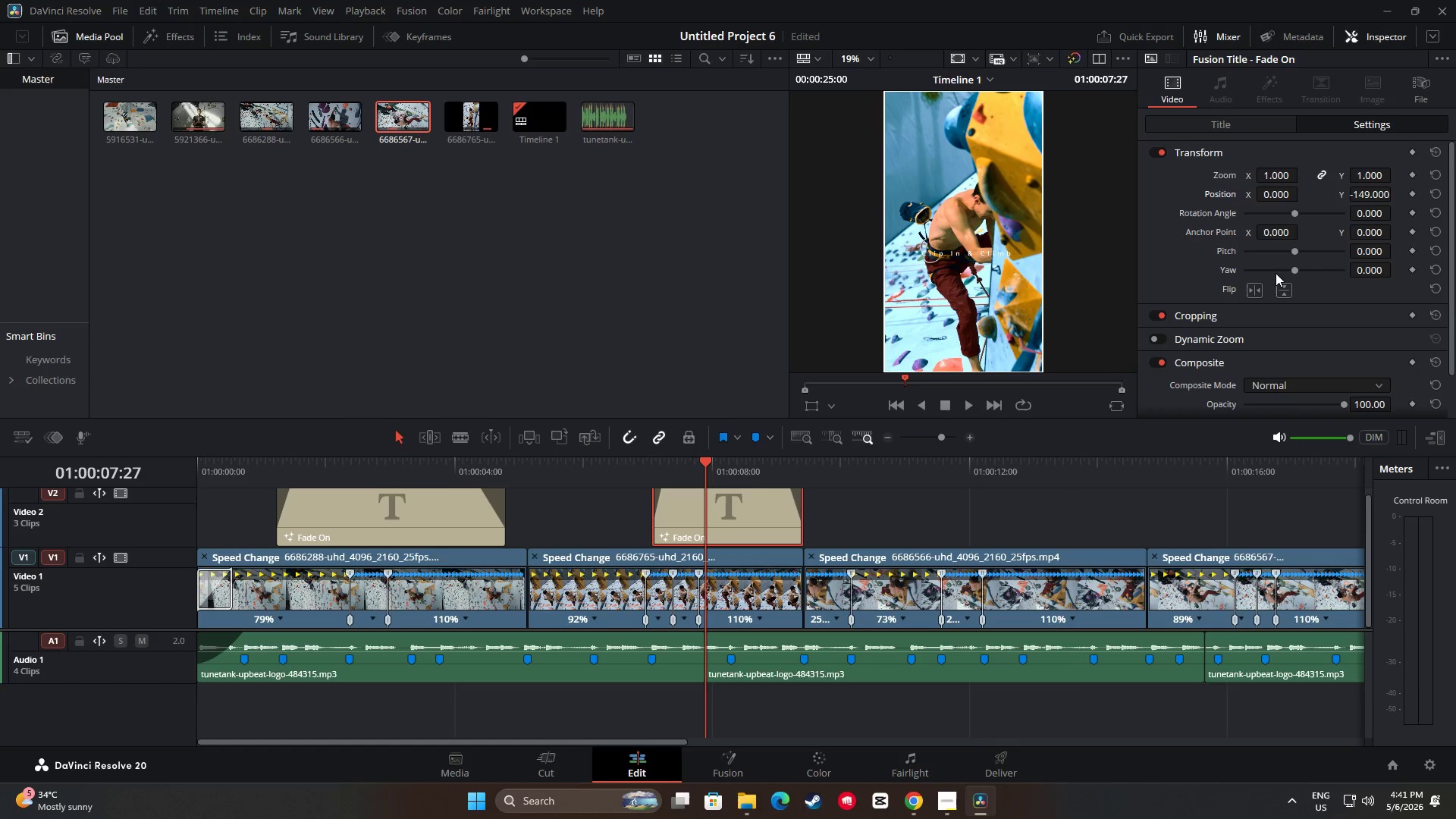 
left_click([1237, 119])
 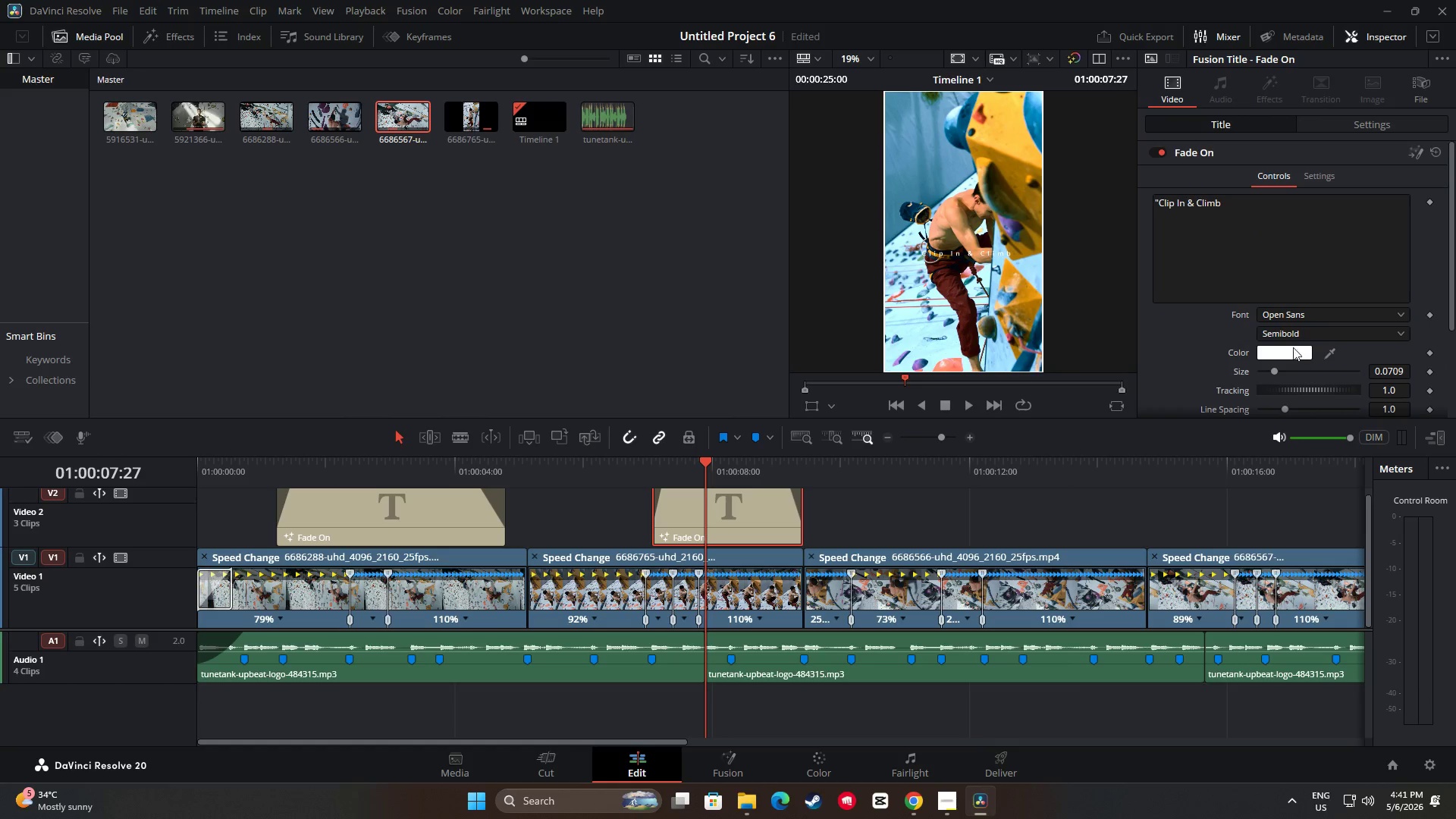 
left_click([1290, 335])
 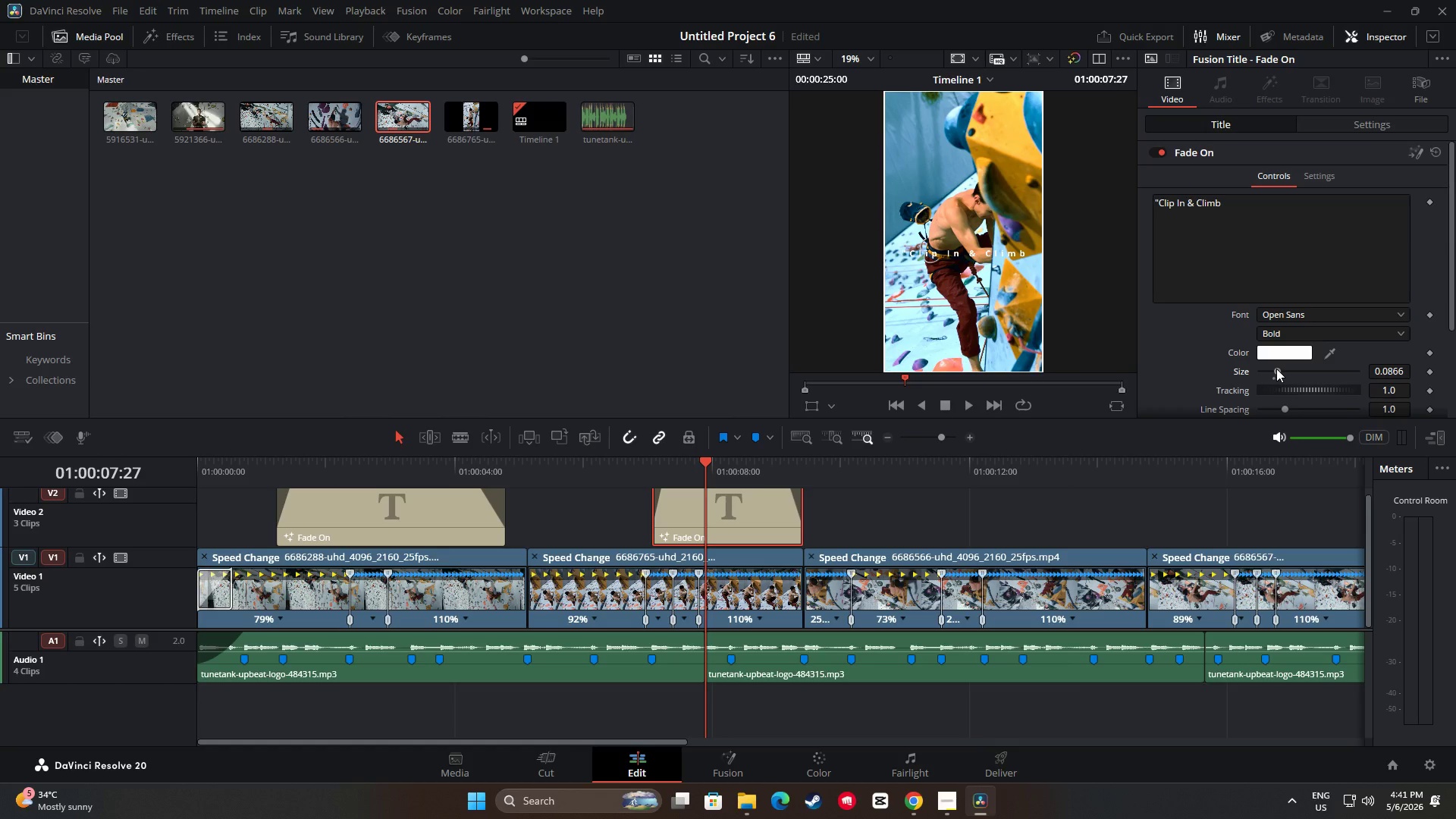 
wait(5.42)
 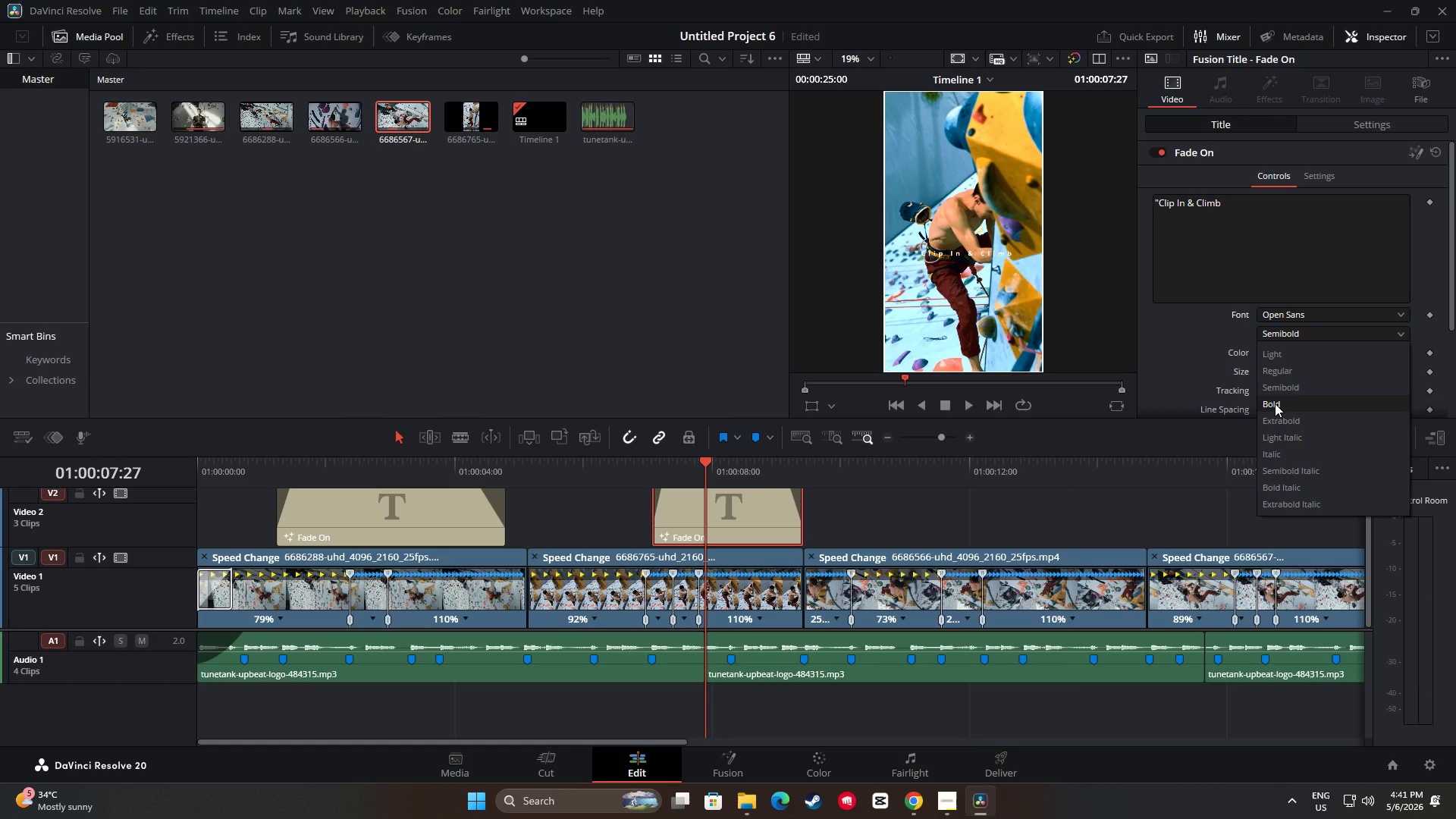 
left_click_drag(start_coordinate=[711, 460], to_coordinate=[569, 466])
 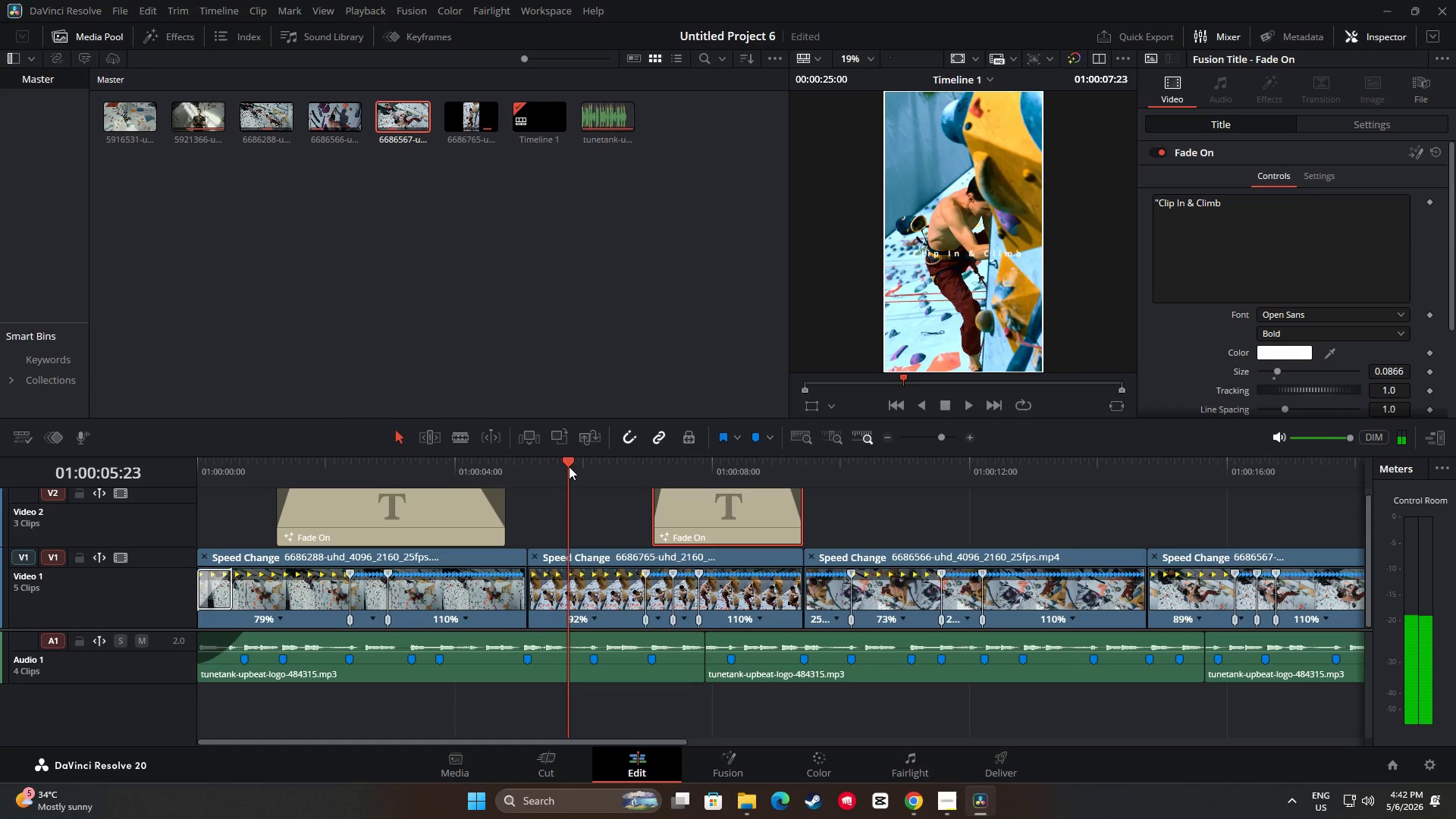 
key(Space)
 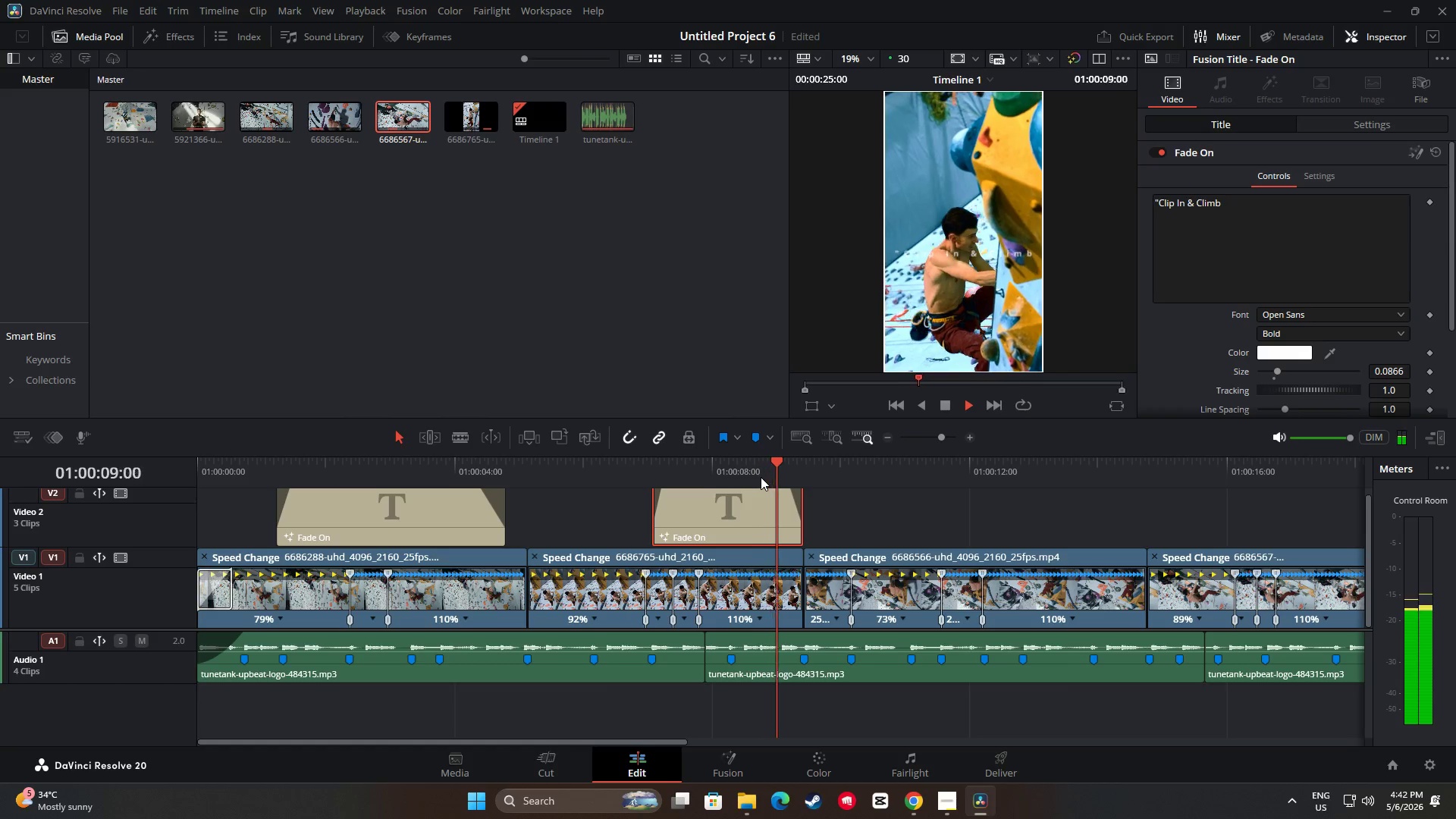 
key(Space)
 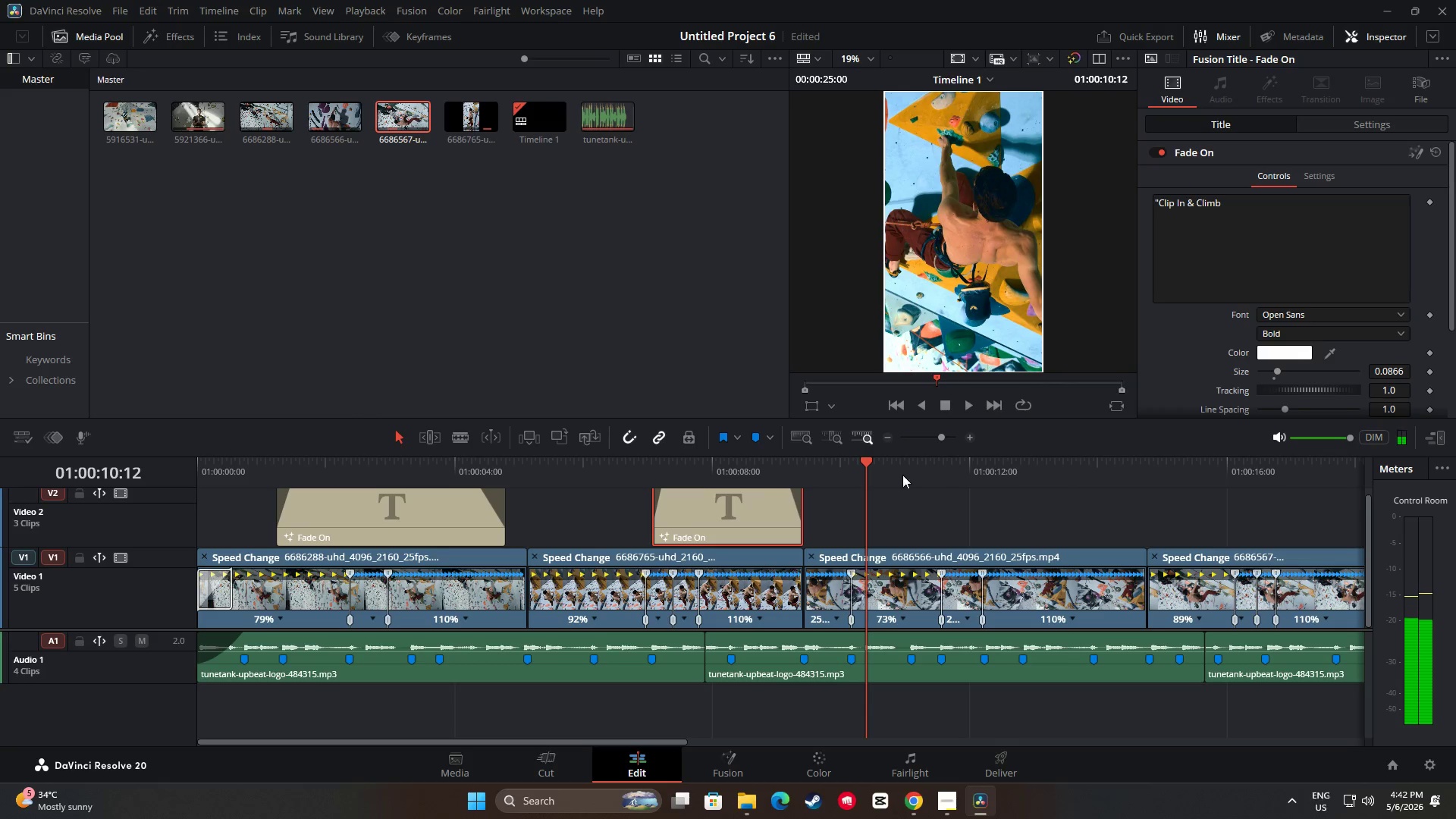 
left_click_drag(start_coordinate=[867, 457], to_coordinate=[674, 466])
 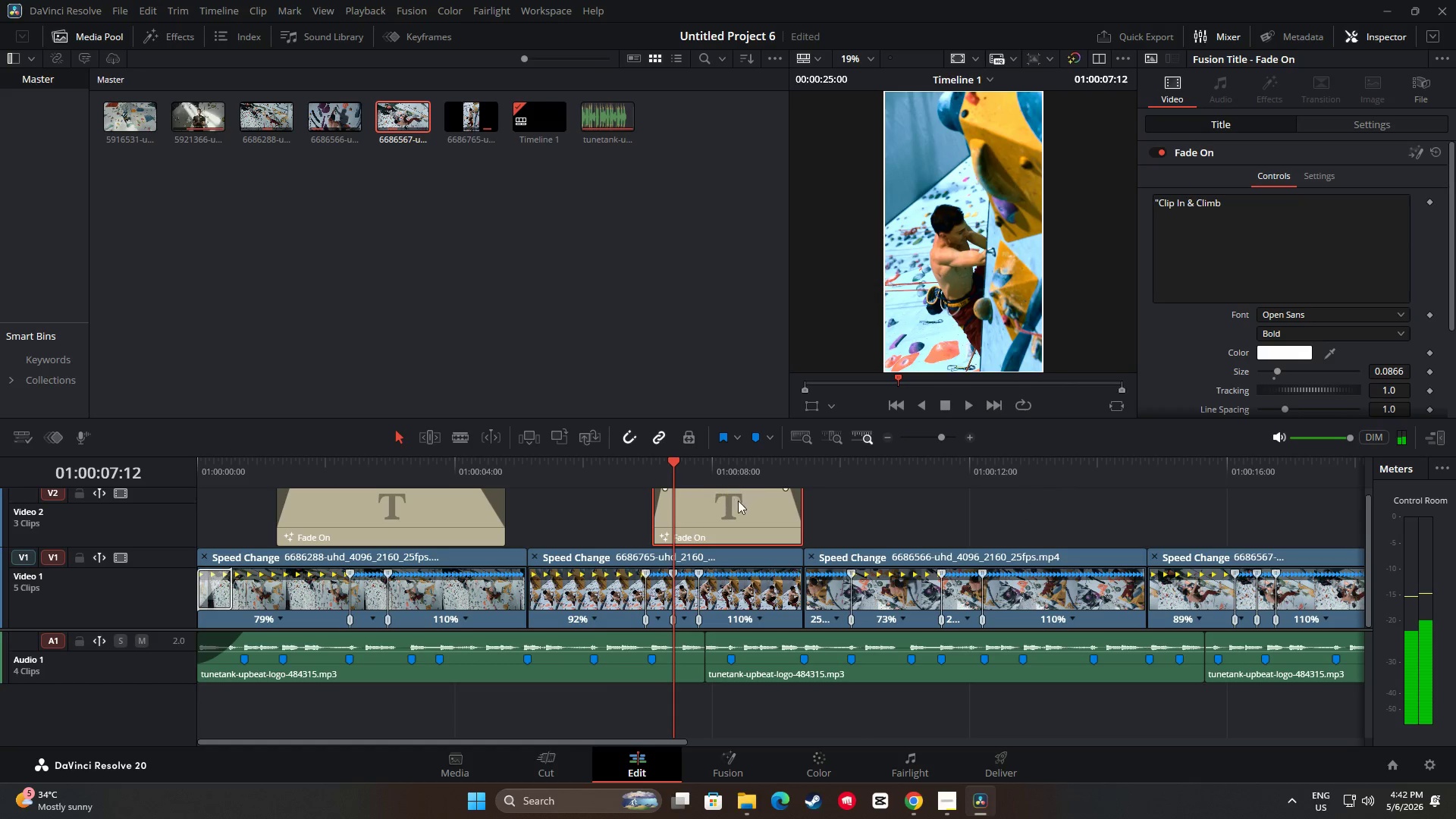 
left_click([742, 505])
 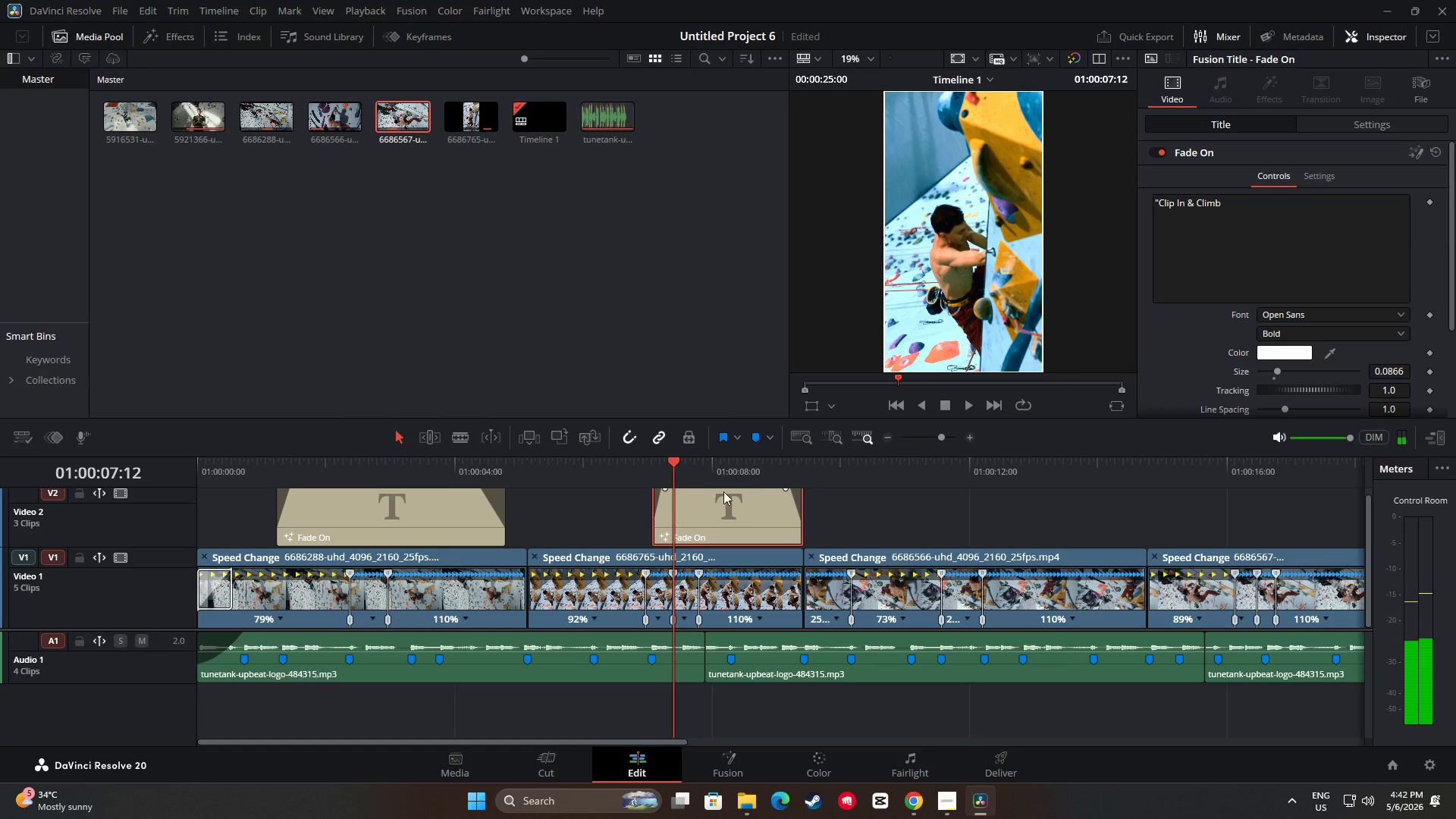 
left_click_drag(start_coordinate=[678, 460], to_coordinate=[710, 460])
 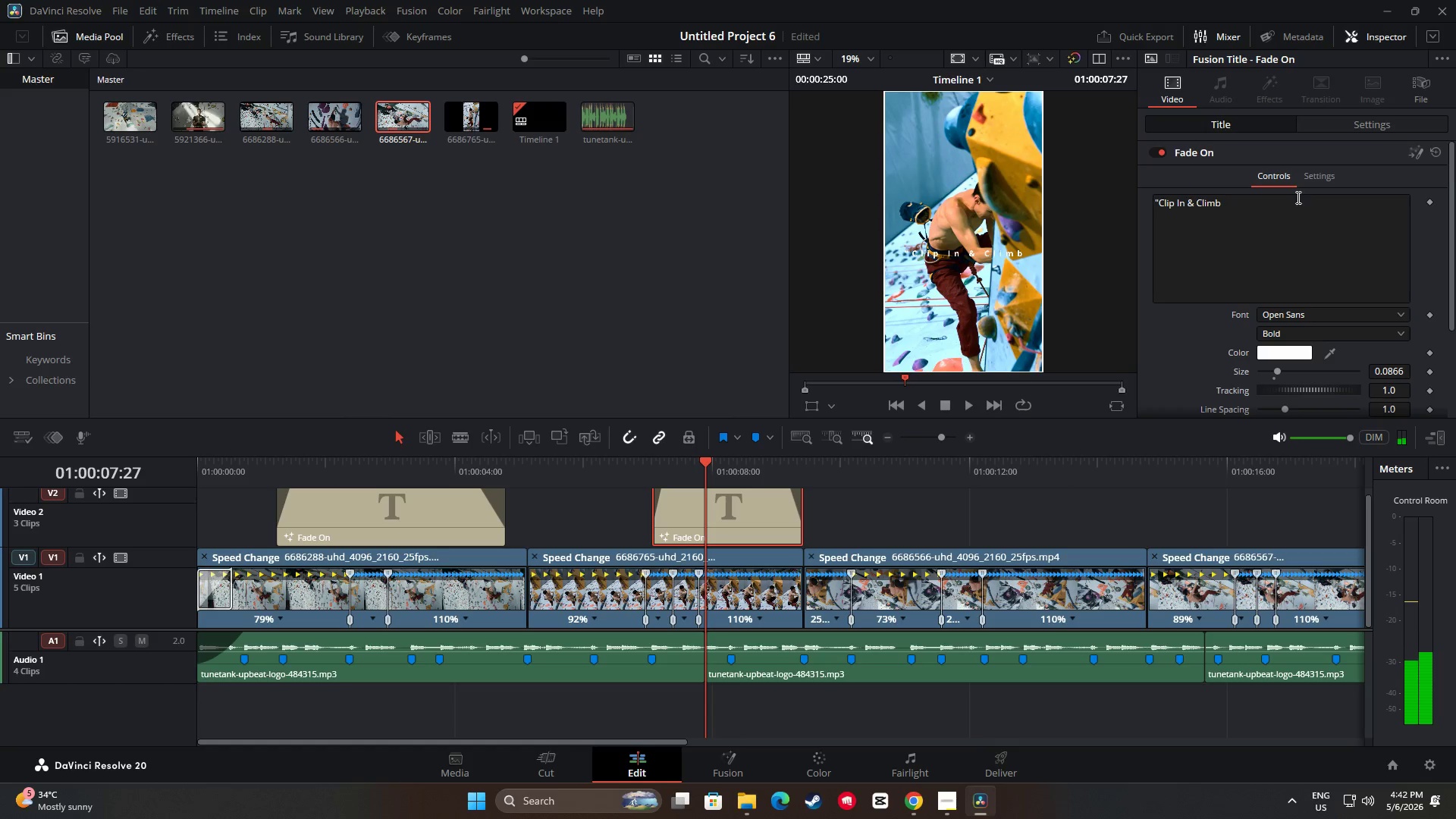 
left_click([1354, 121])
 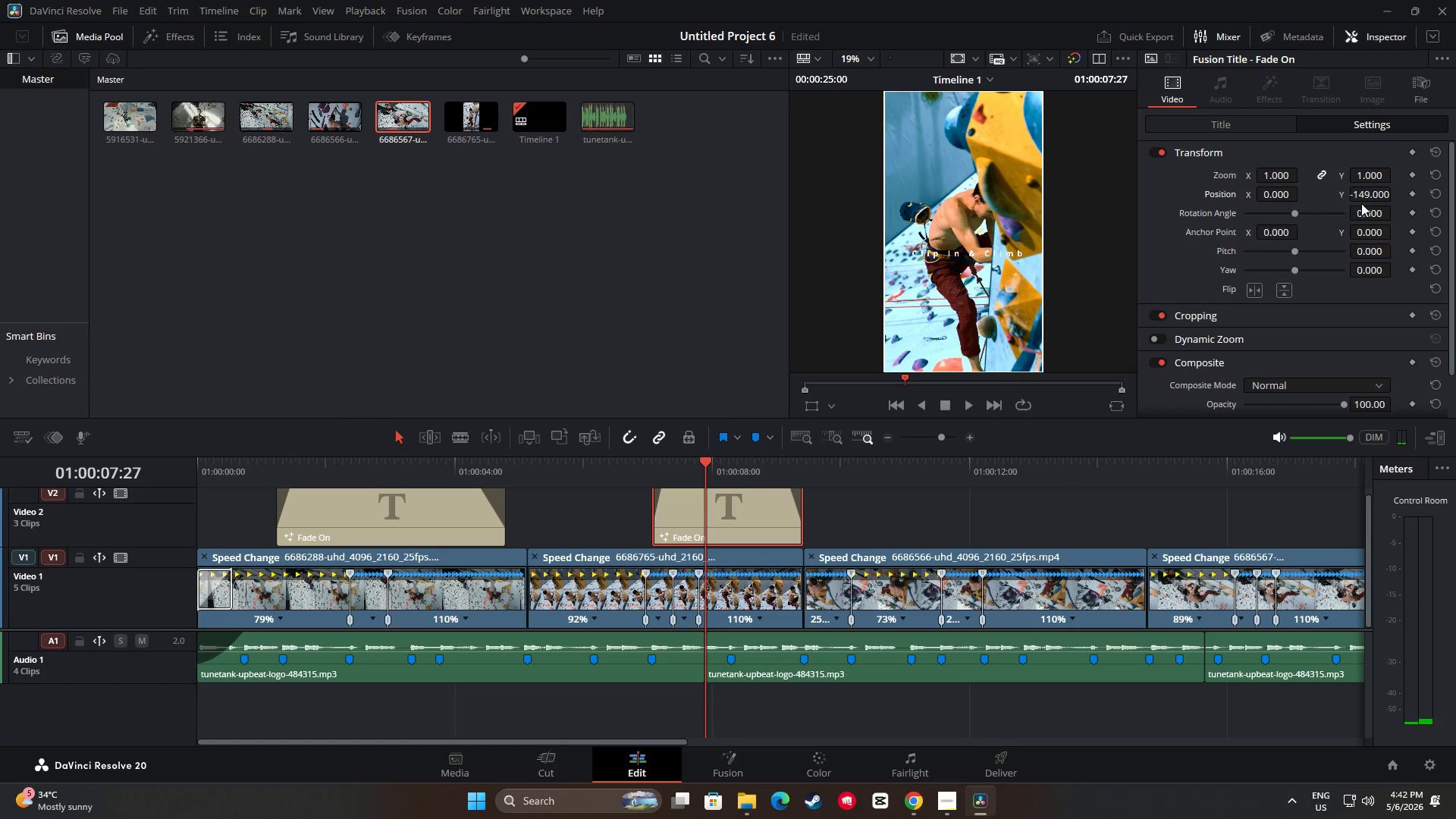 
left_click_drag(start_coordinate=[1376, 196], to_coordinate=[726, 742])
 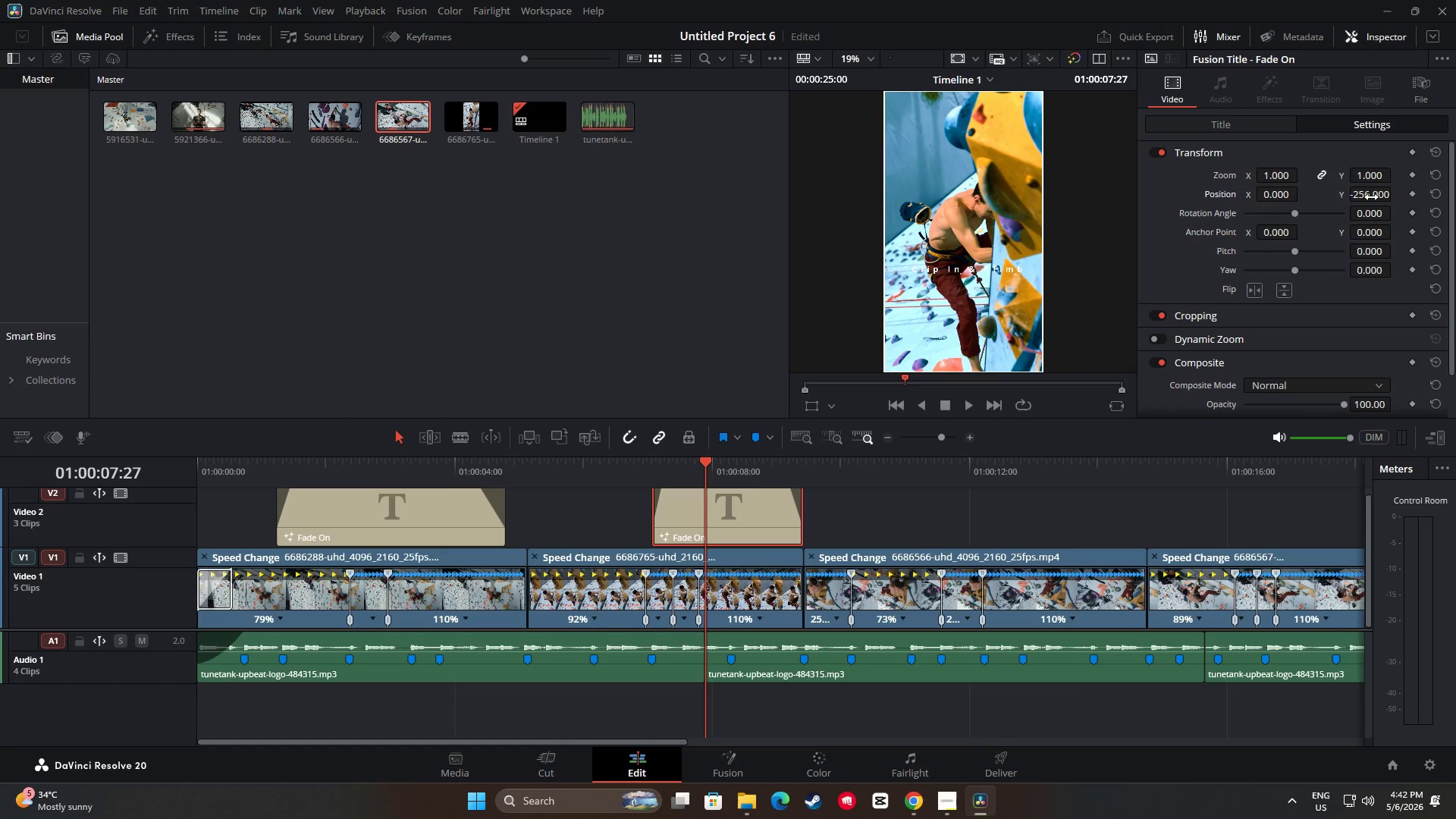 
left_click_drag(start_coordinate=[1373, 198], to_coordinate=[1365, 273])
 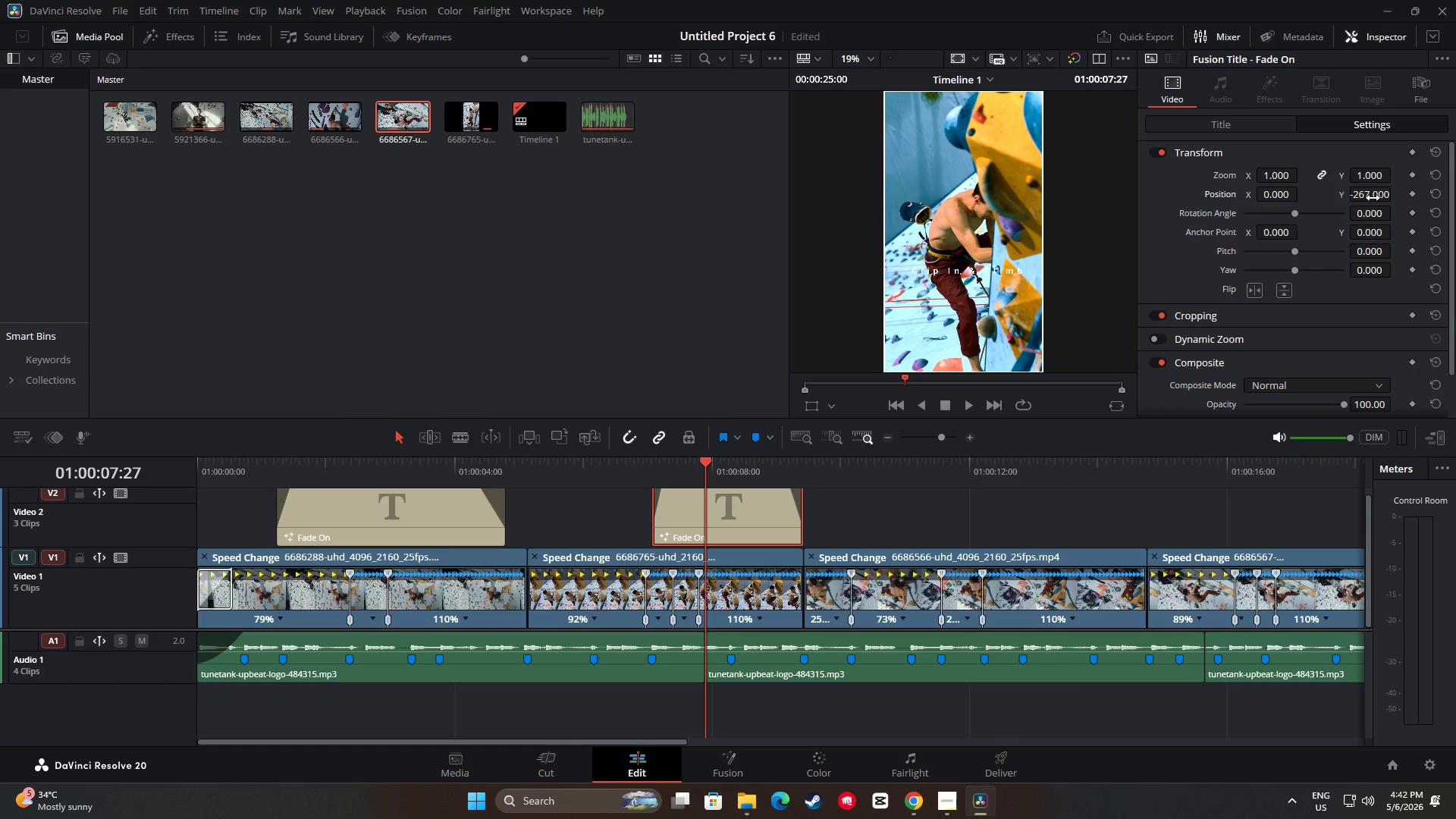 
left_click_drag(start_coordinate=[1373, 198], to_coordinate=[1368, 206])
 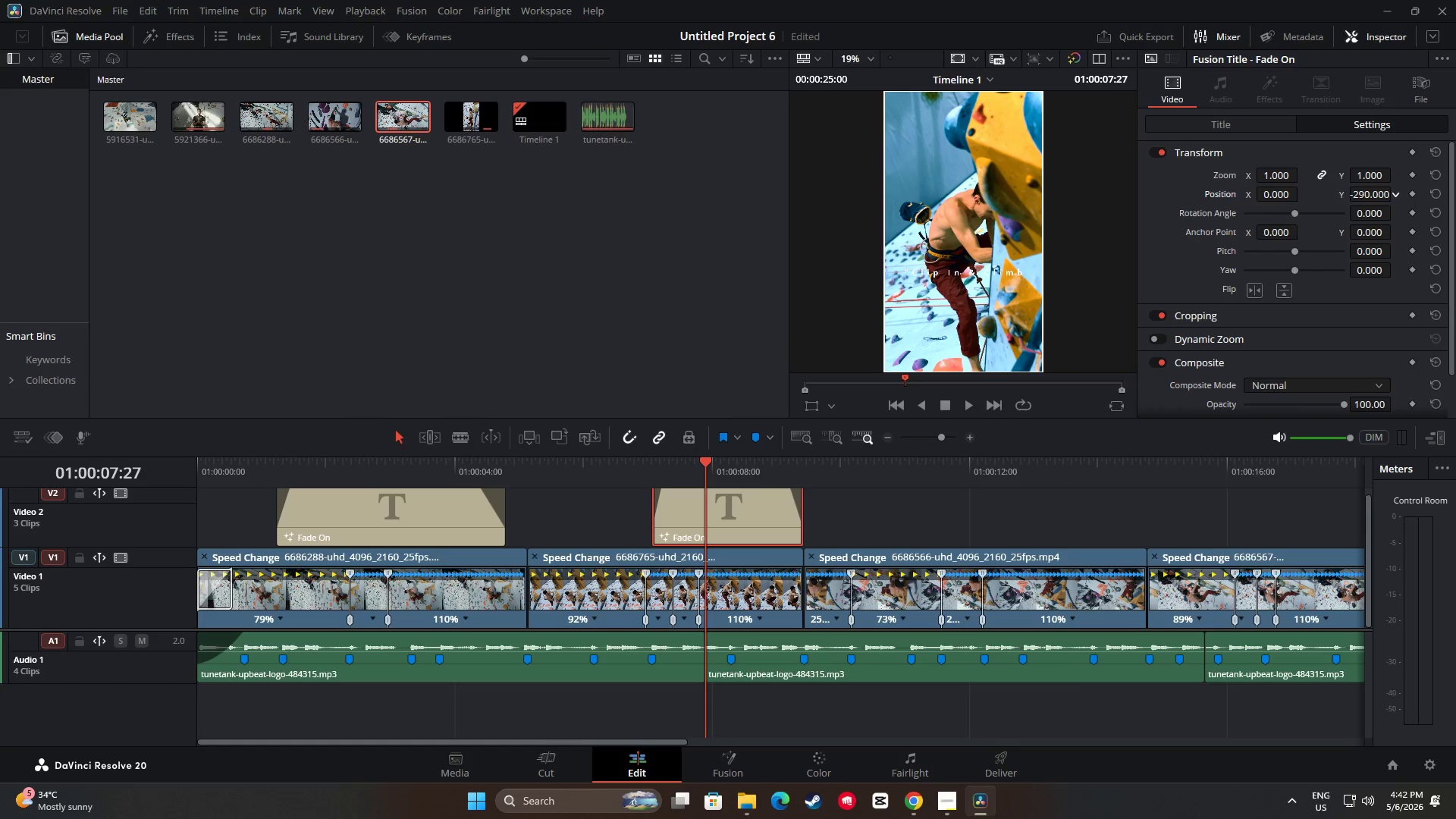 
scroll: coordinate [1371, 204], scroll_direction: down, amount: 12.0
 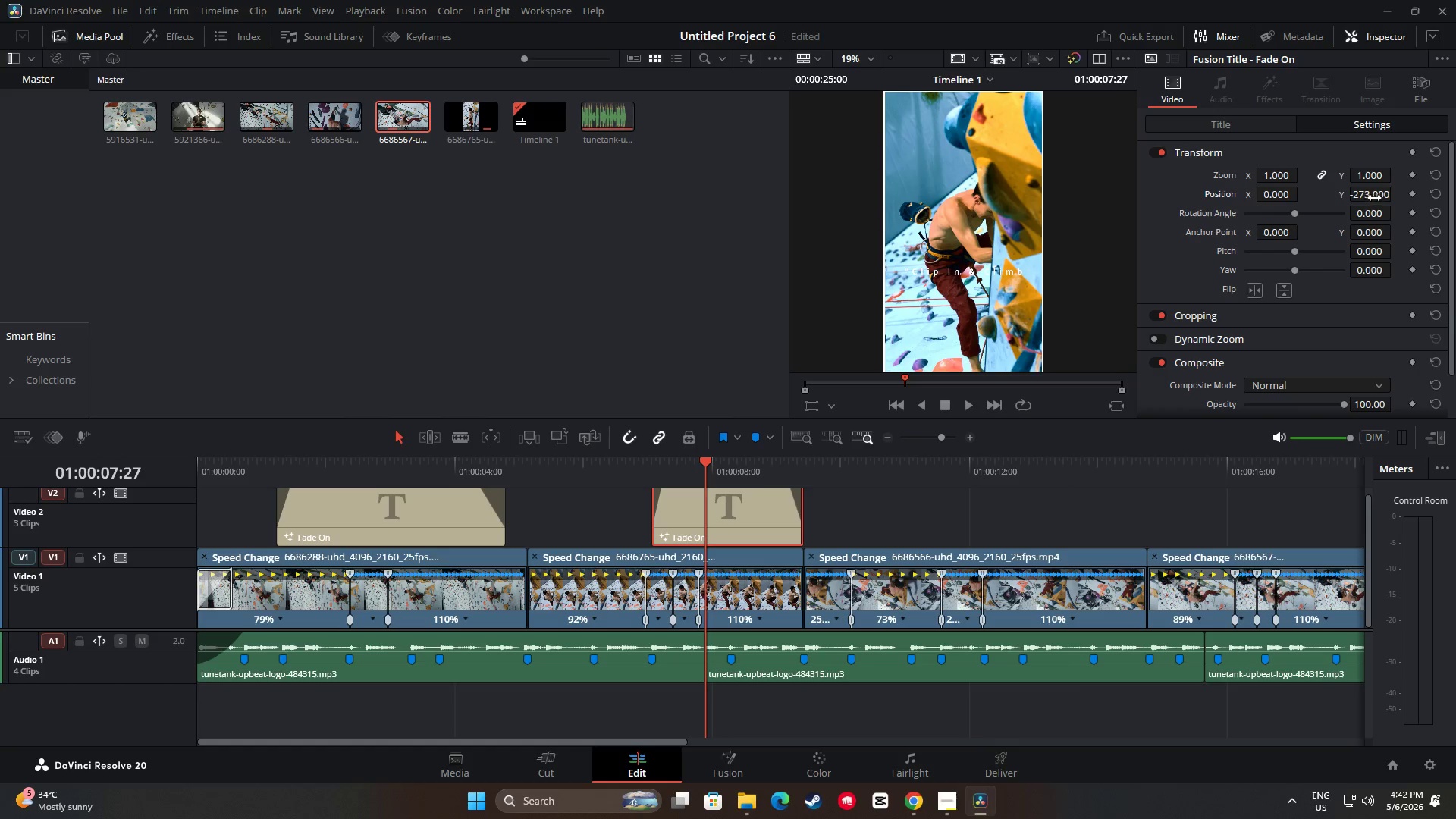 
left_click_drag(start_coordinate=[1376, 193], to_coordinate=[728, 409])
 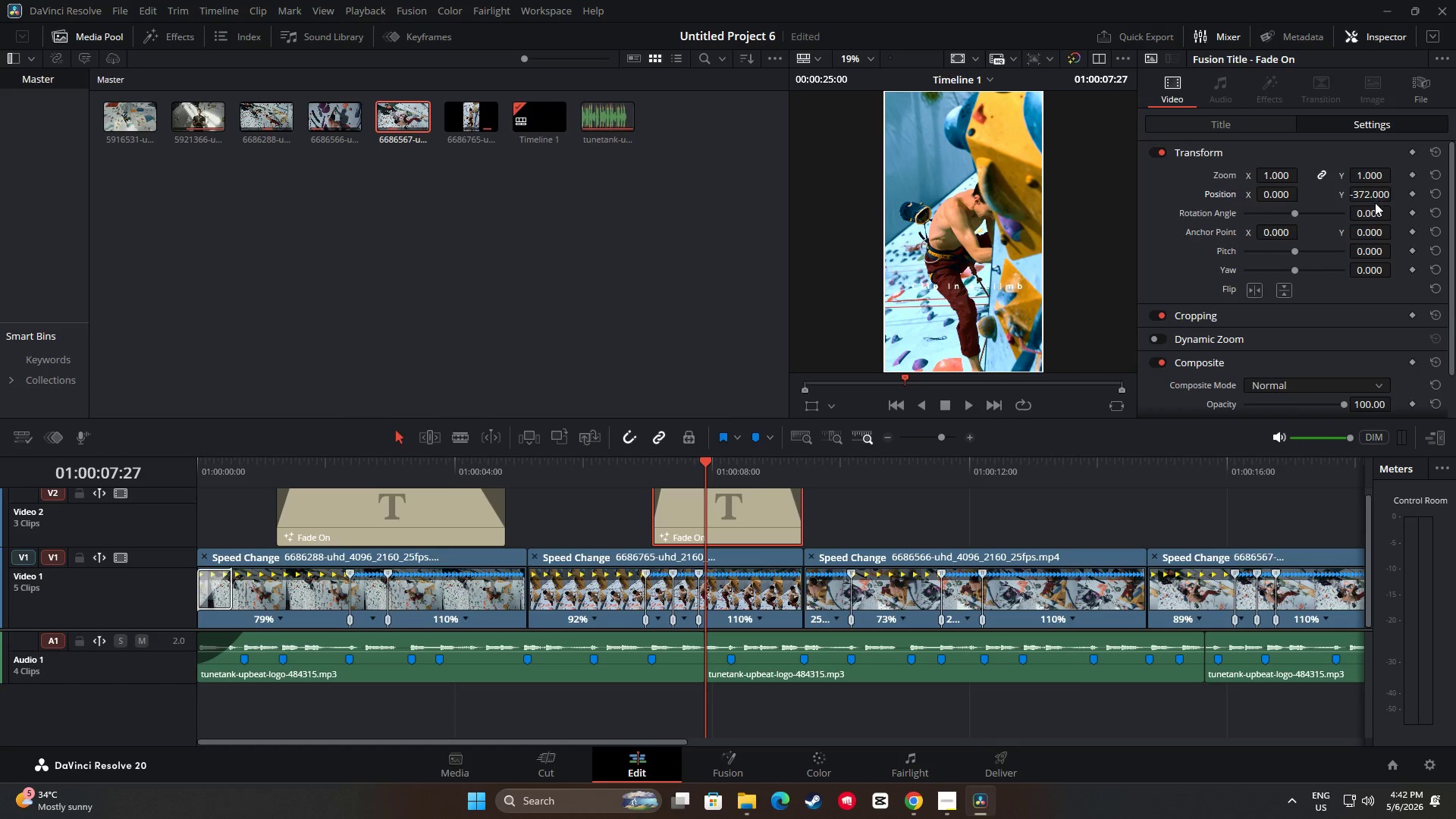 
left_click_drag(start_coordinate=[1372, 196], to_coordinate=[730, 340])
 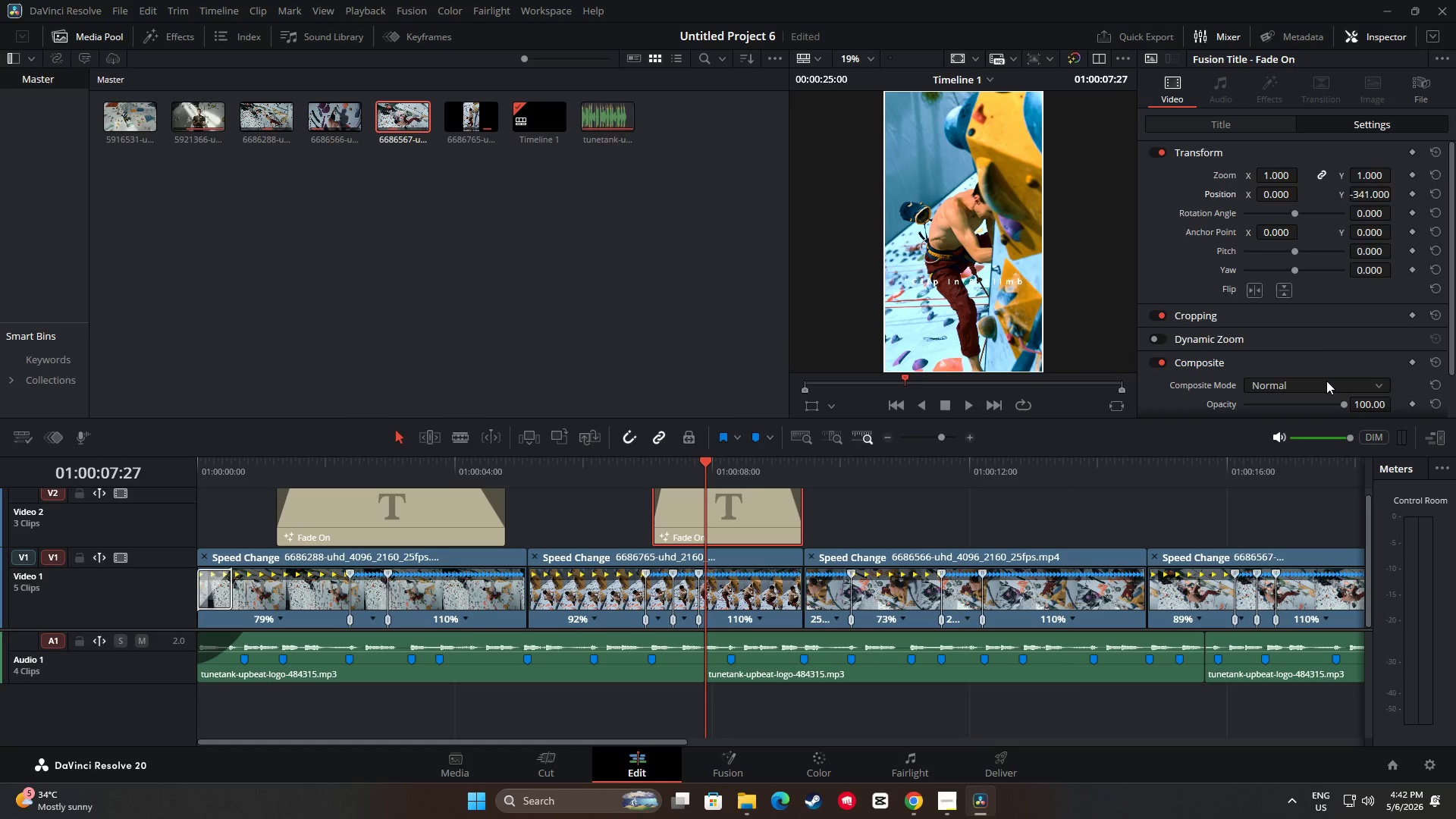 
scroll: coordinate [1297, 319], scroll_direction: none, amount: 0.0
 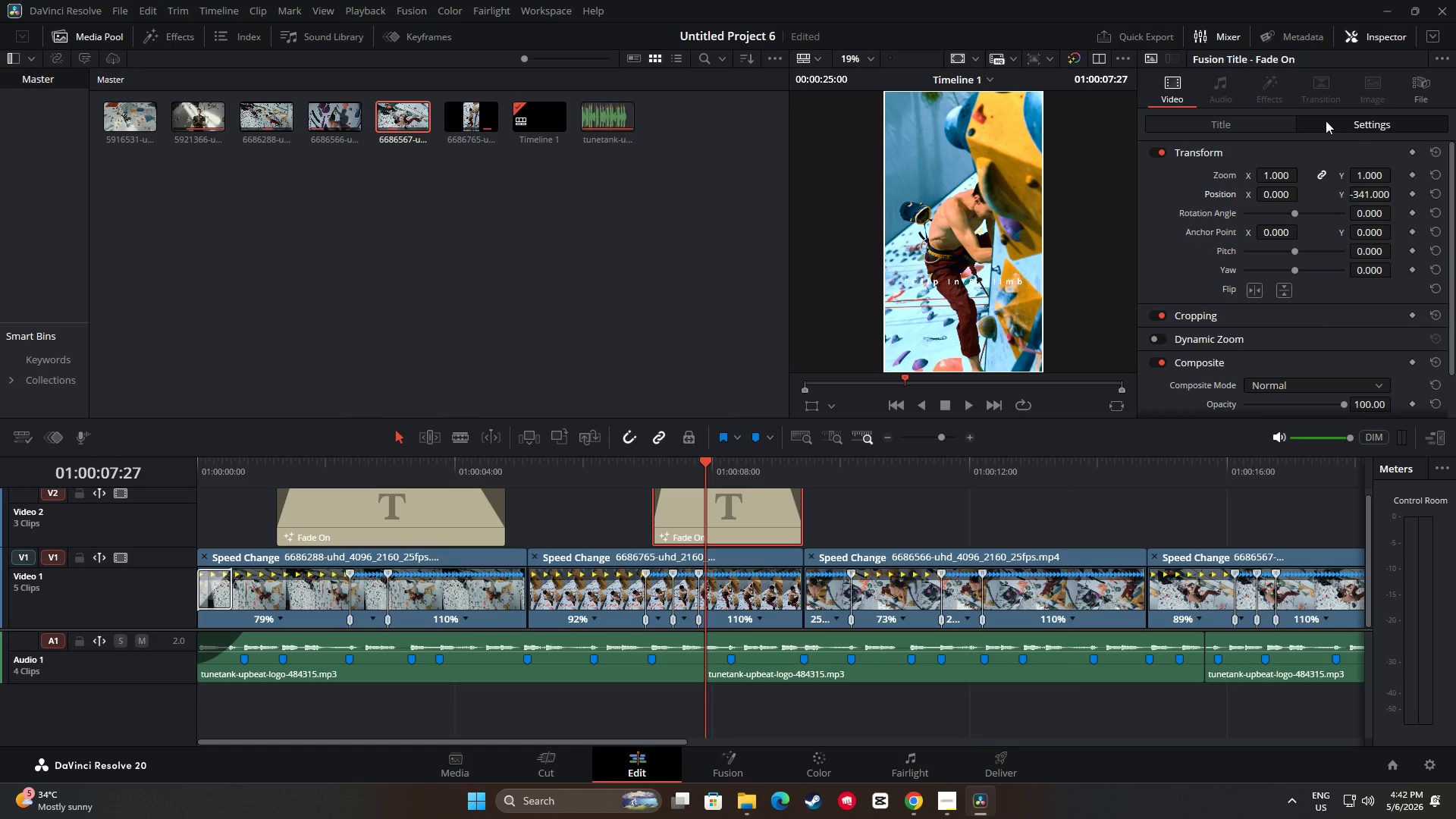 
left_click_drag(start_coordinate=[1303, 118], to_coordinate=[1298, 118])
 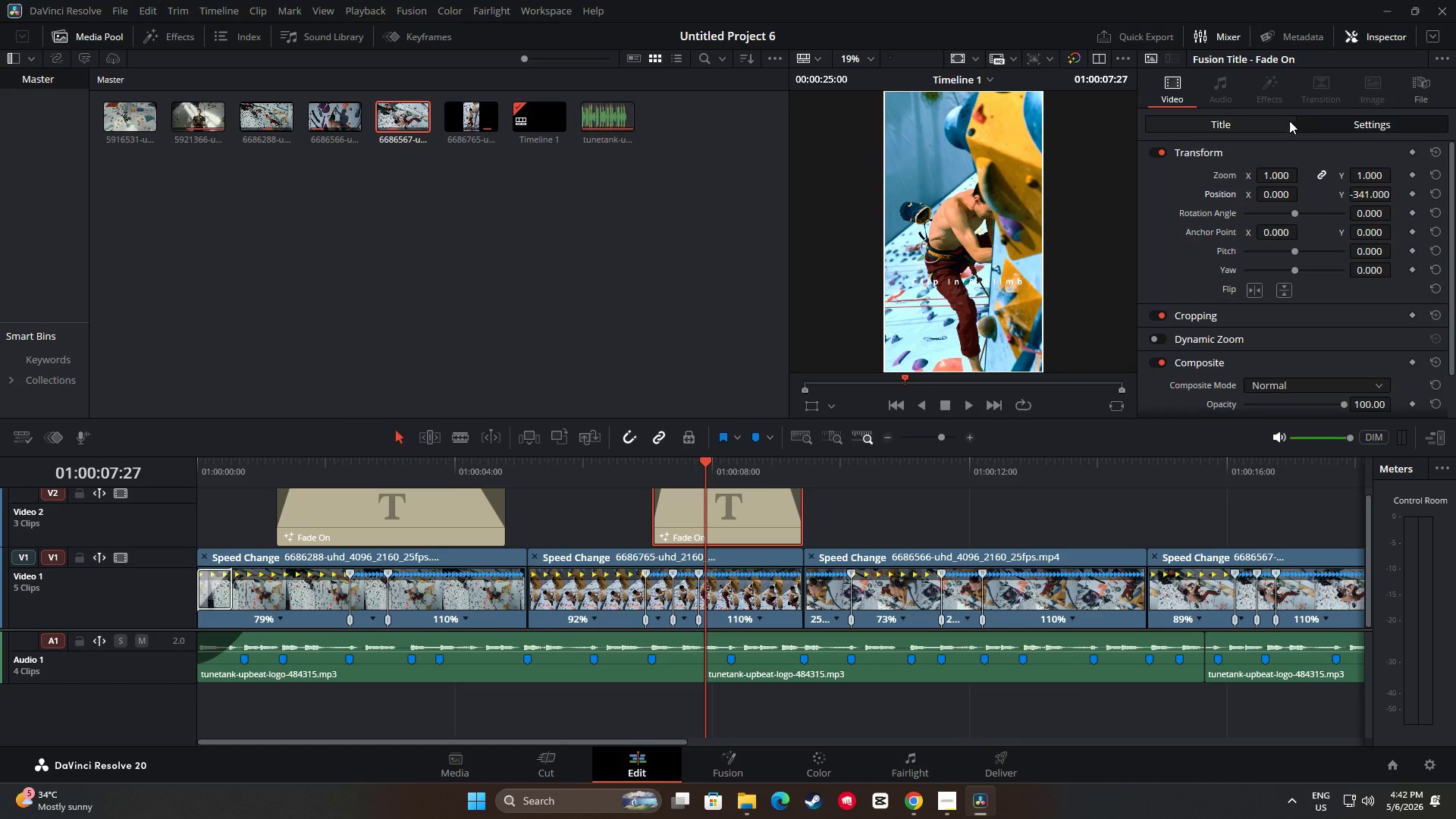 
double_click([1284, 121])
 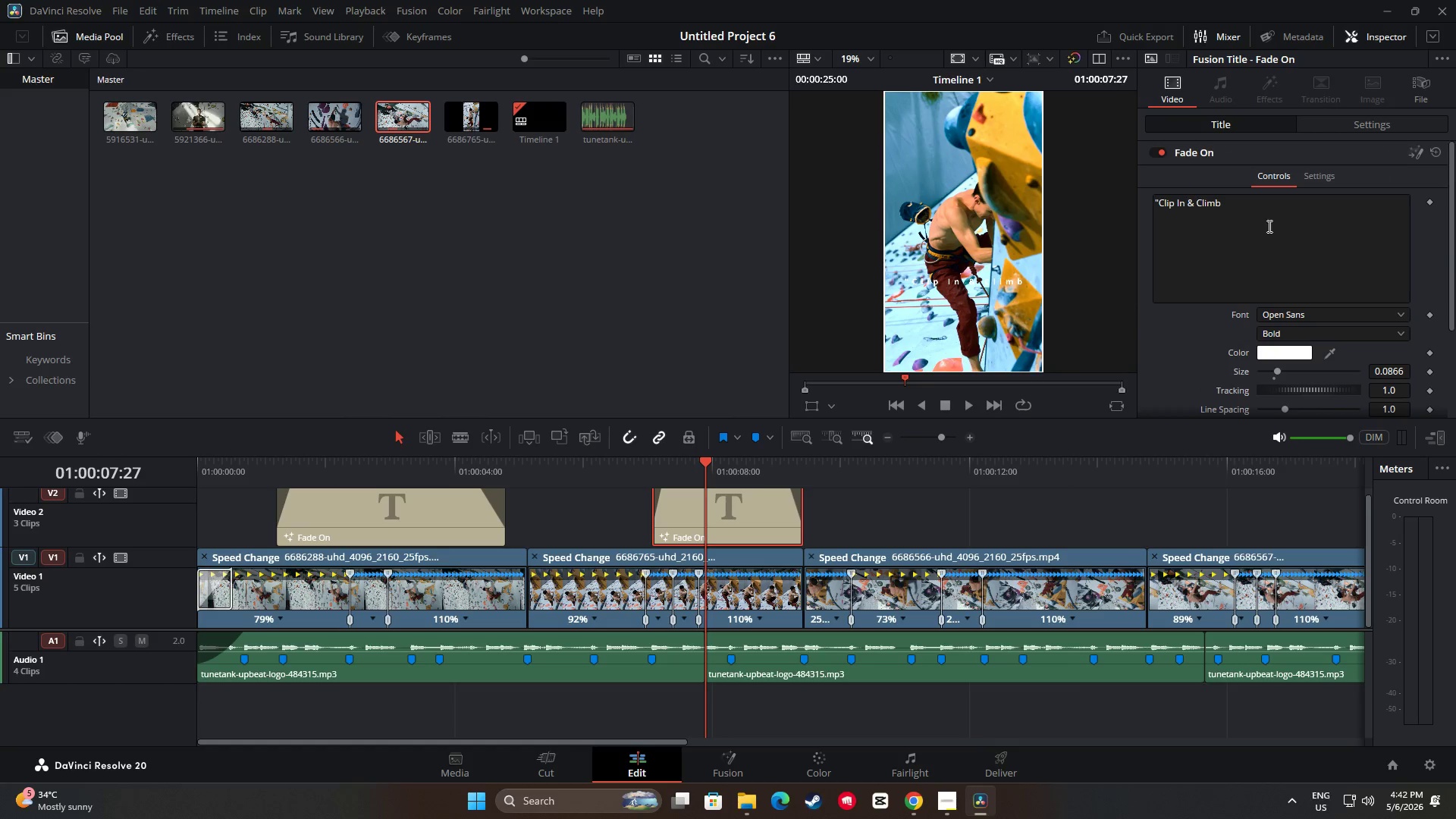 
scroll: coordinate [1282, 453], scroll_direction: down, amount: 5.0
 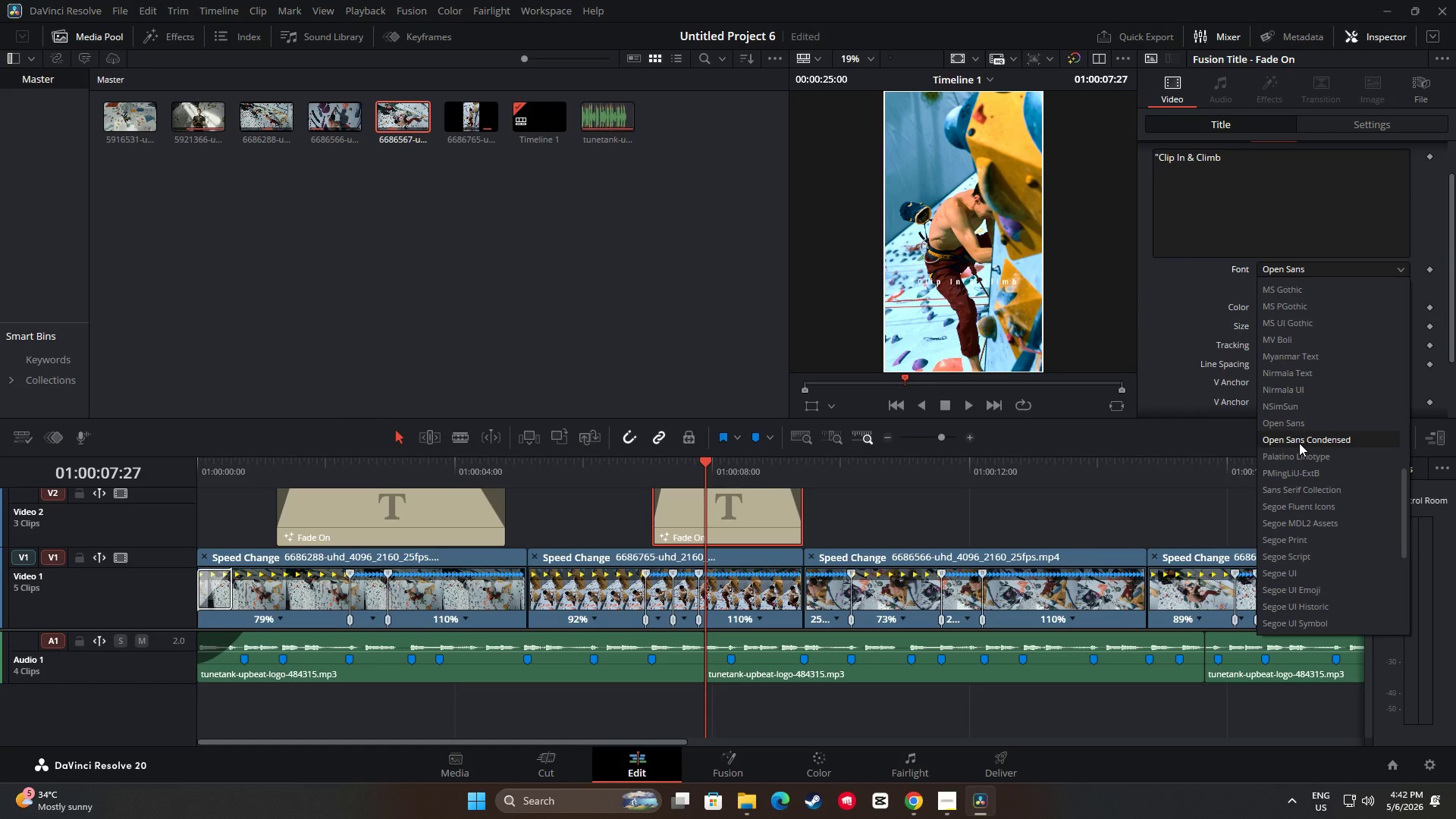 
left_click([1299, 443])
 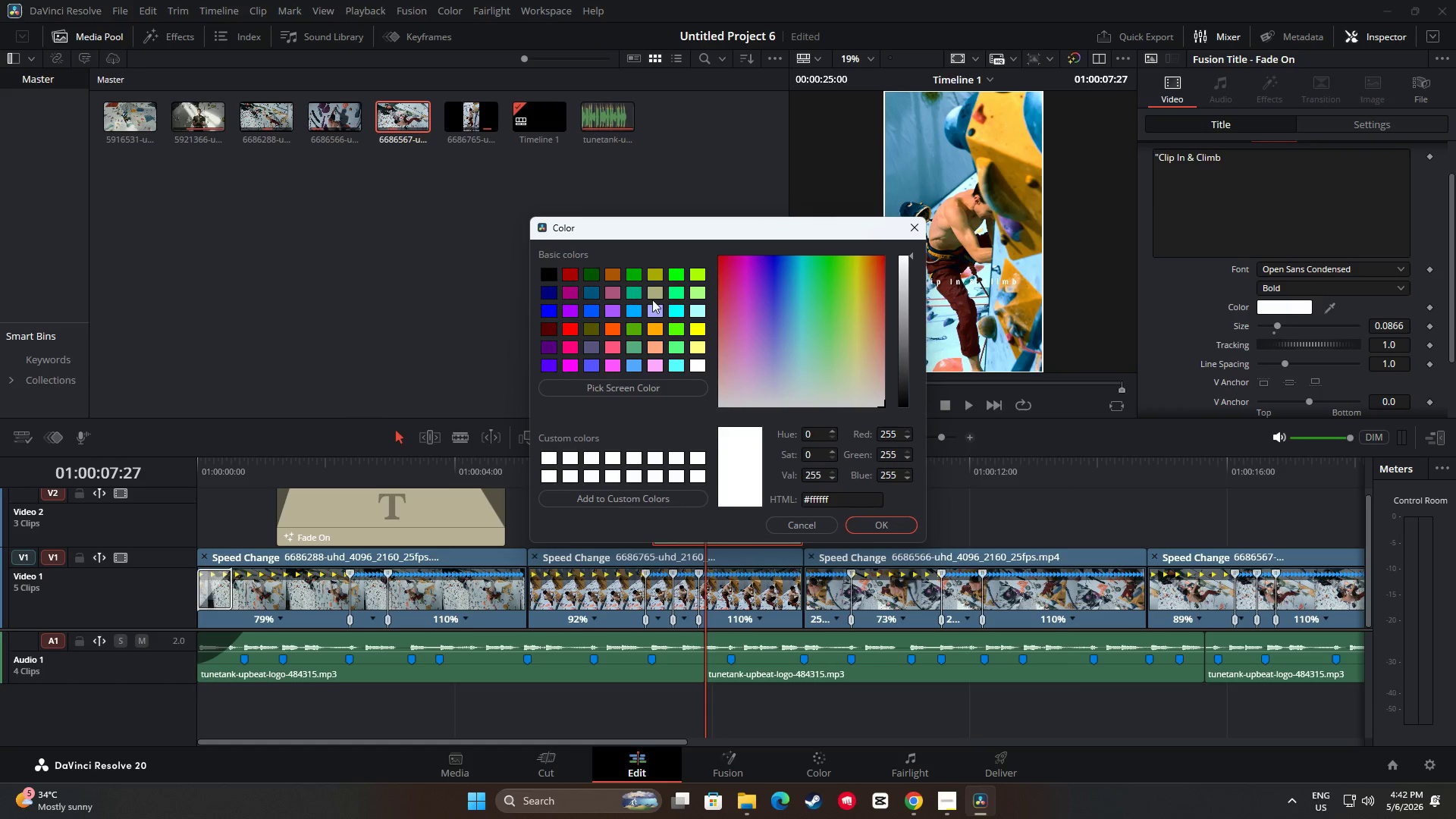 
wait(9.91)
 